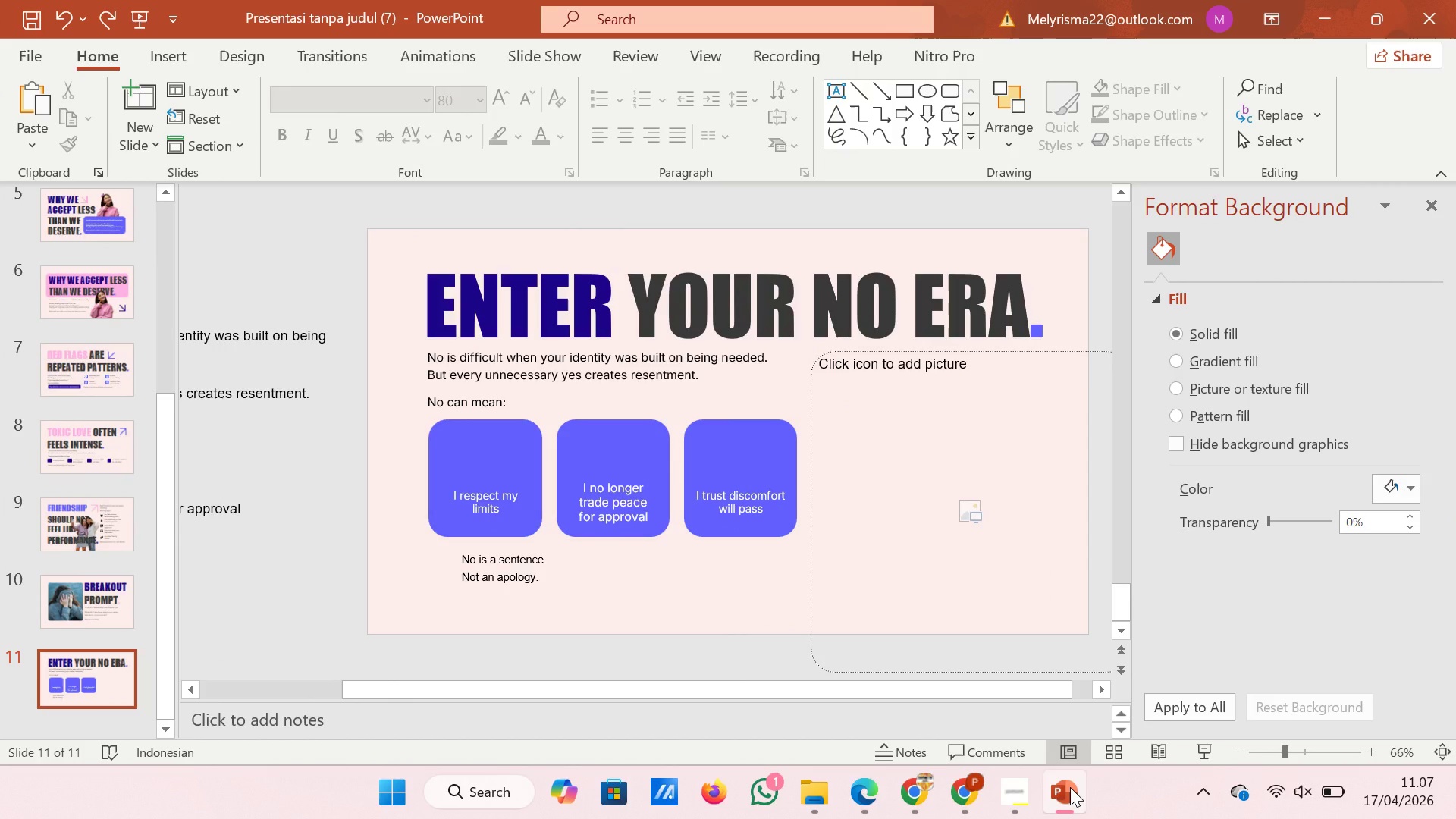 
wait(14.16)
 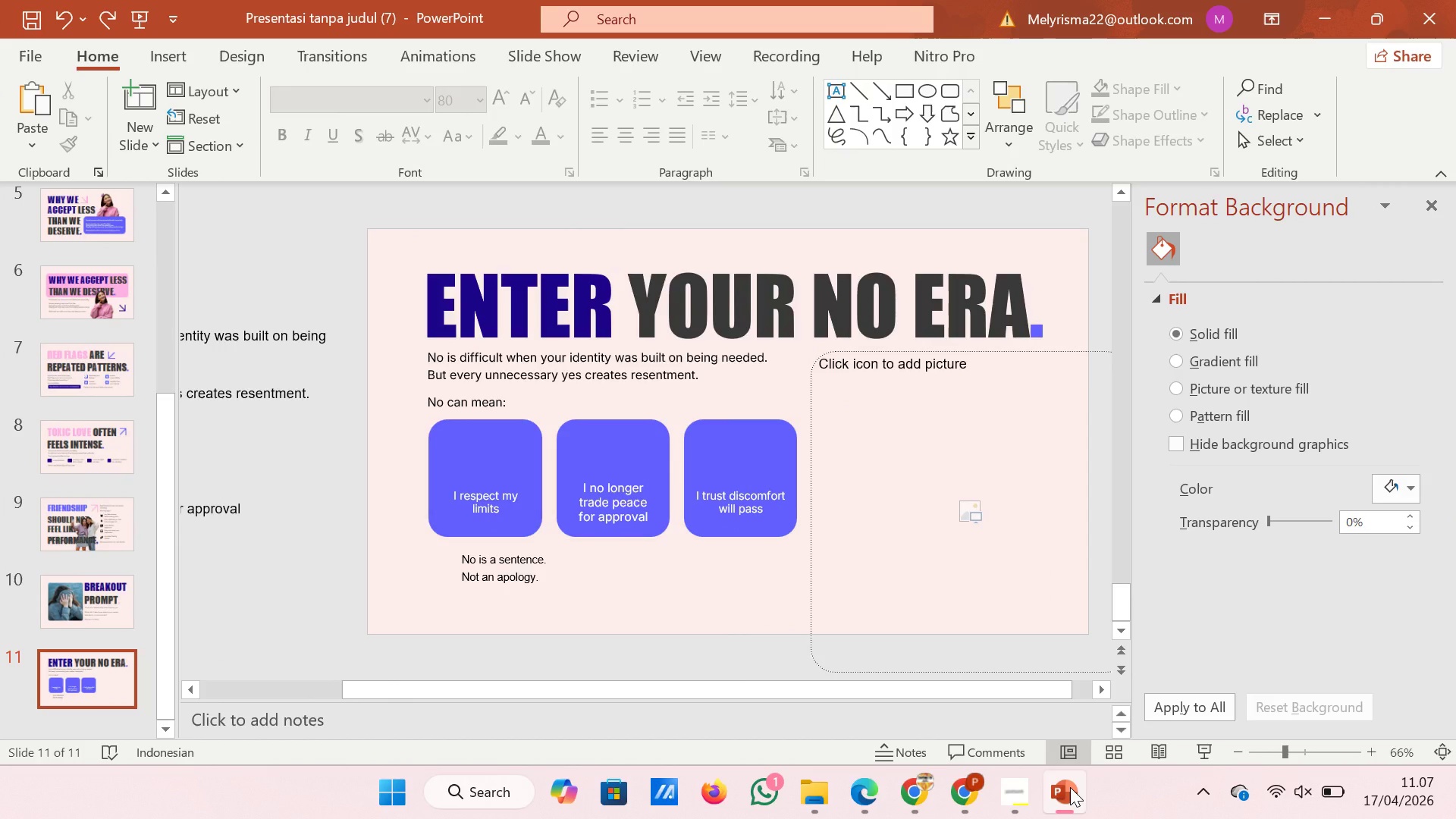 
left_click([1070, 787])
 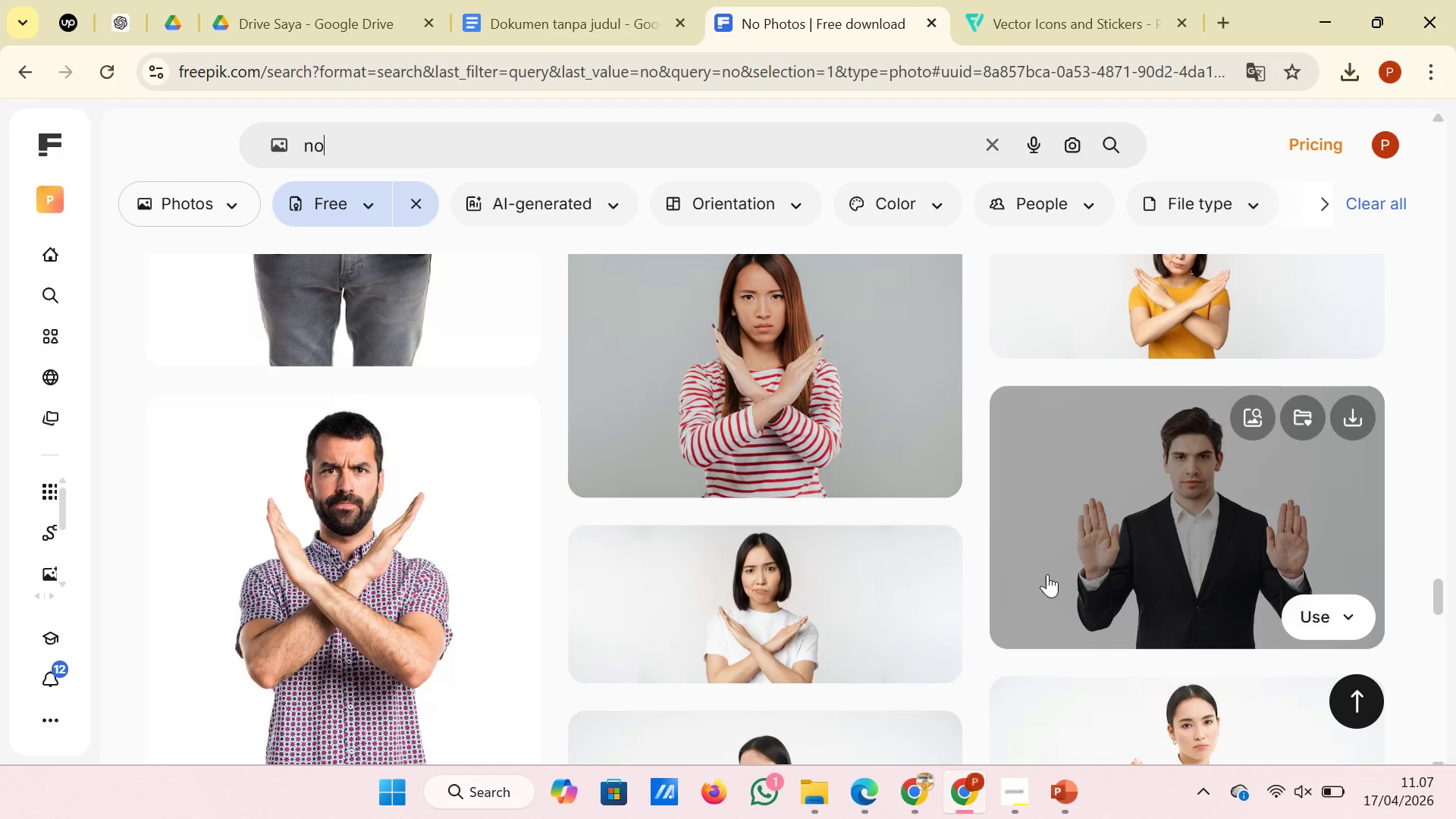 
scroll: coordinate [933, 444], scroll_direction: up, amount: 19.0
 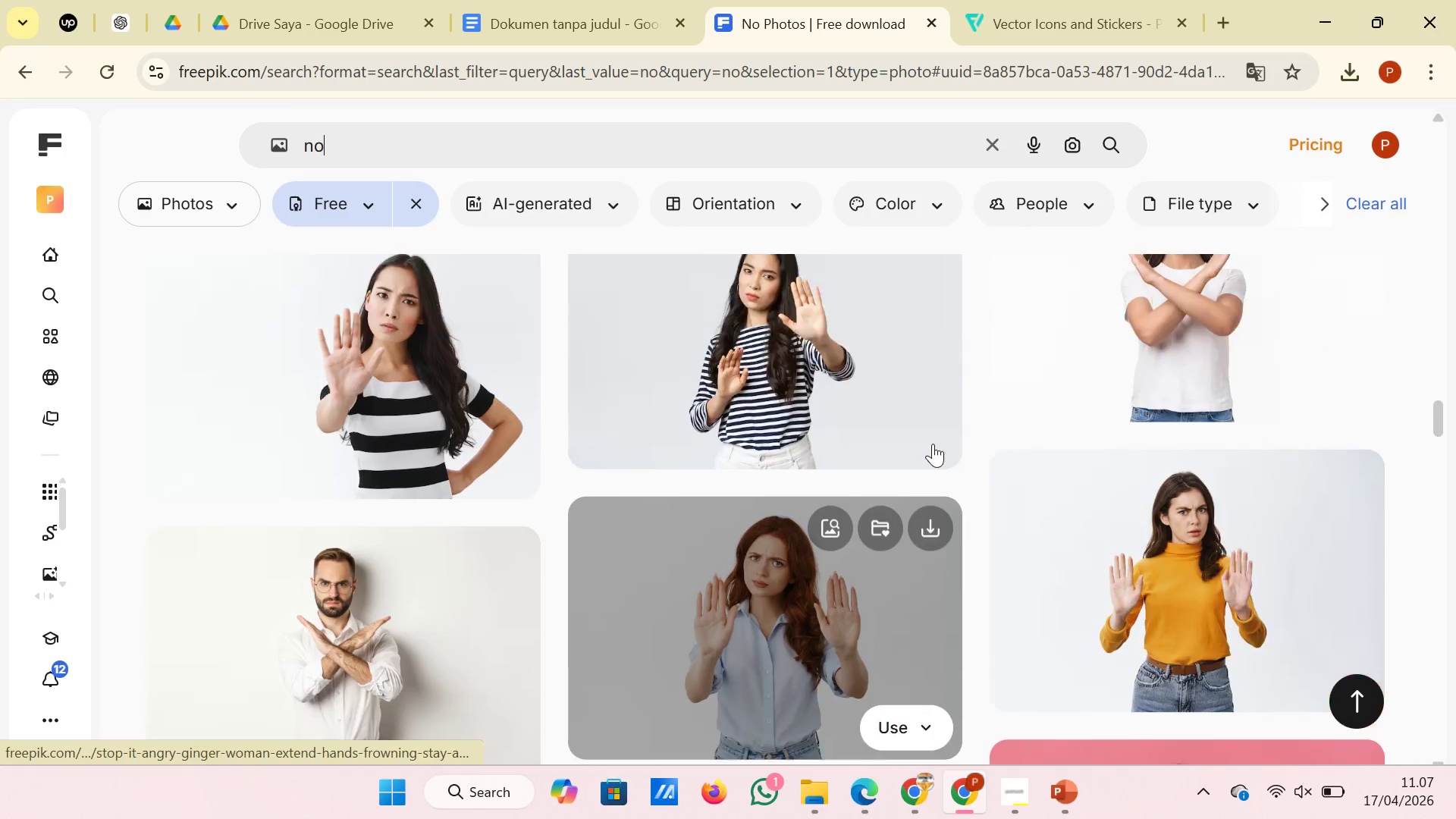 
scroll: coordinate [933, 444], scroll_direction: down, amount: 1.0
 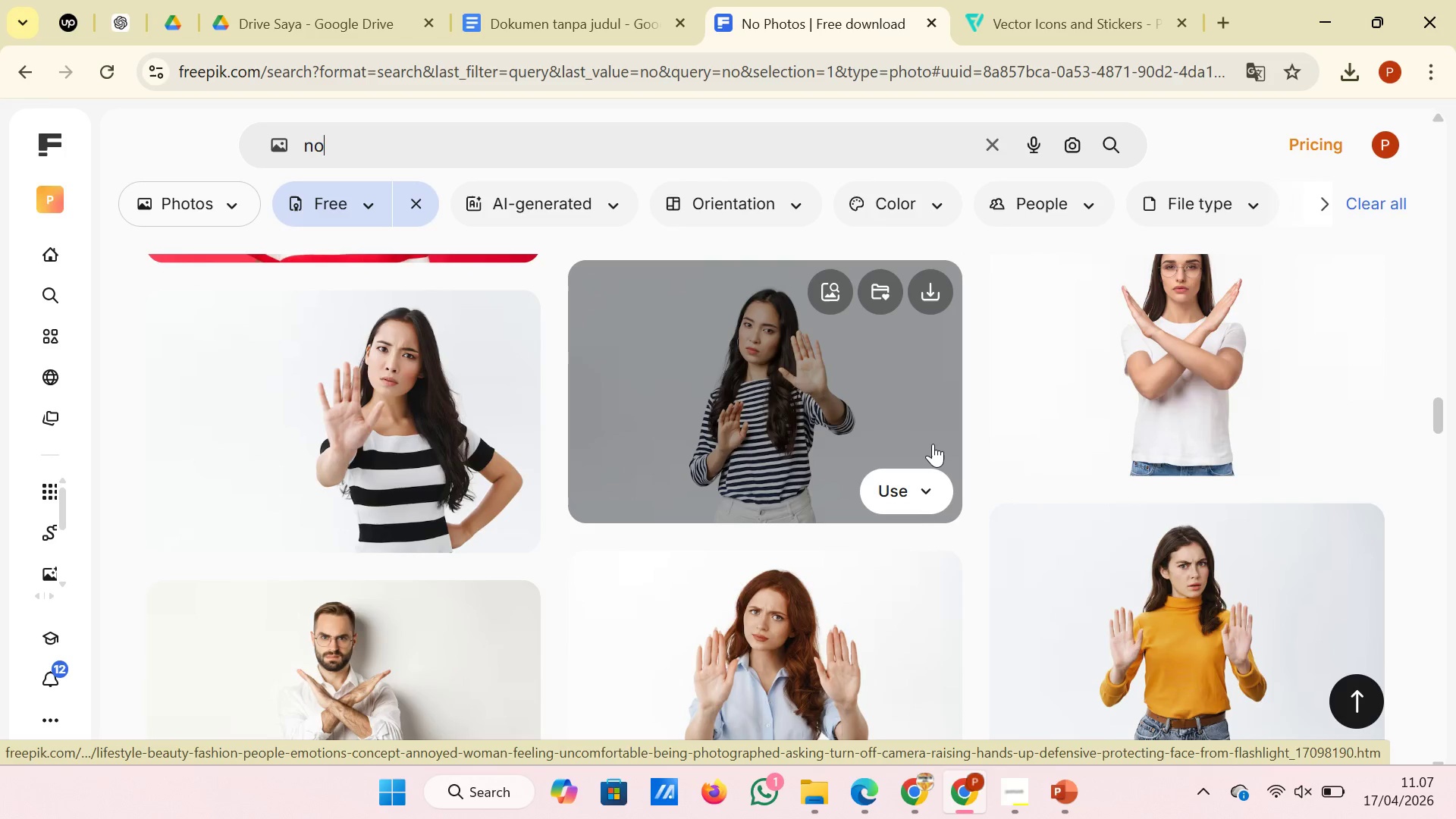 
scroll: coordinate [933, 444], scroll_direction: up, amount: 4.0
 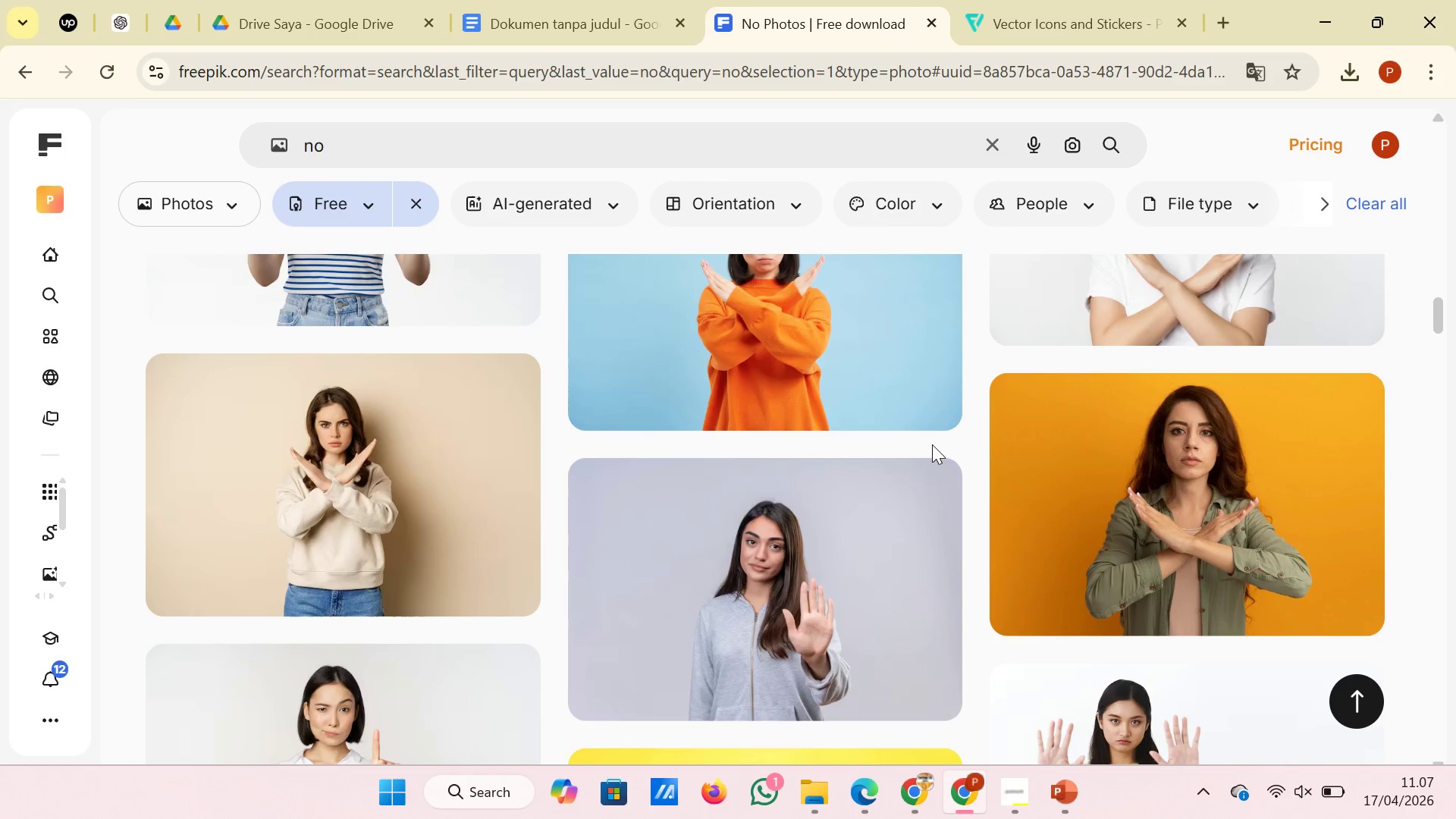 
left_click([927, 484])
 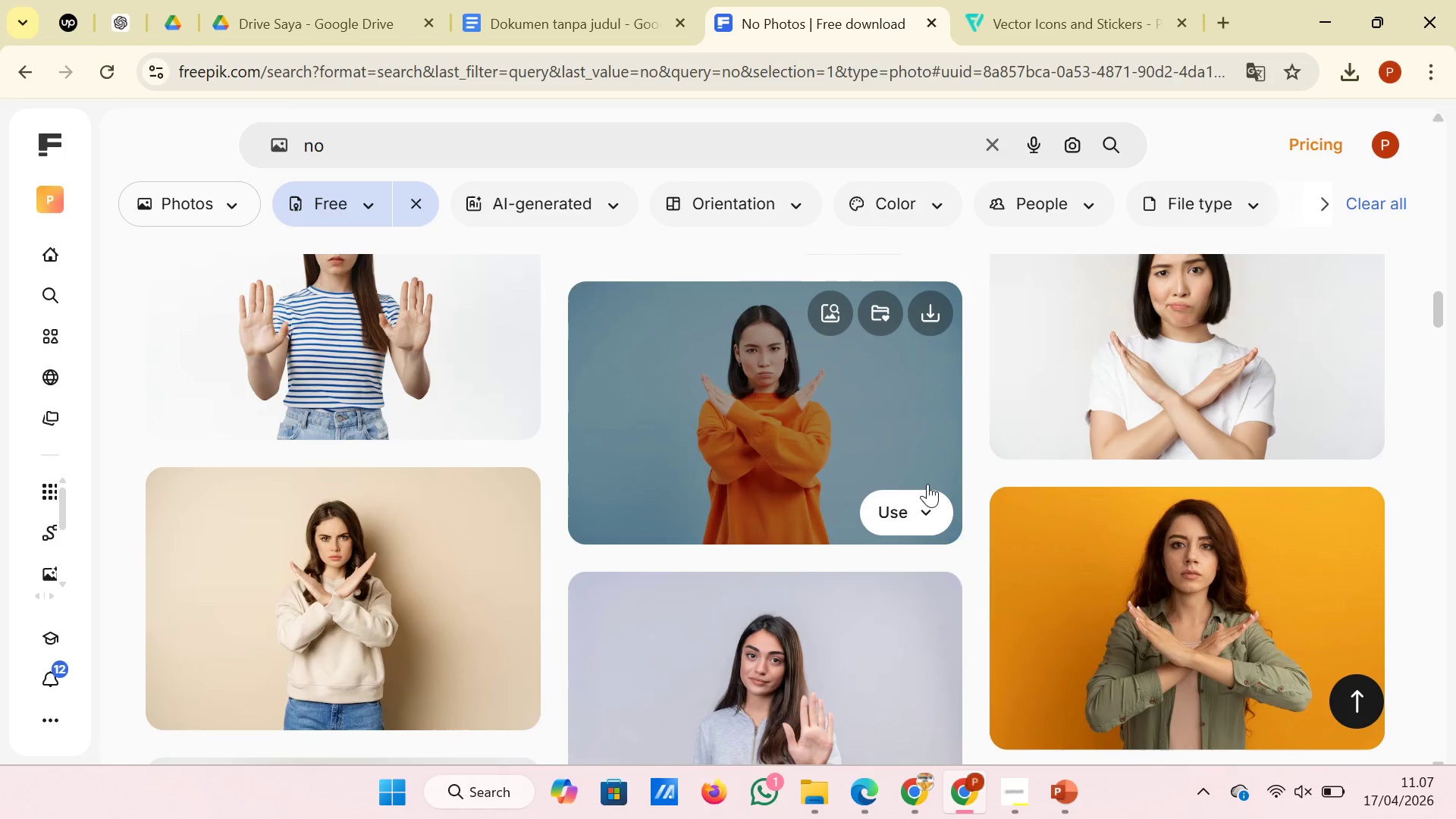 
scroll: coordinate [927, 484], scroll_direction: up, amount: 1.0
 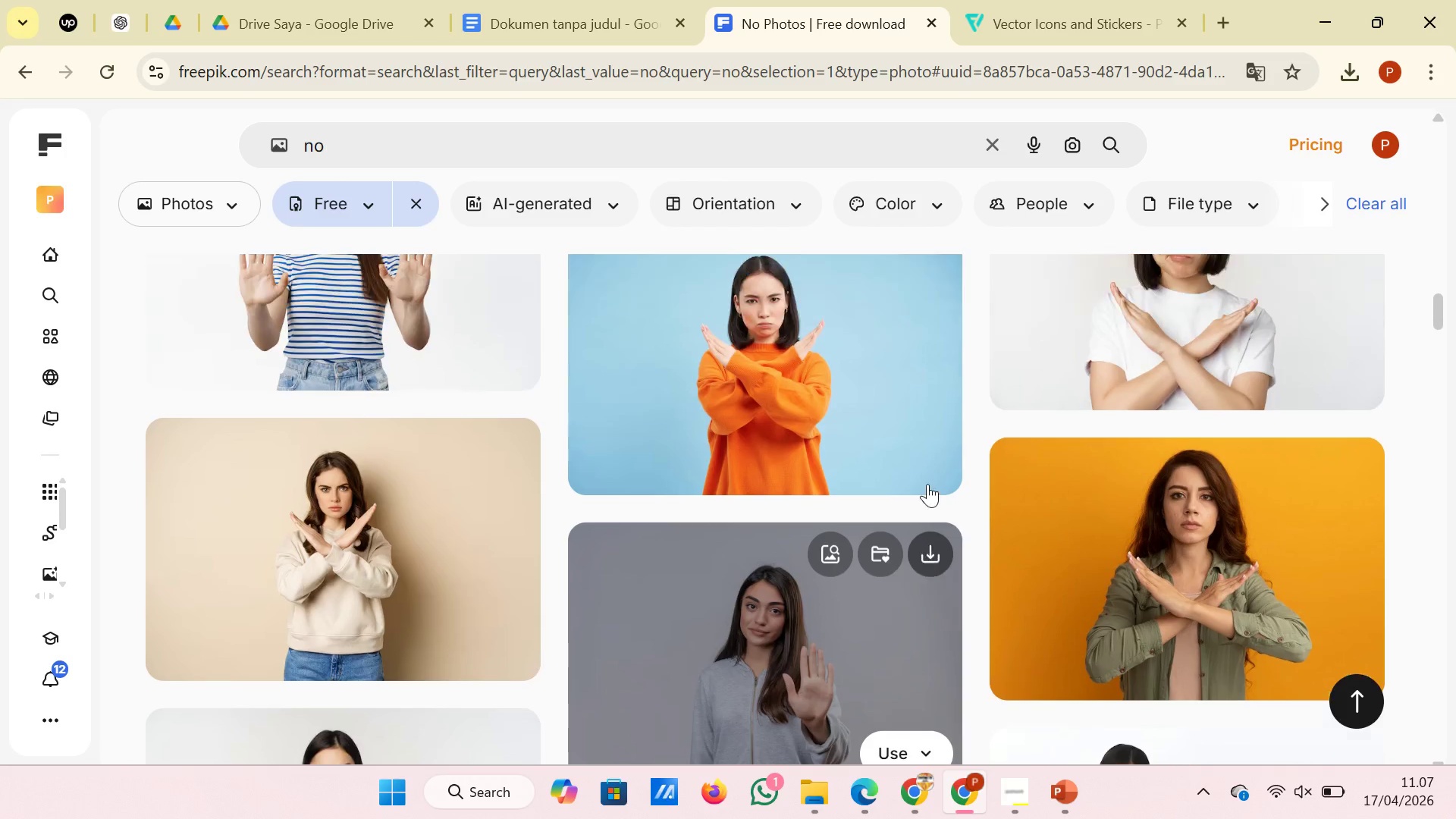 
scroll: coordinate [927, 484], scroll_direction: down, amount: 2.0
 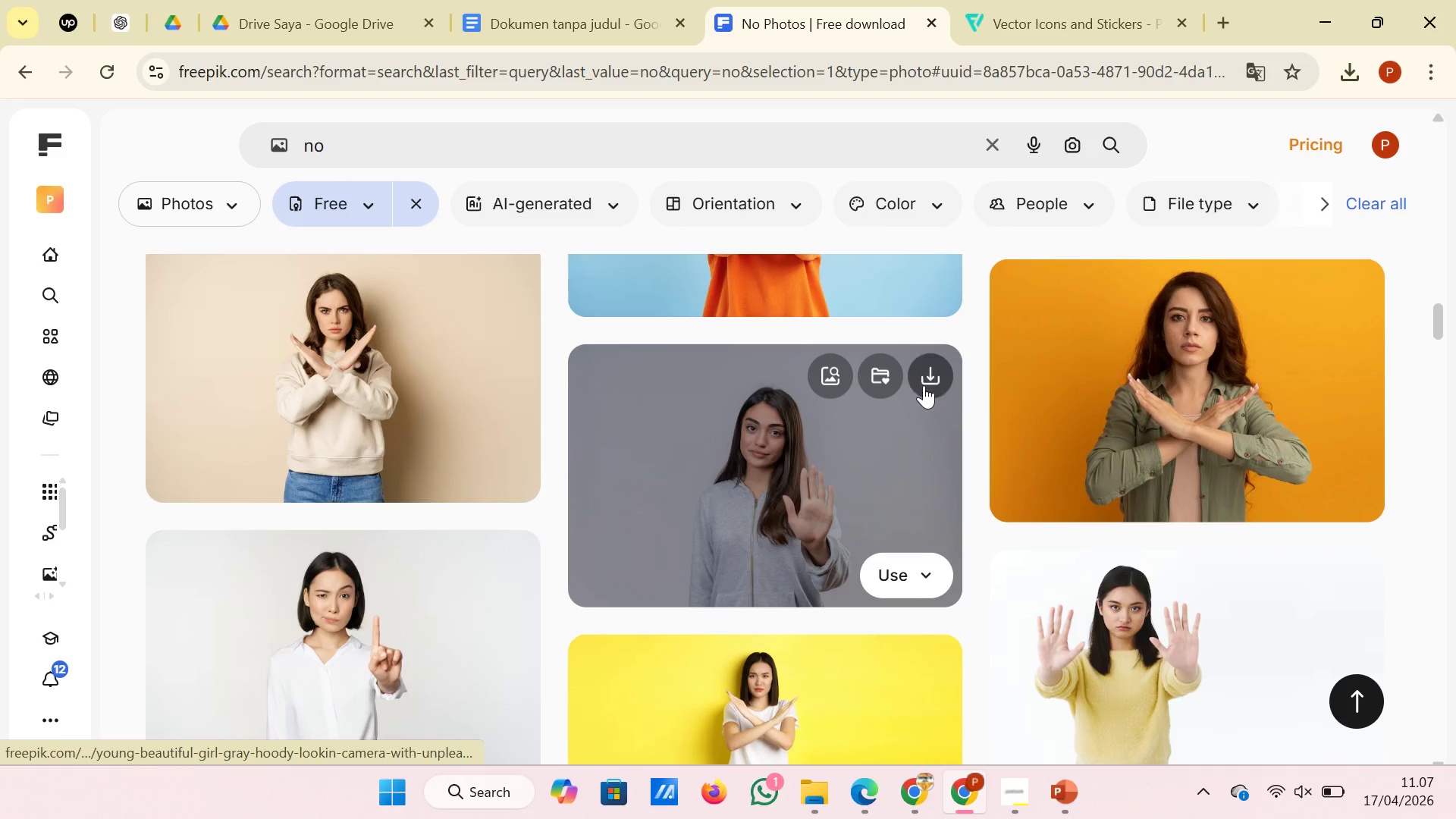 
left_click([924, 384])
 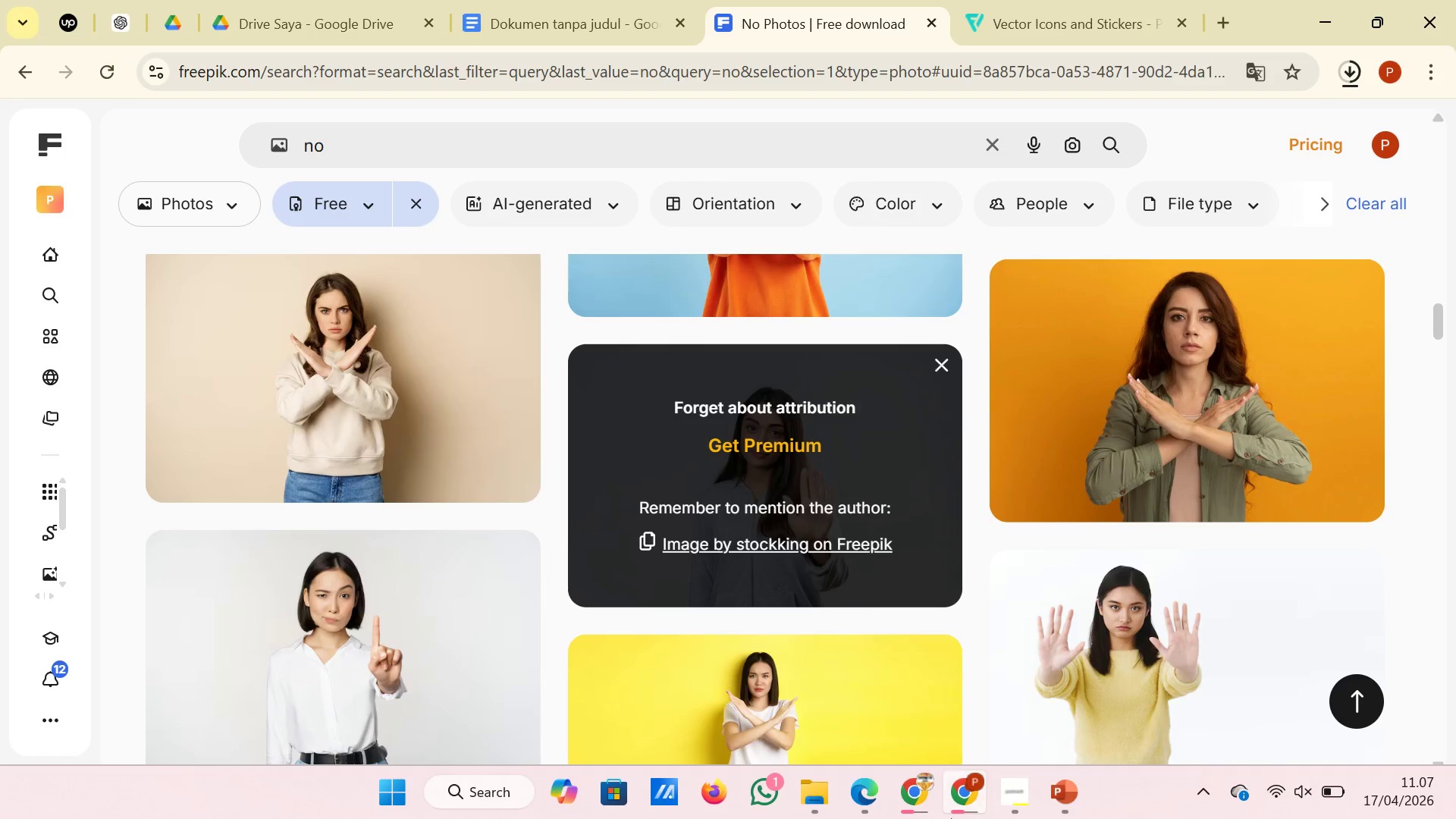 
wait(13.89)
 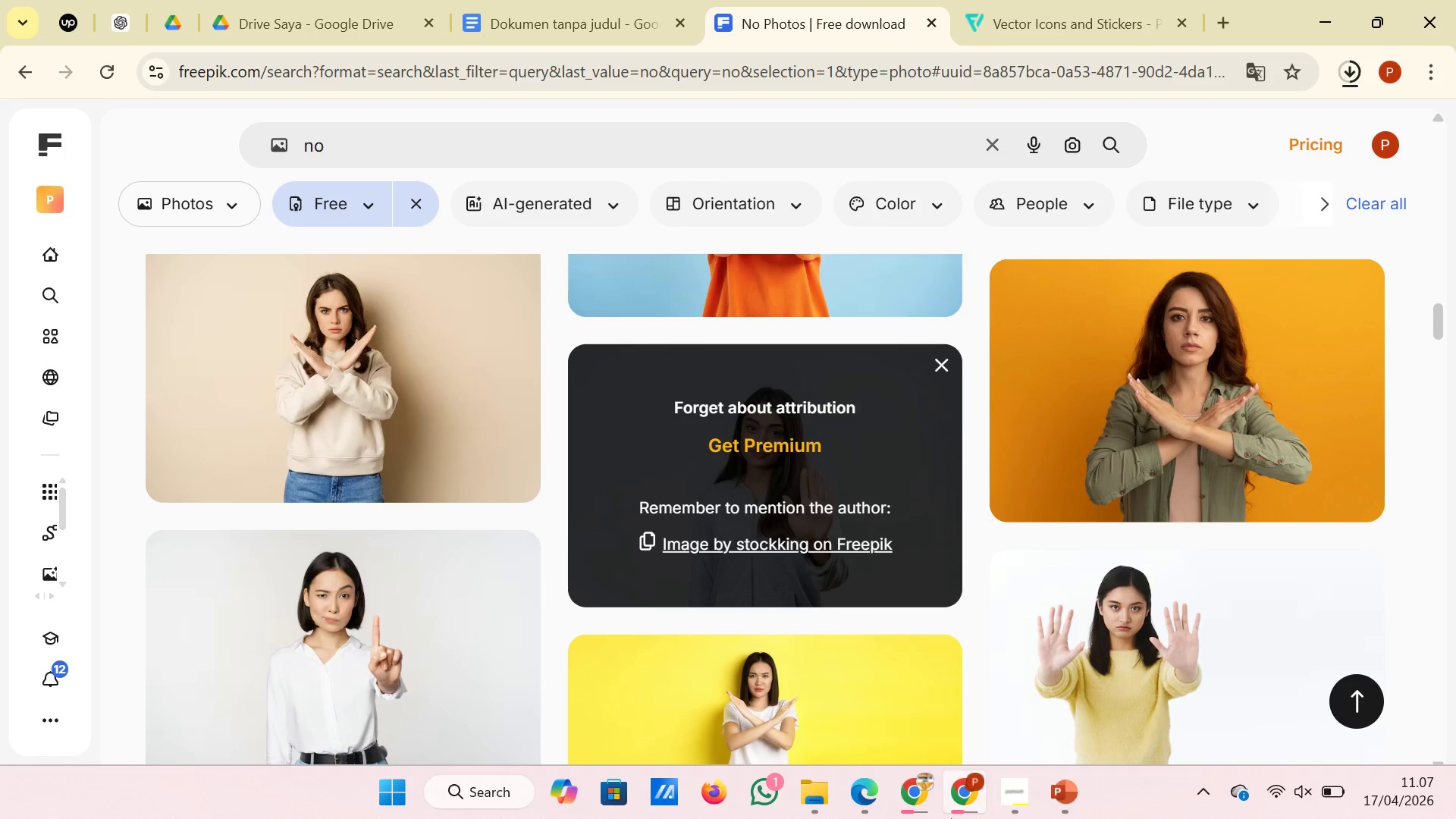 
left_click([592, 0])
 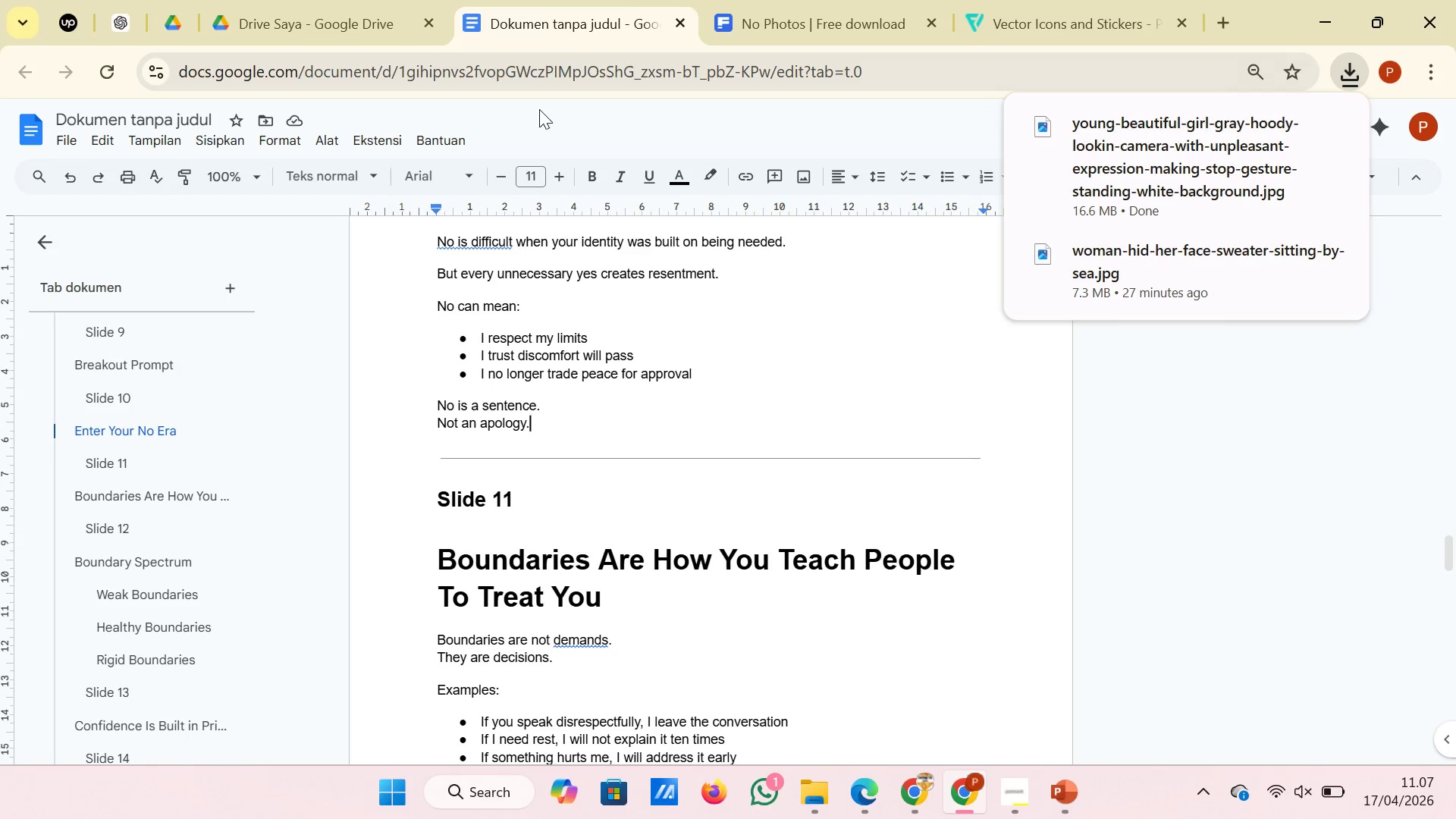 
wait(7.44)
 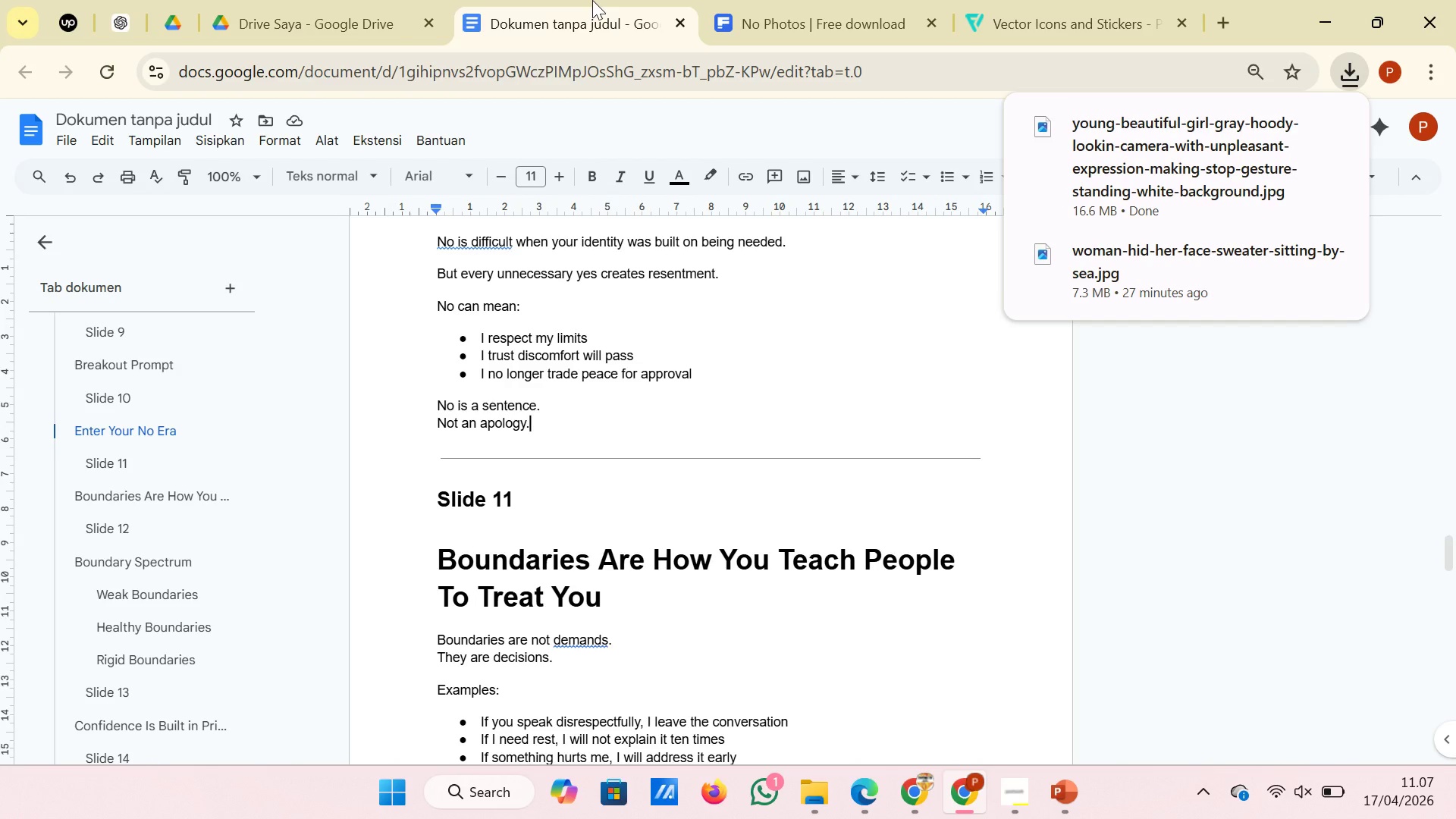 
left_click([635, 111])
 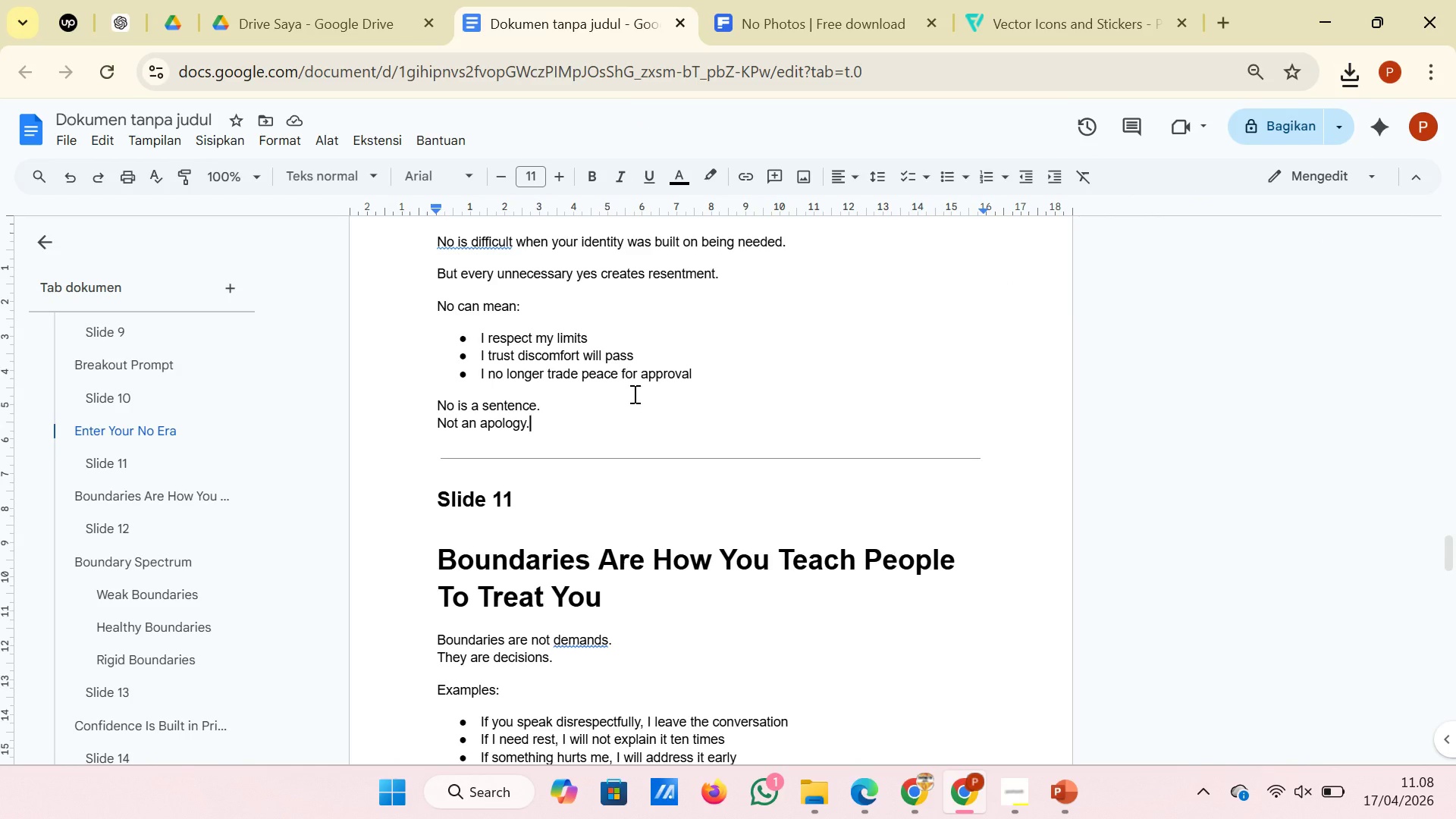 
left_click([633, 394])
 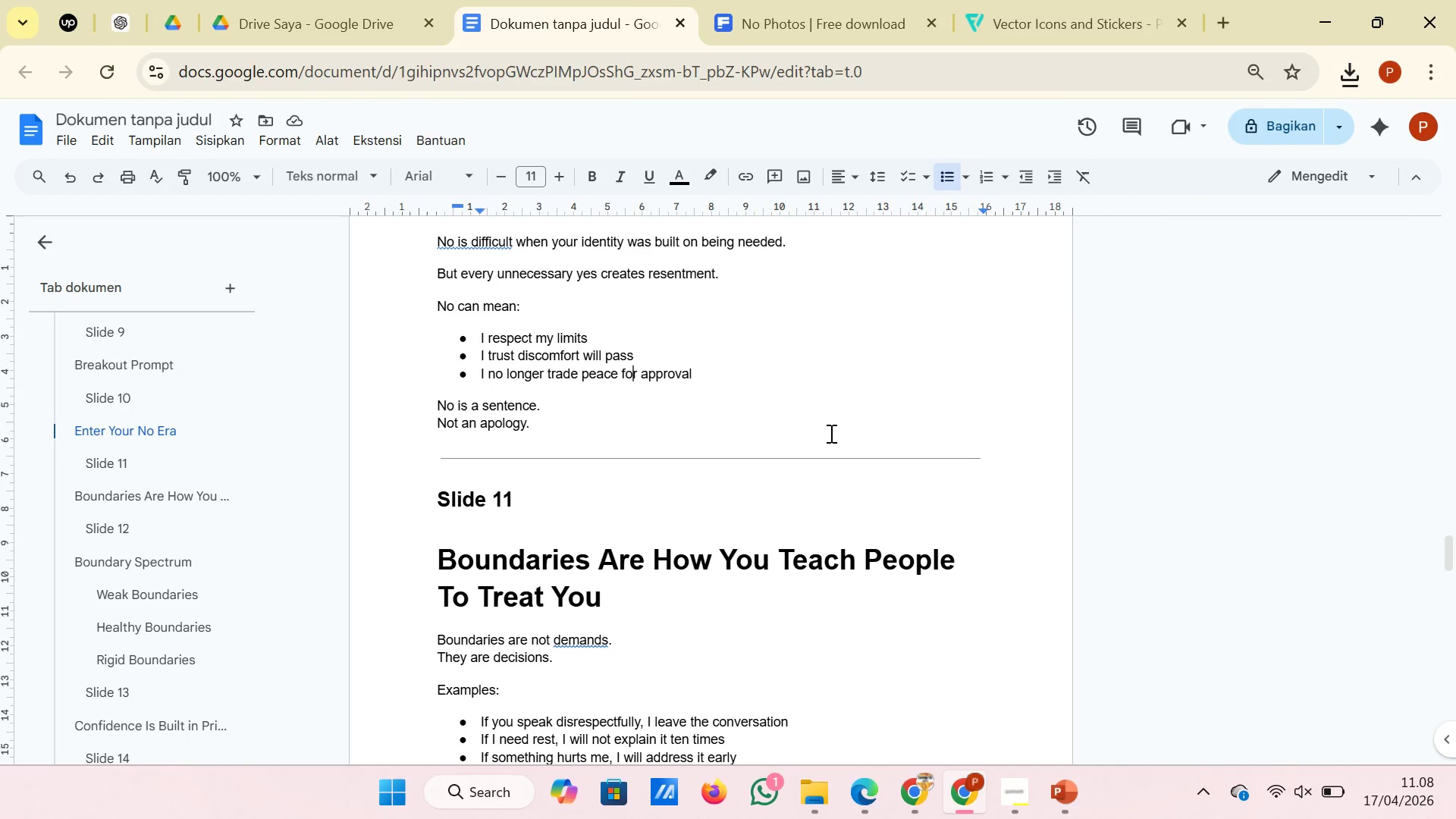 
scroll: coordinate [830, 433], scroll_direction: down, amount: 1.0
 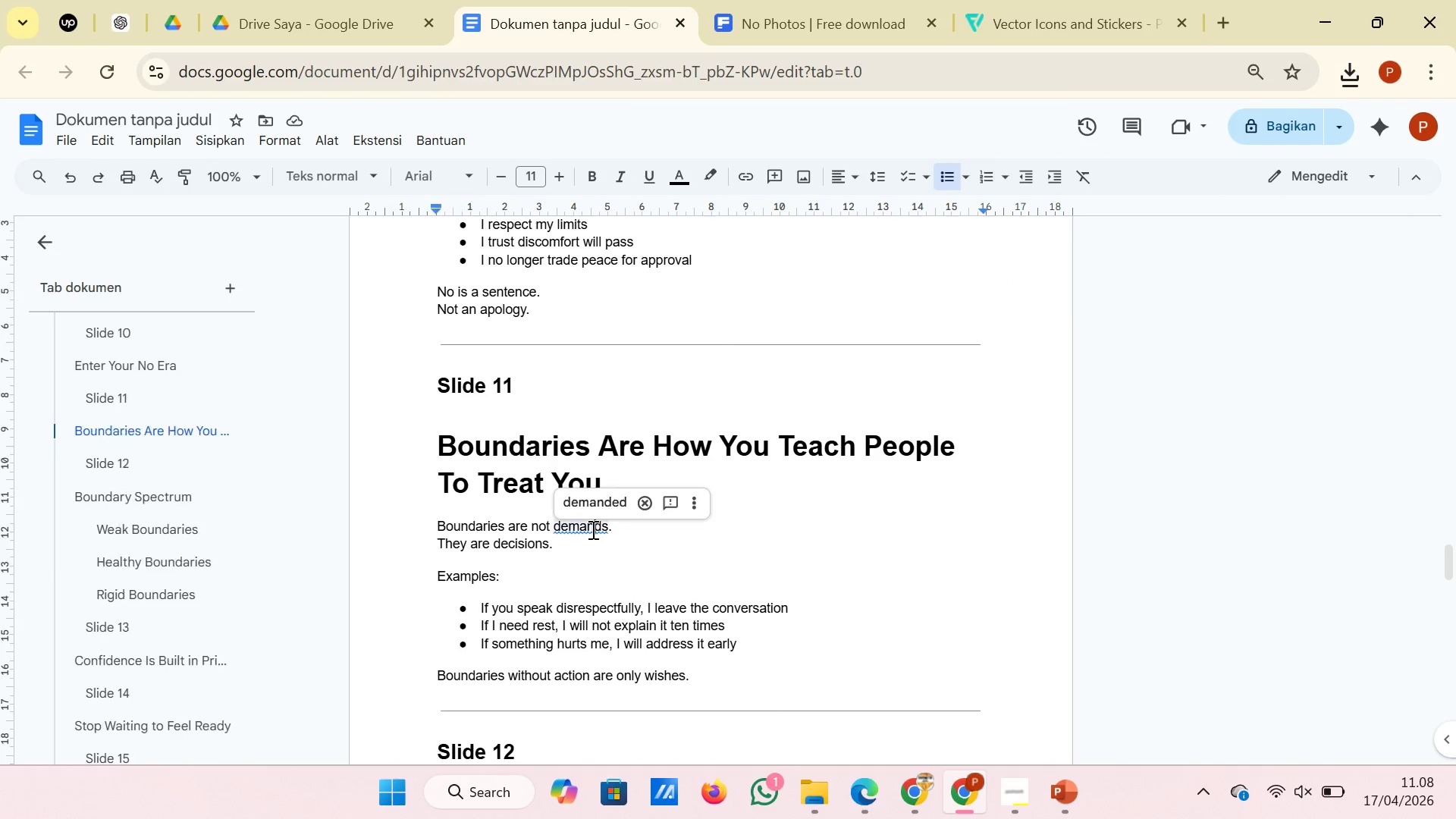 
double_click([592, 529])
 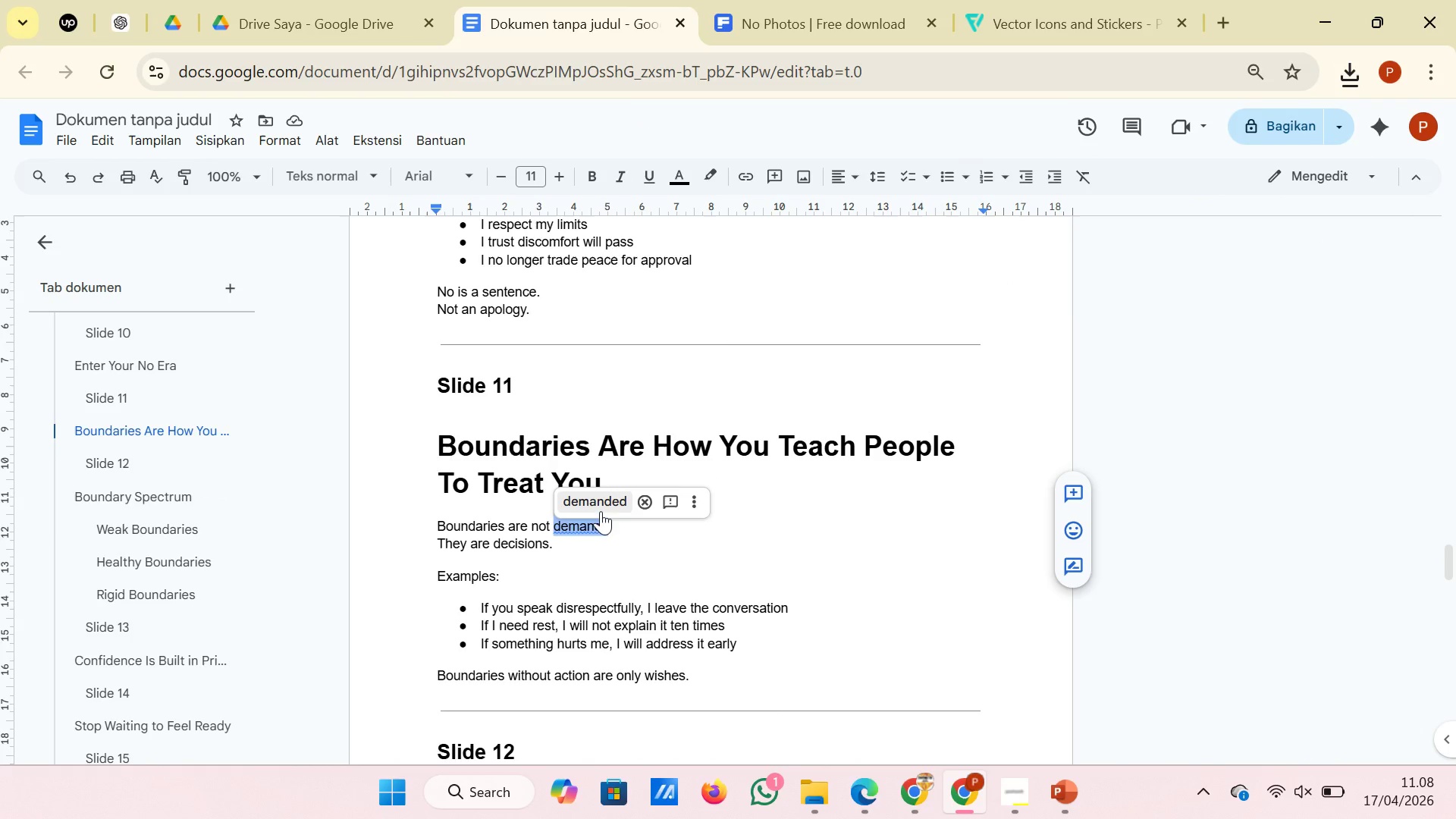 
left_click([619, 542])
 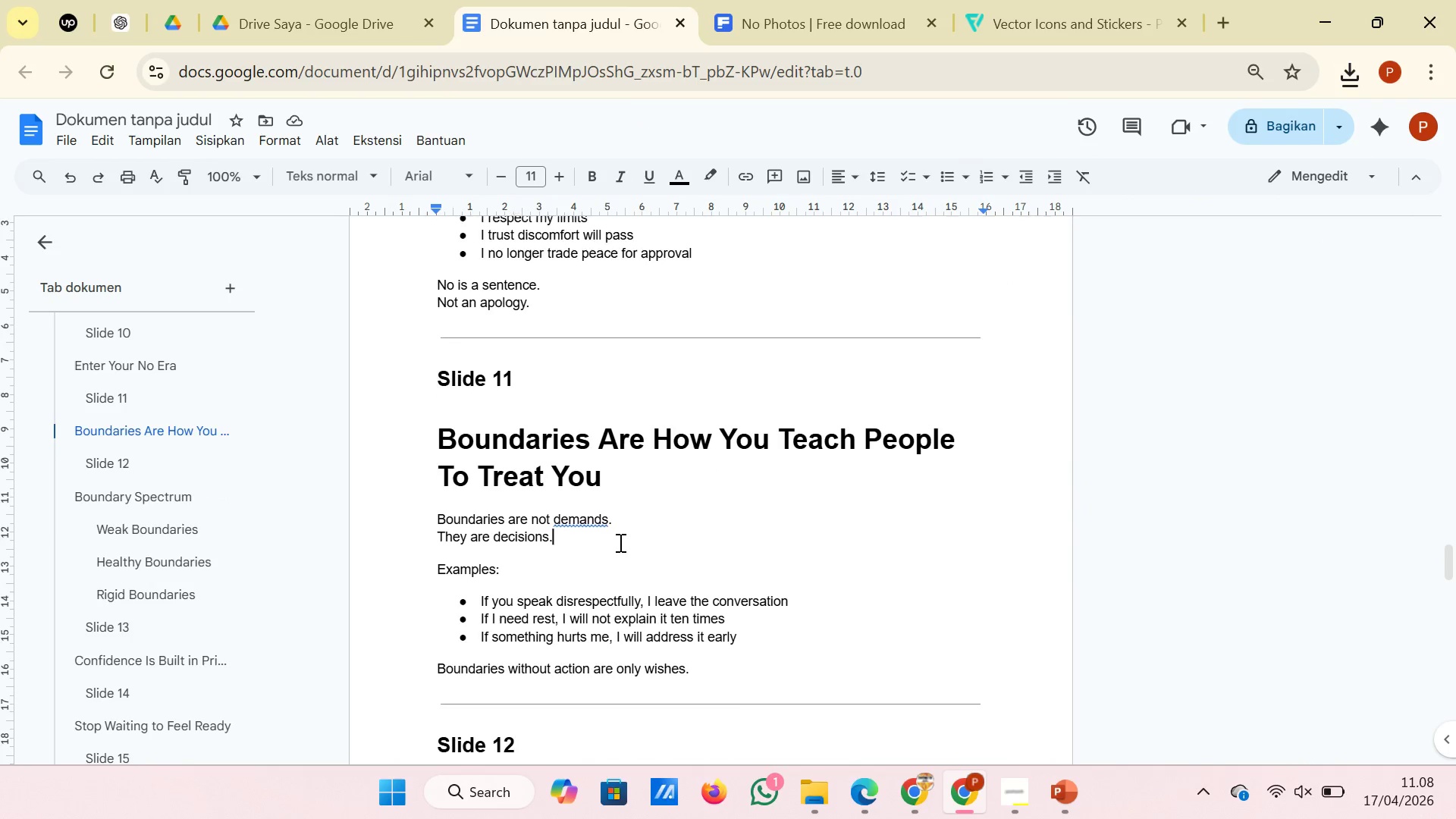 
scroll: coordinate [619, 542], scroll_direction: down, amount: 8.0
 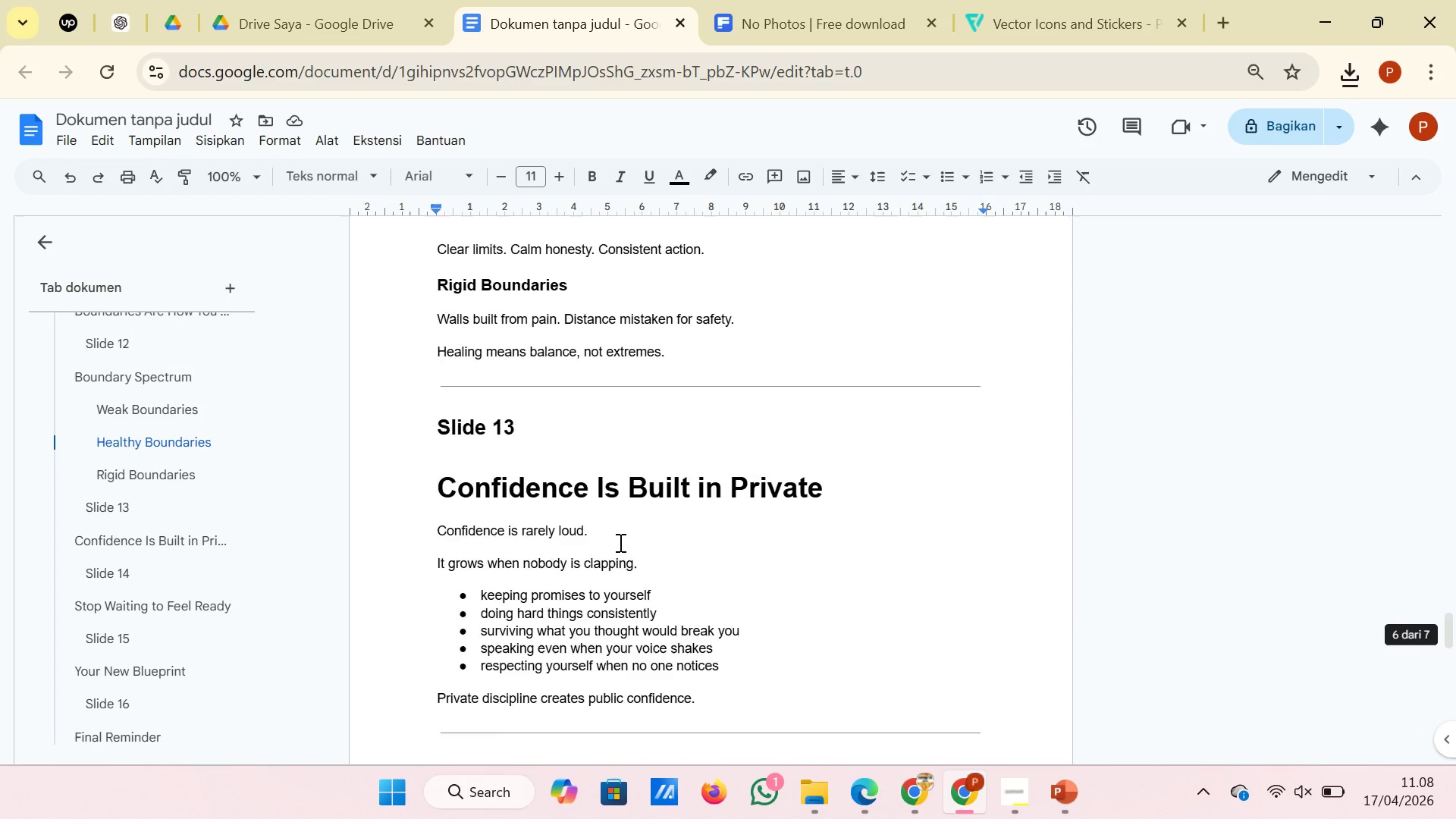 
scroll: coordinate [619, 542], scroll_direction: up, amount: 5.0
 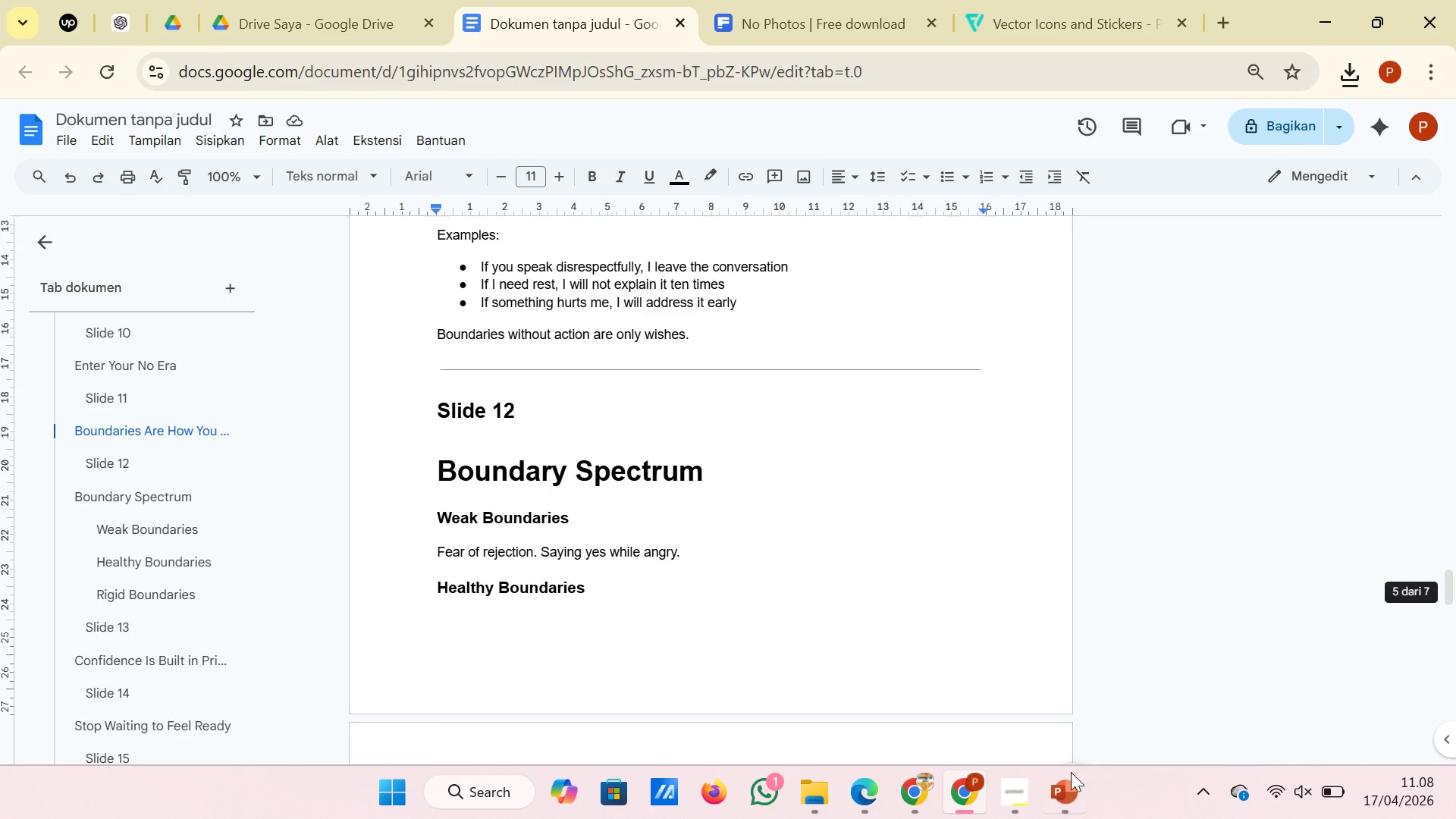 
left_click([1068, 786])
 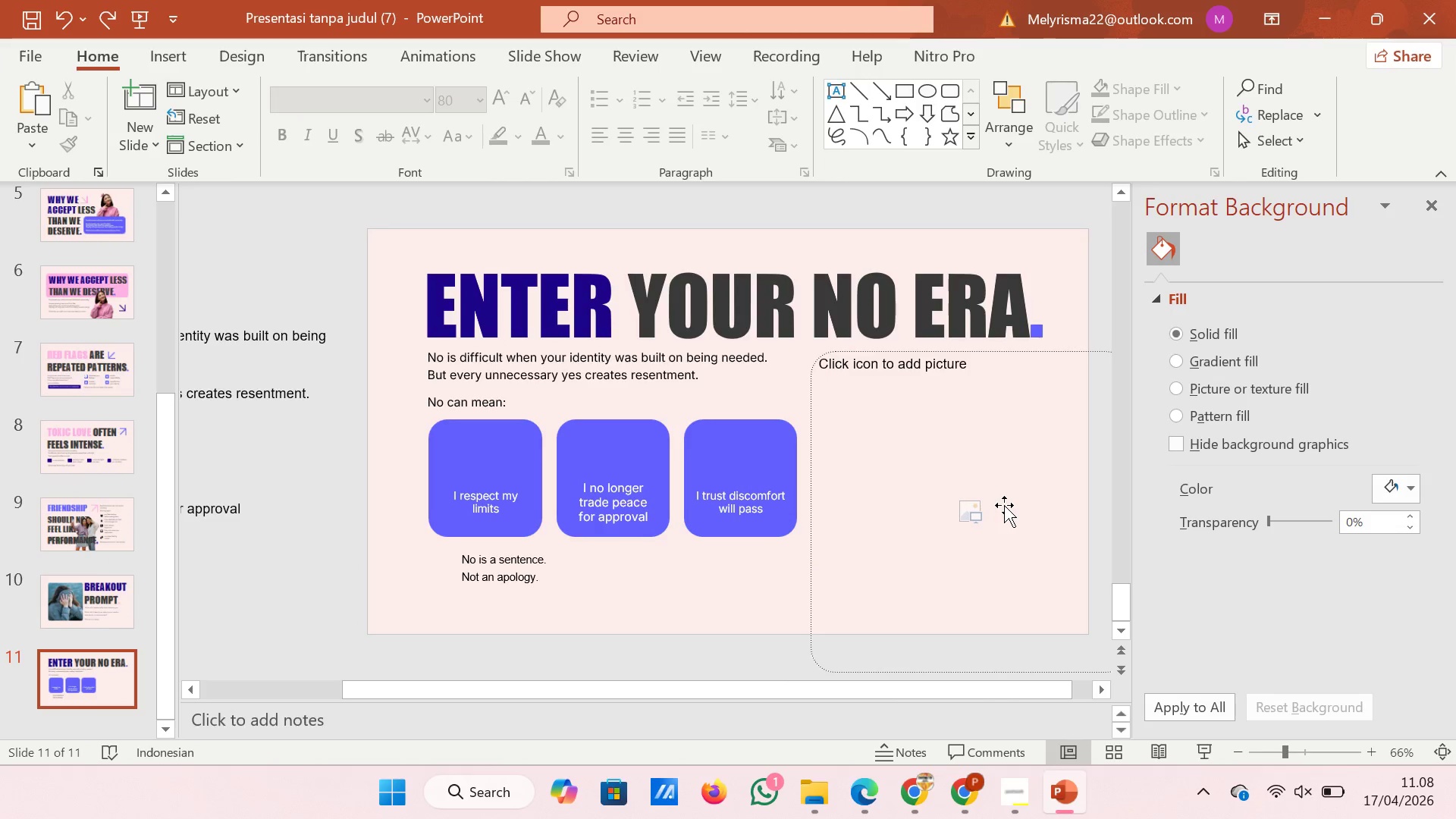 
left_click([975, 507])
 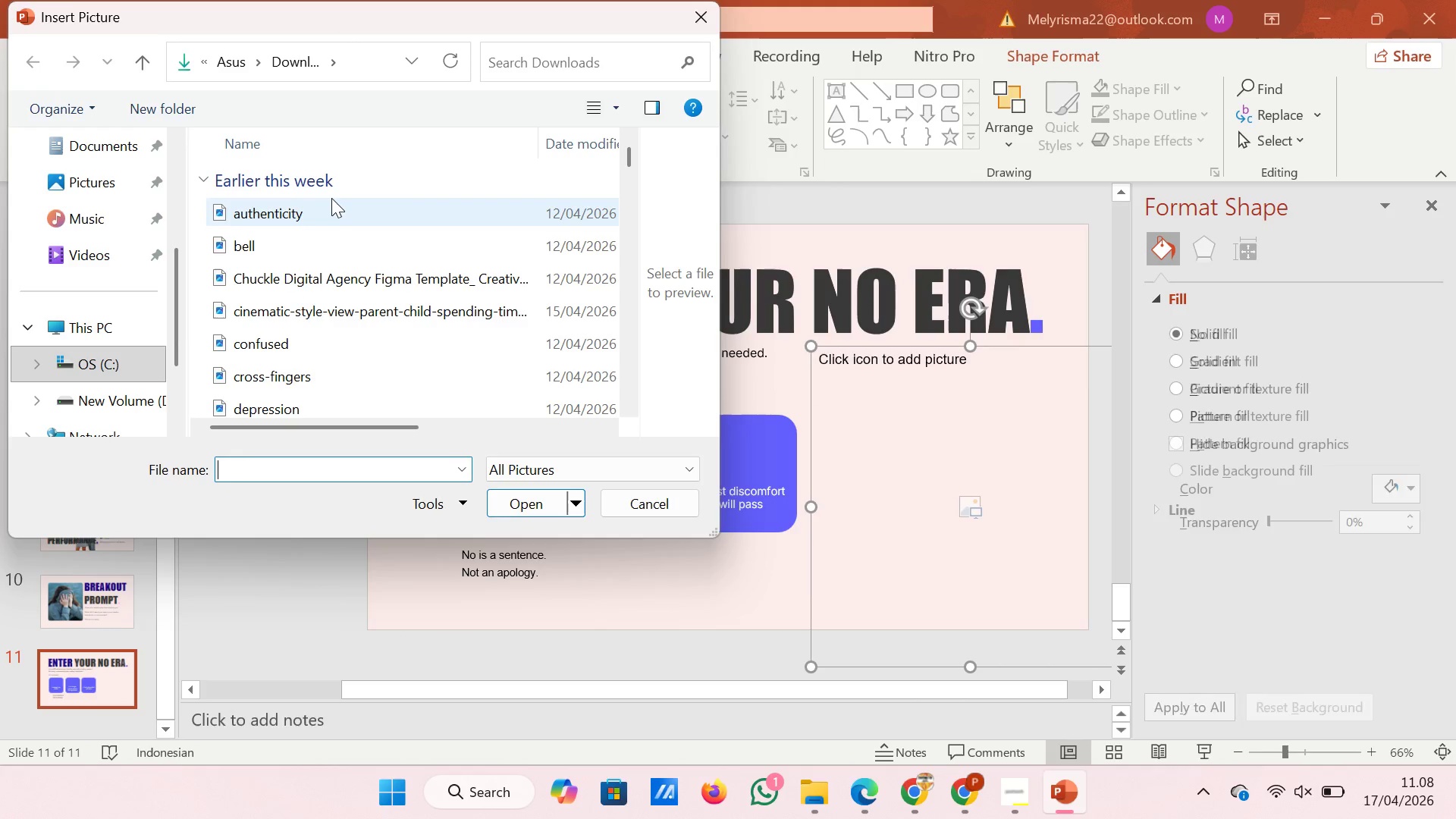 
double_click([333, 201])
 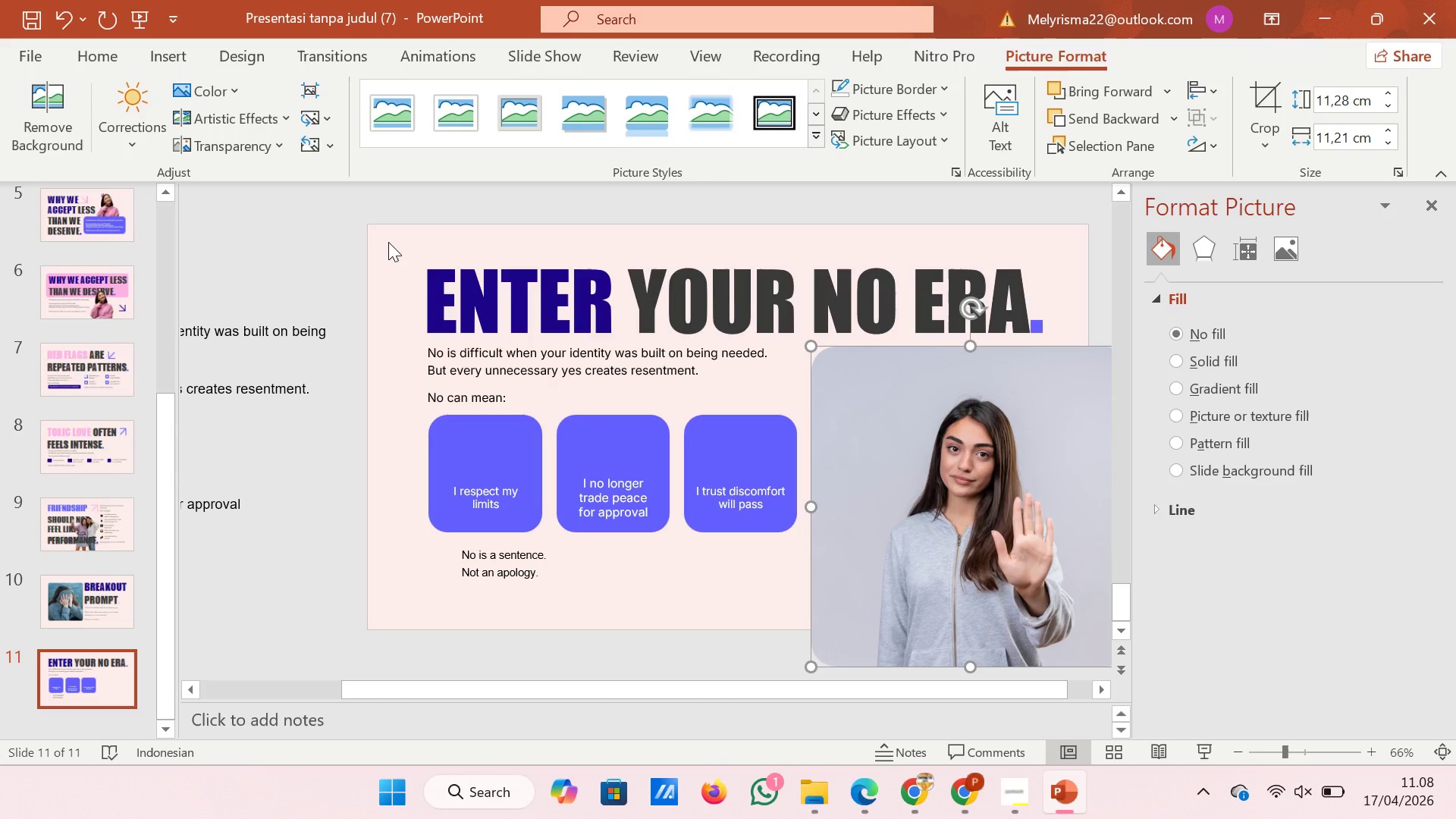 
left_click([461, 188])
 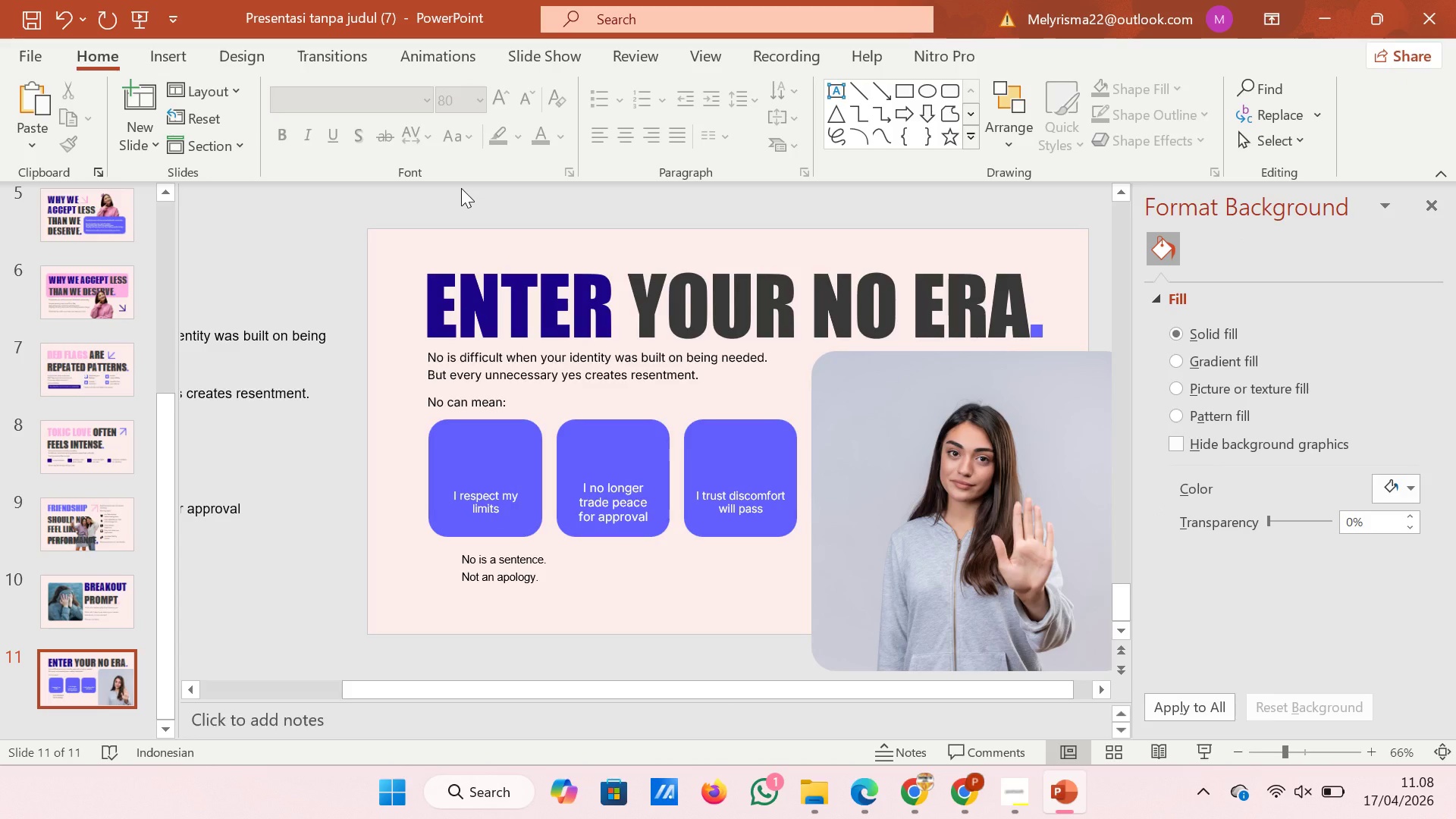 
wait(12.44)
 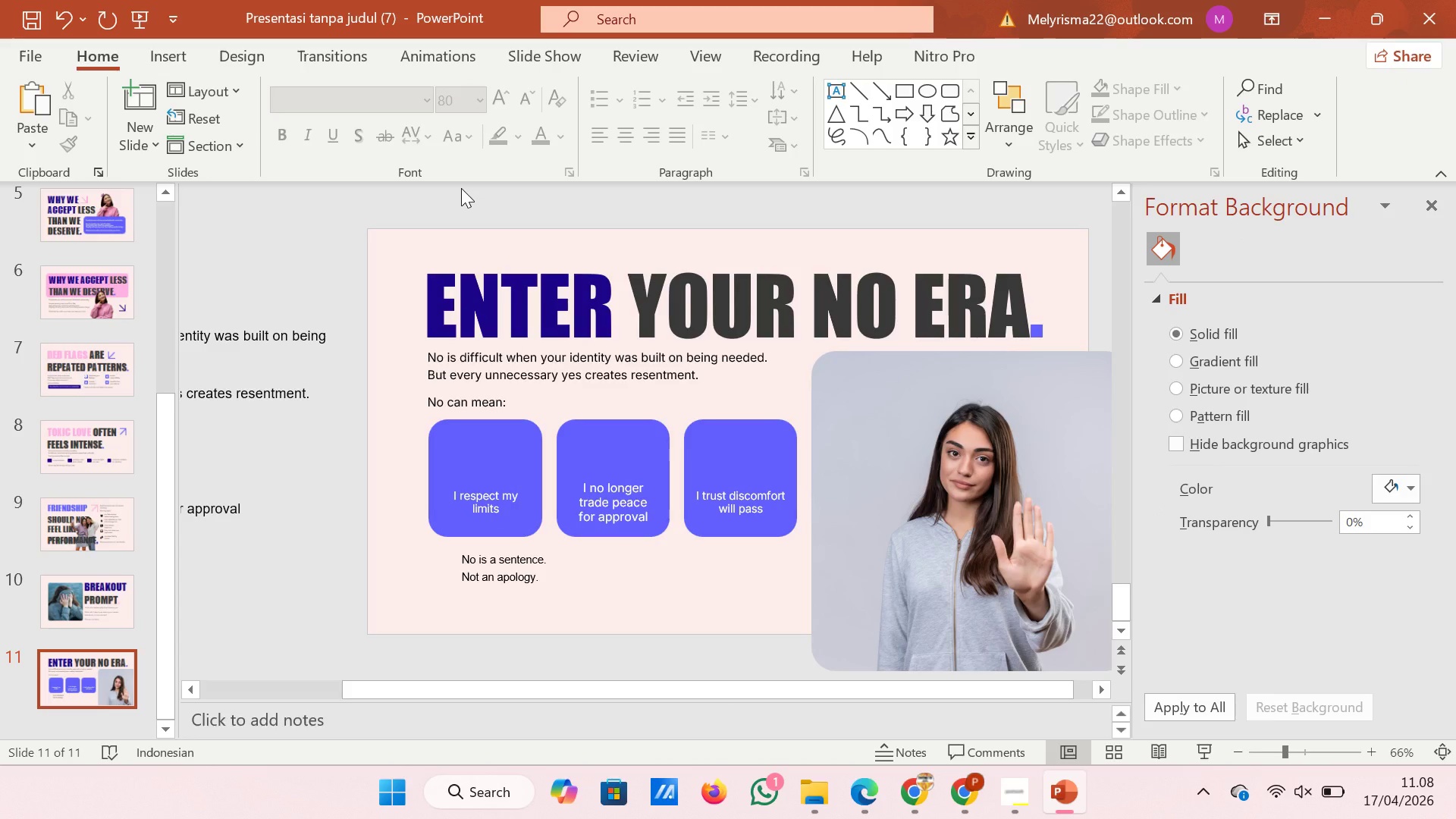 
left_click([972, 530])
 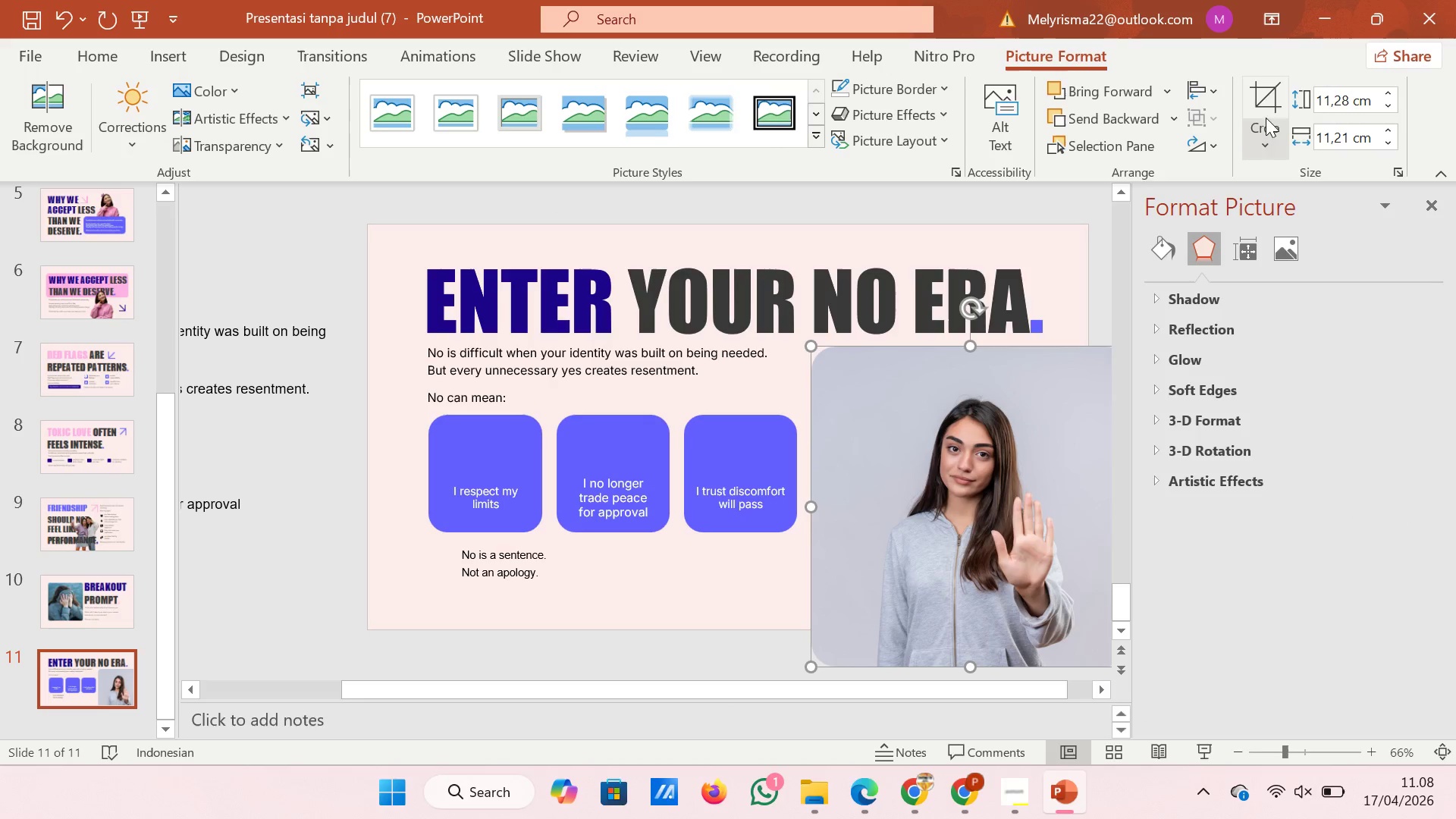 
left_click([1269, 114])
 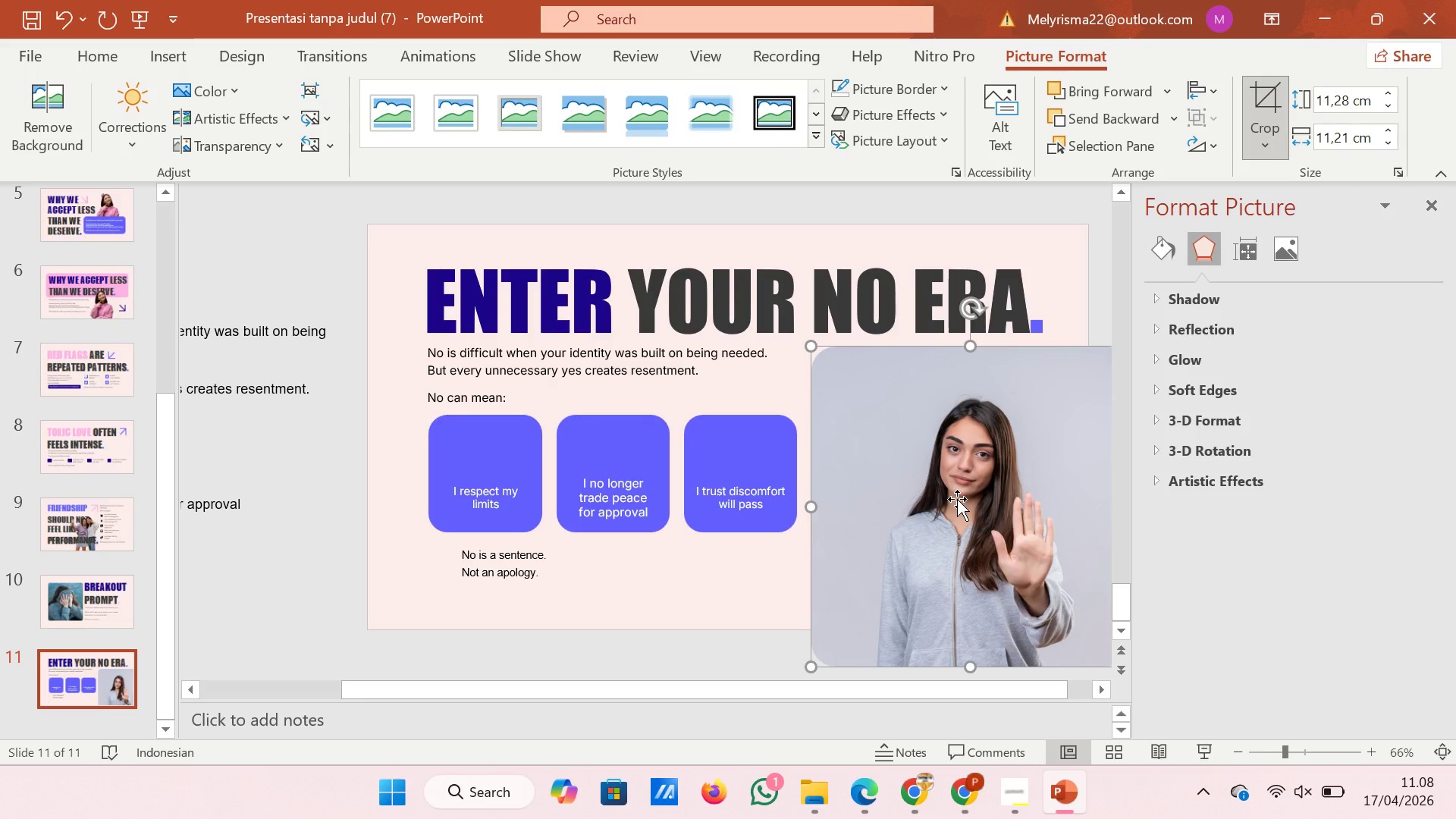 
wait(5.02)
 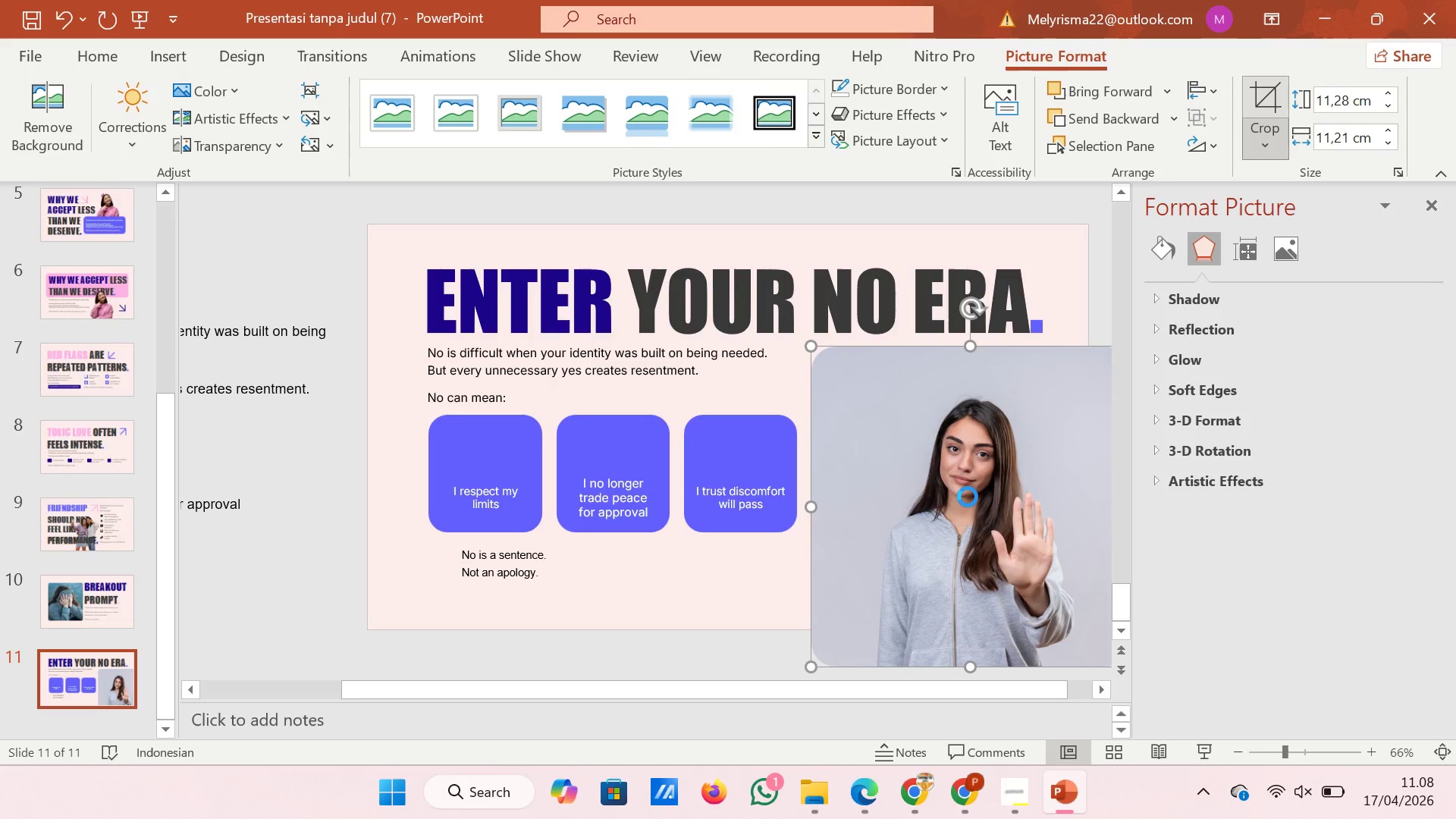 
left_click_drag(start_coordinate=[977, 556], to_coordinate=[973, 525])
 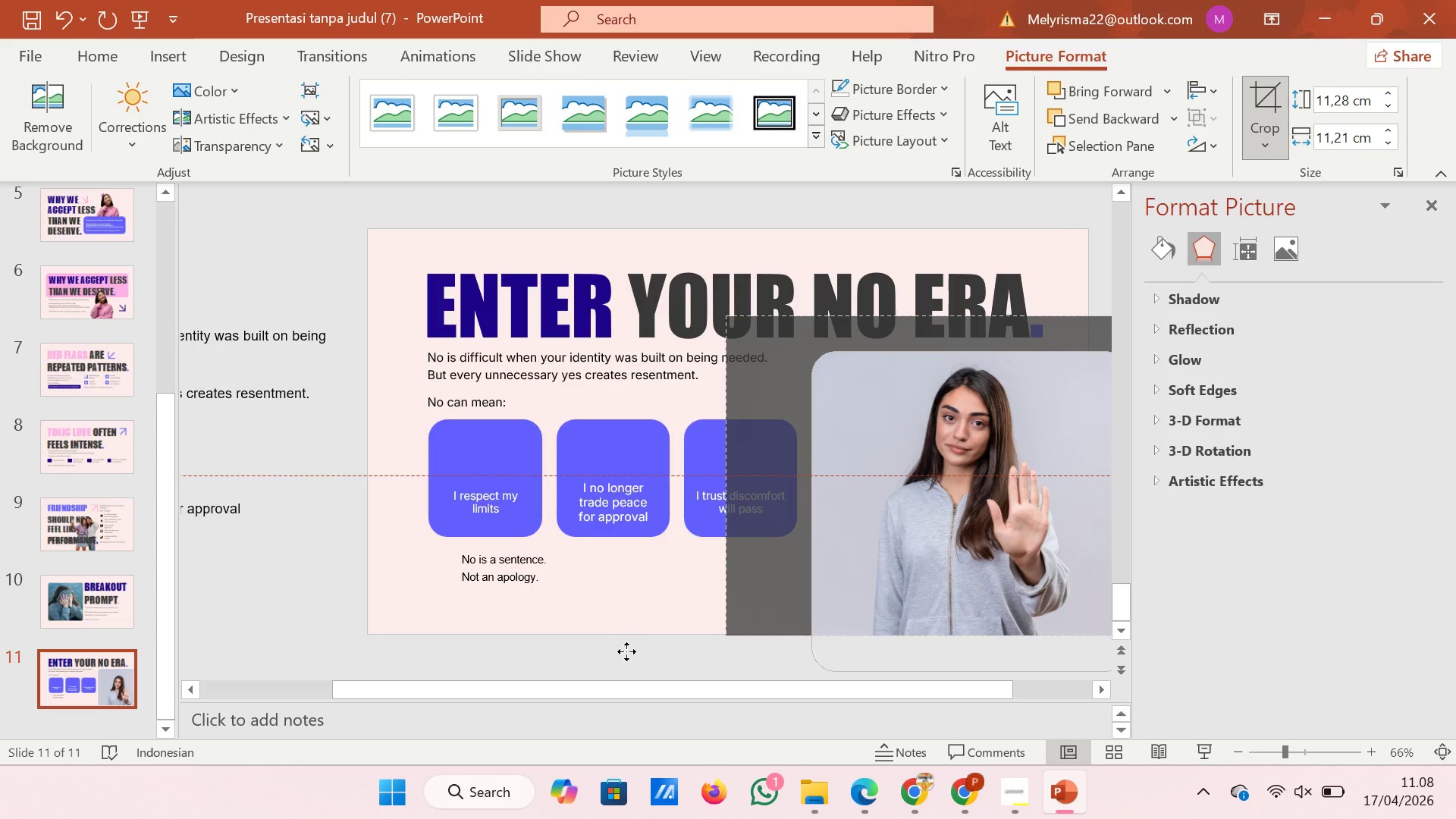 
left_click([626, 651])
 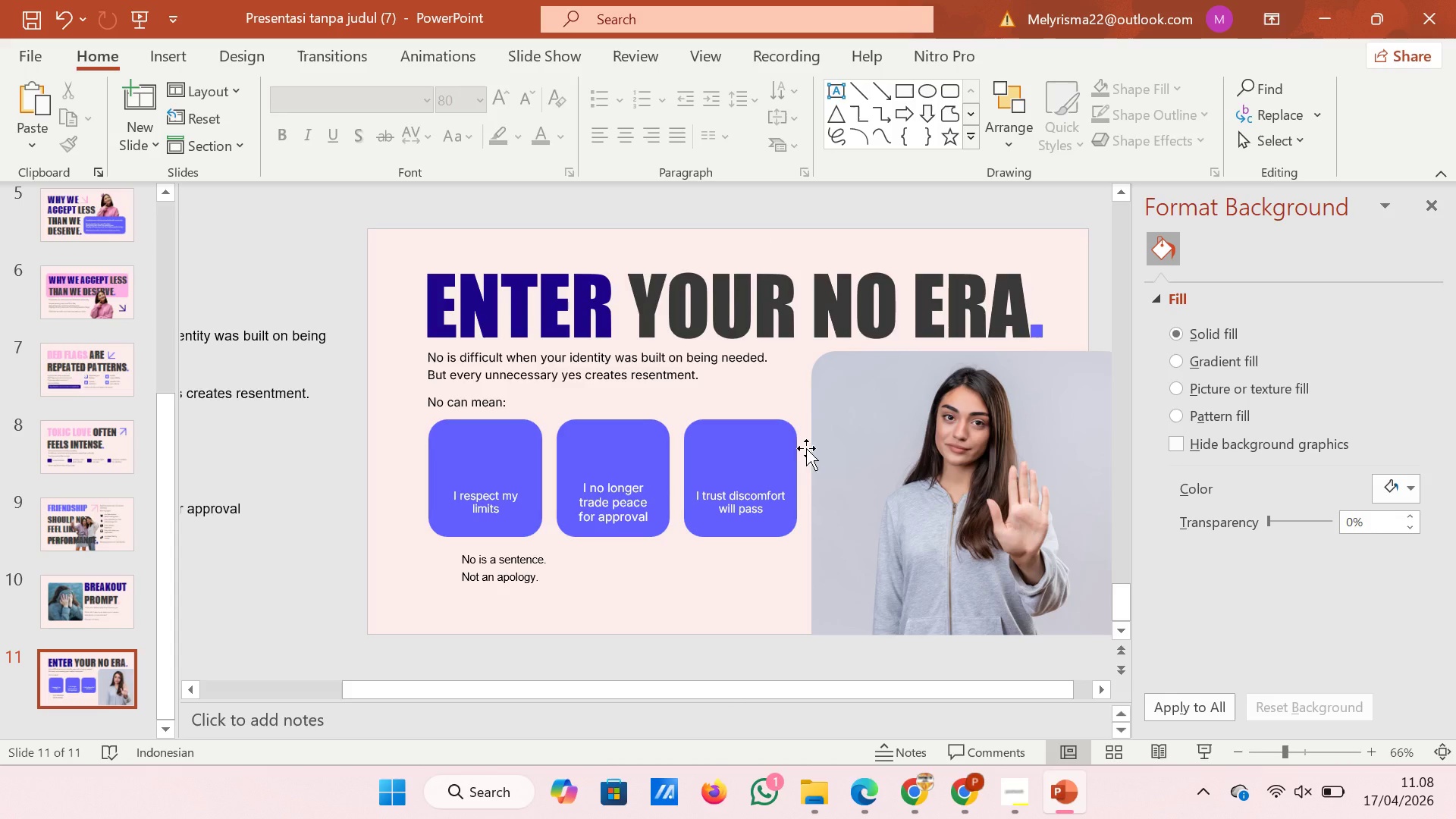 
wait(7.09)
 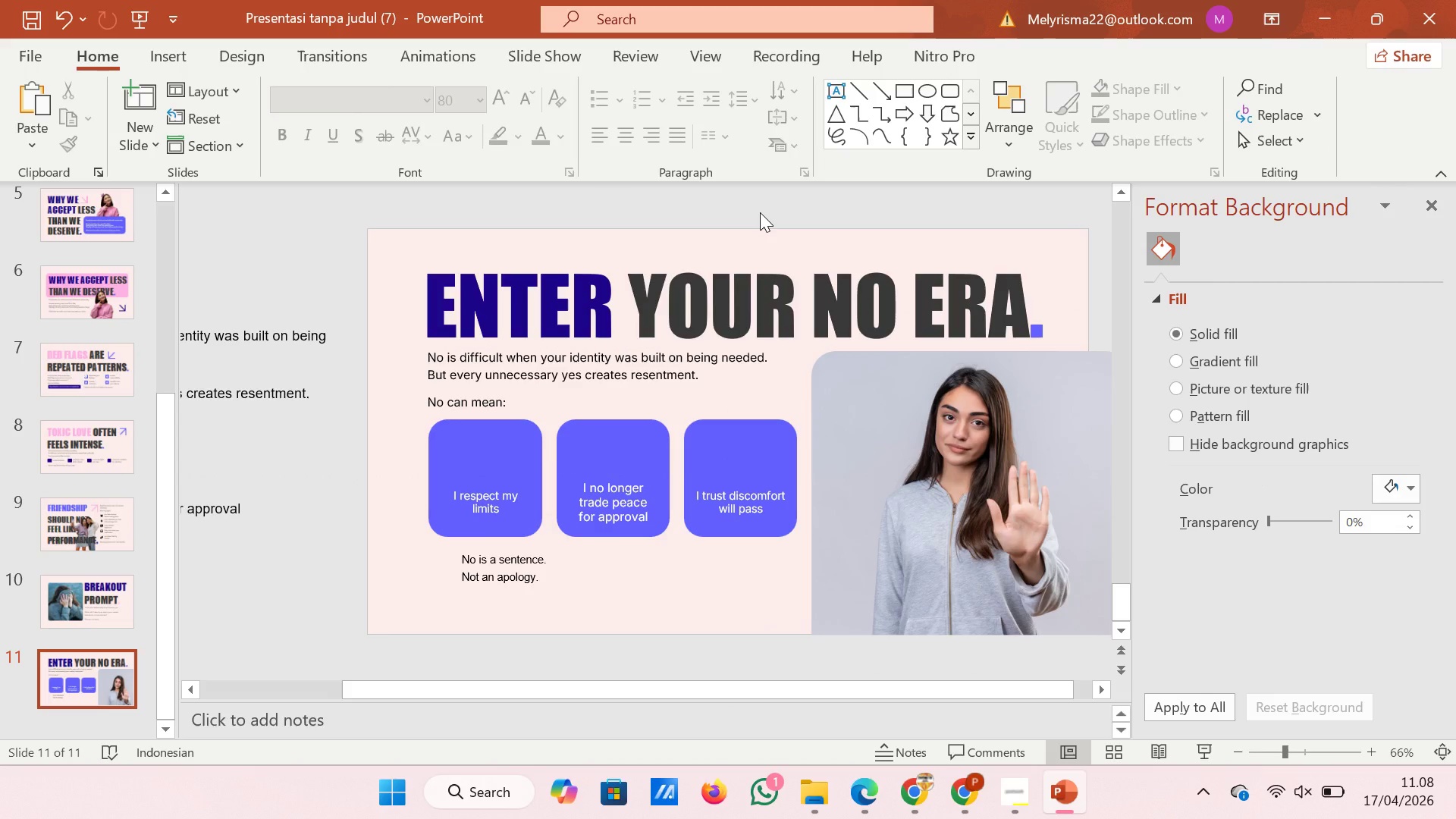 
left_click([956, 774])
 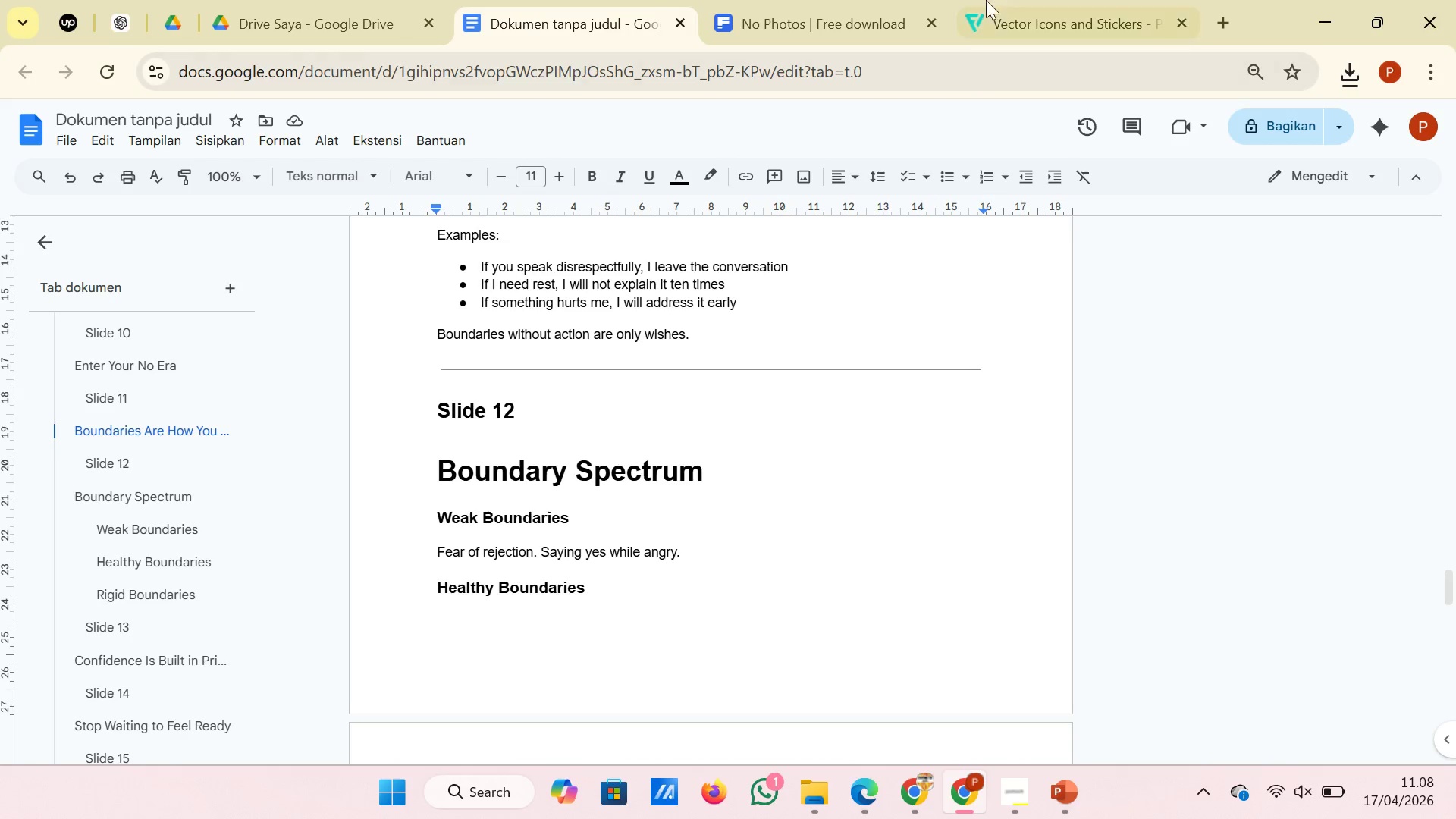 
left_click([994, 0])
 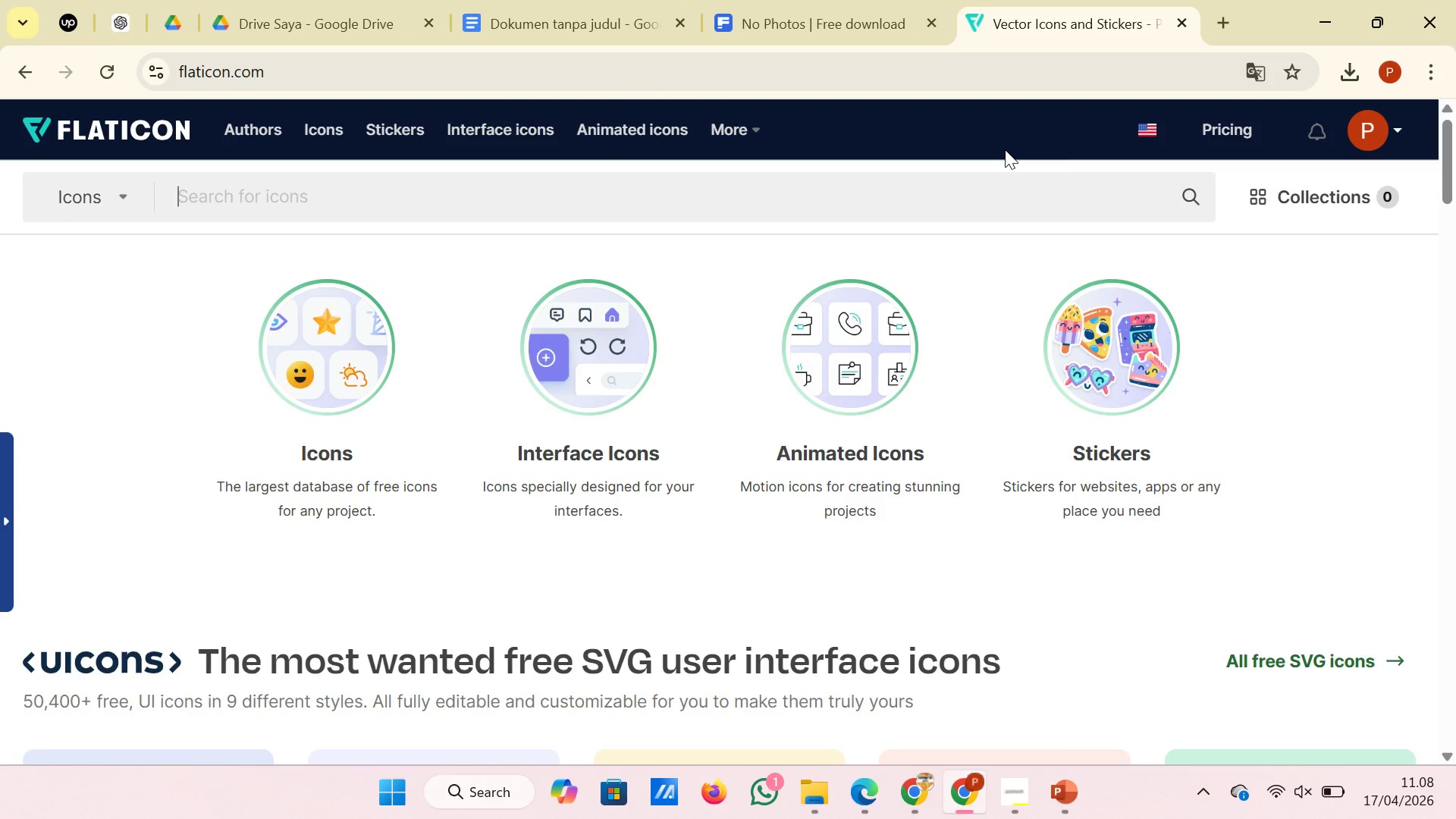 
type(no)
 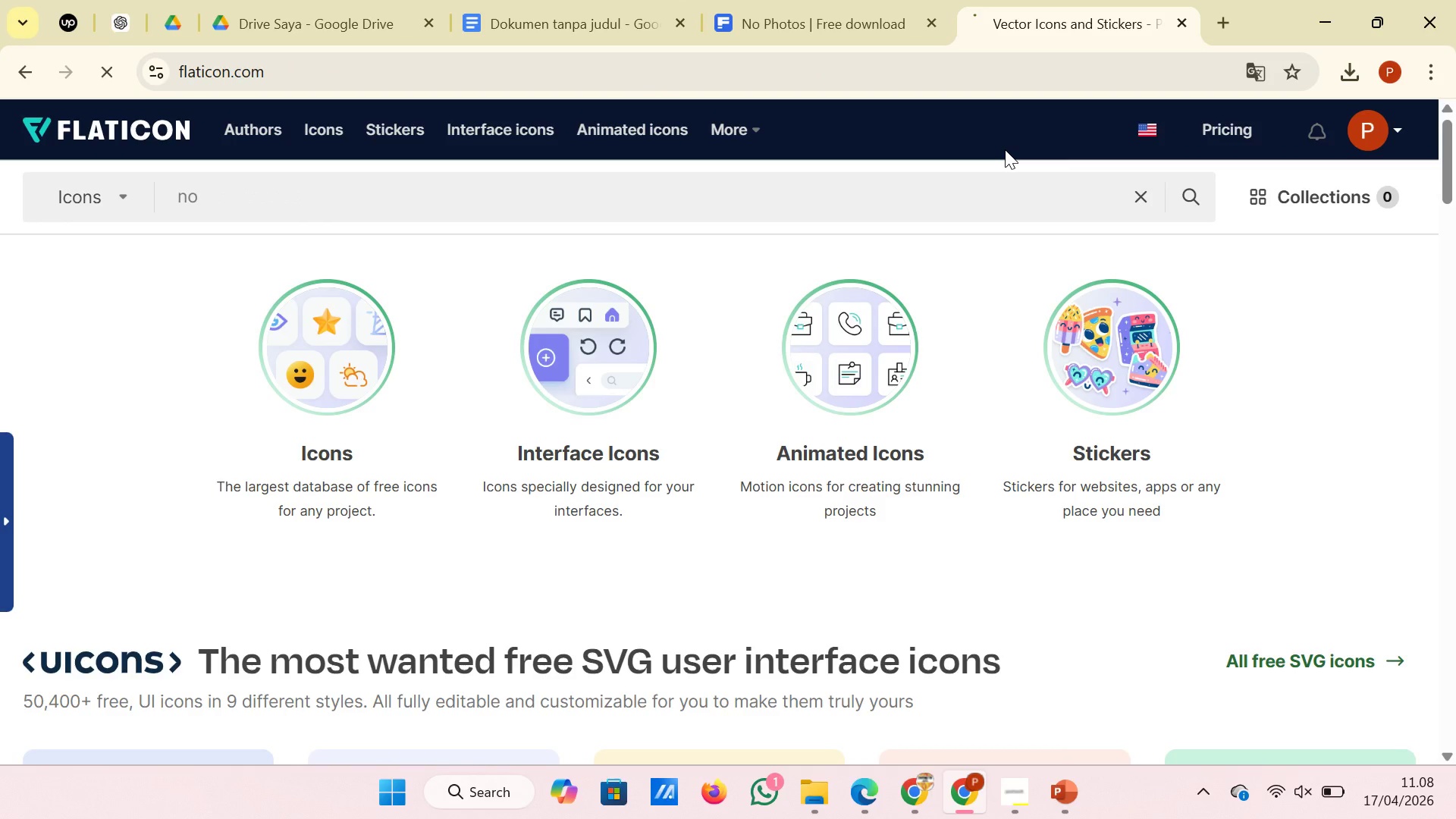 
key(Enter)
 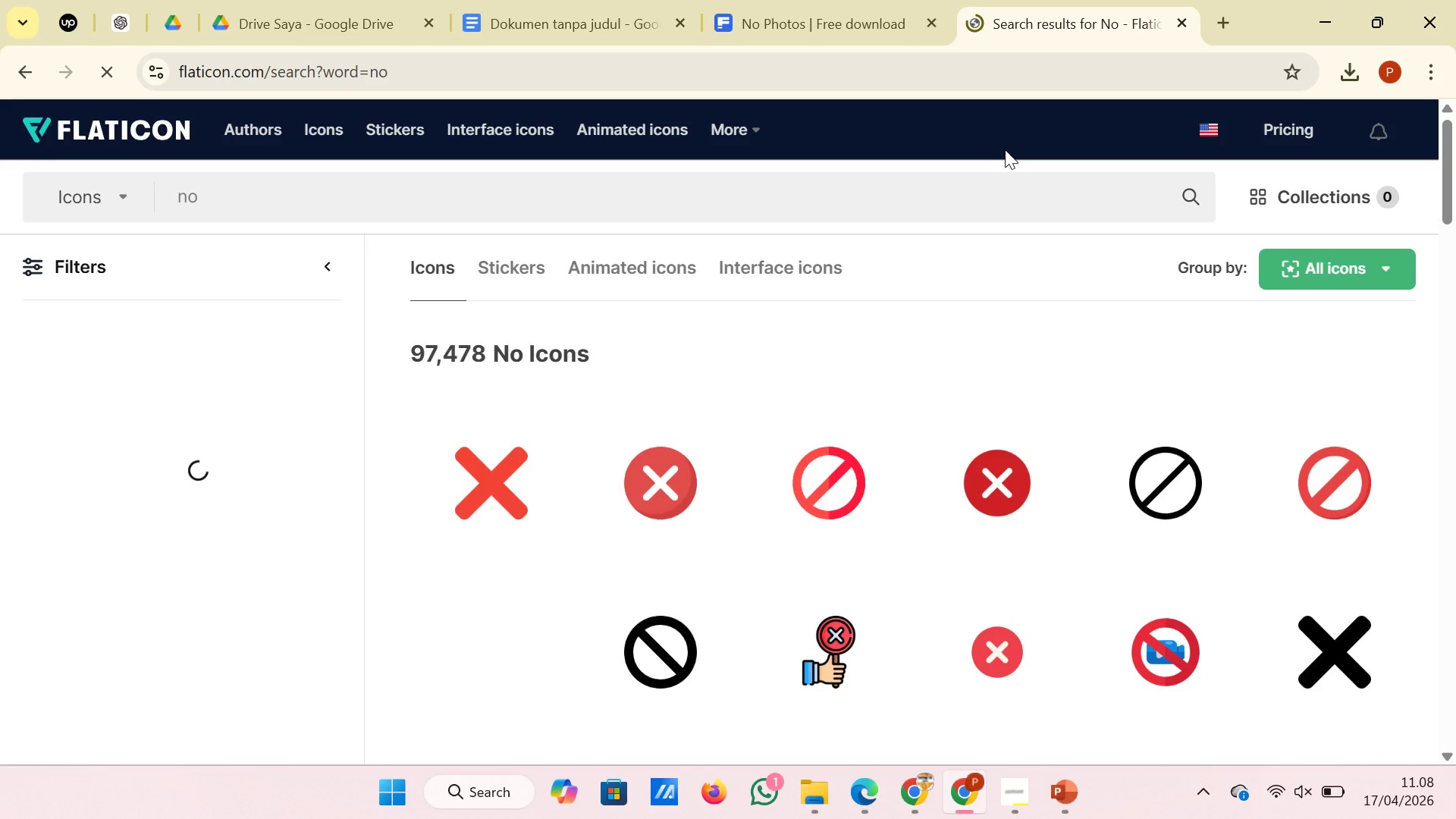 
scroll: coordinate [1044, 362], scroll_direction: down, amount: 3.0
 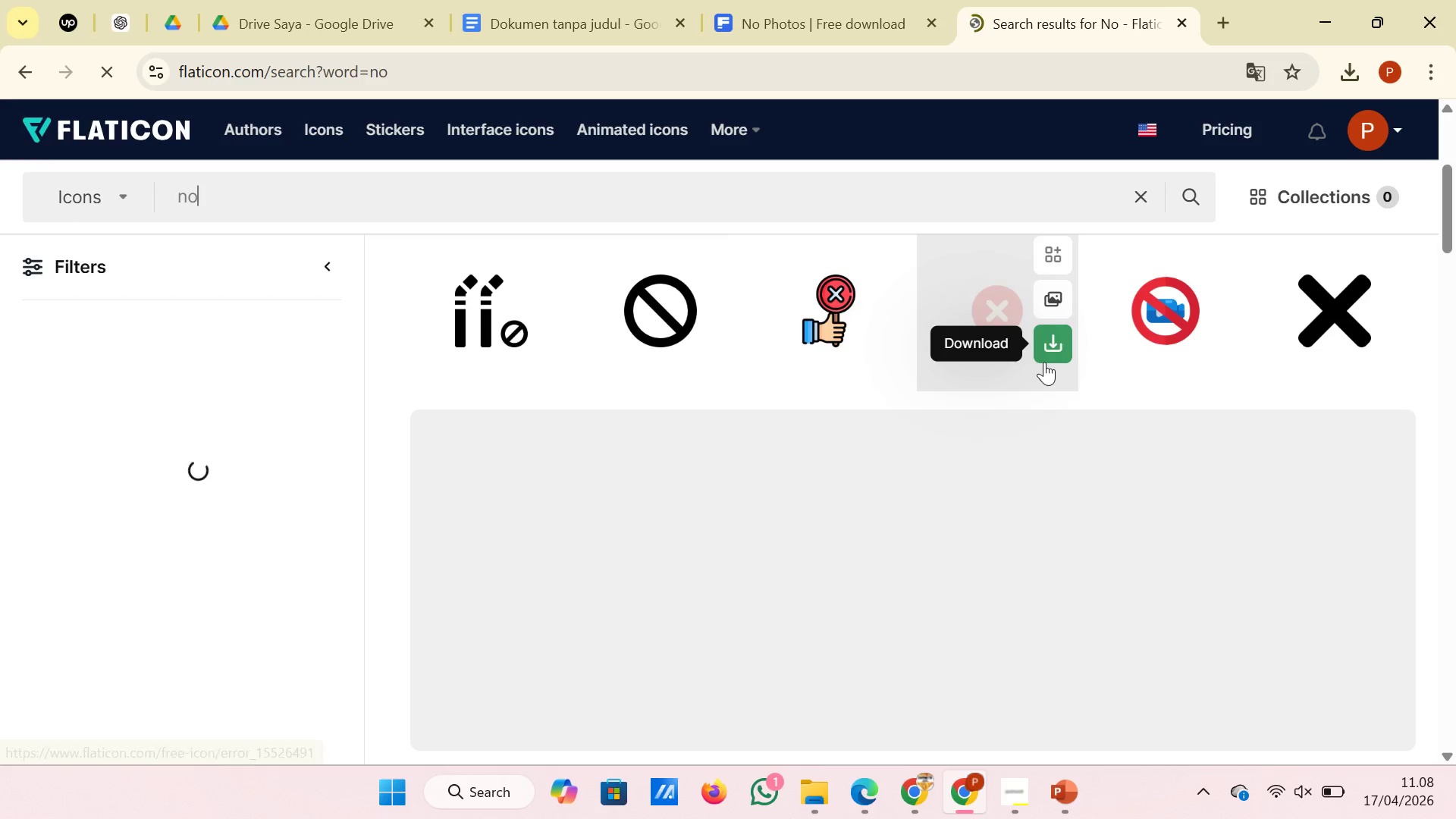 
scroll: coordinate [1044, 362], scroll_direction: up, amount: 1.0
 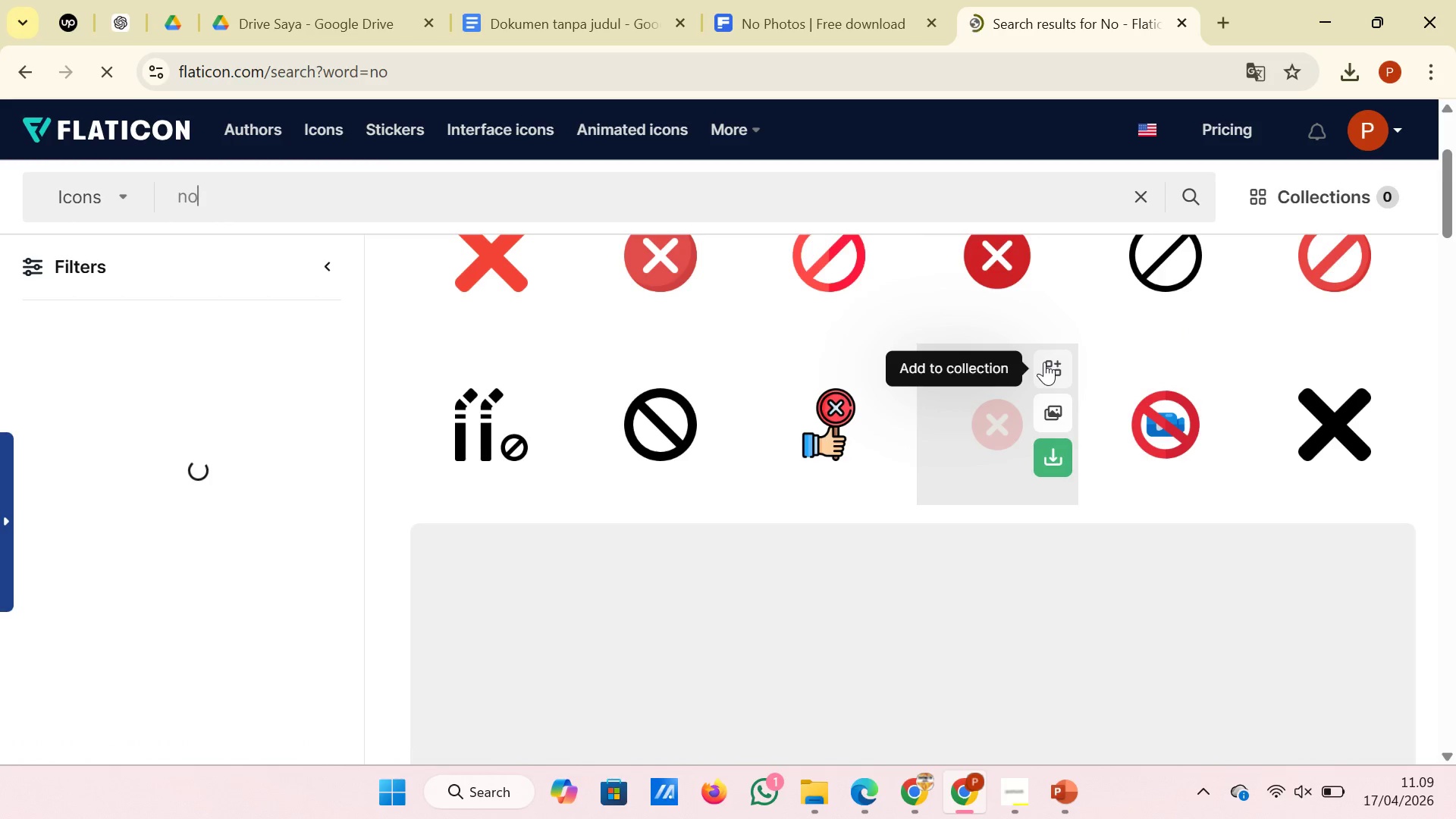 
scroll: coordinate [969, 355], scroll_direction: down, amount: 9.0
 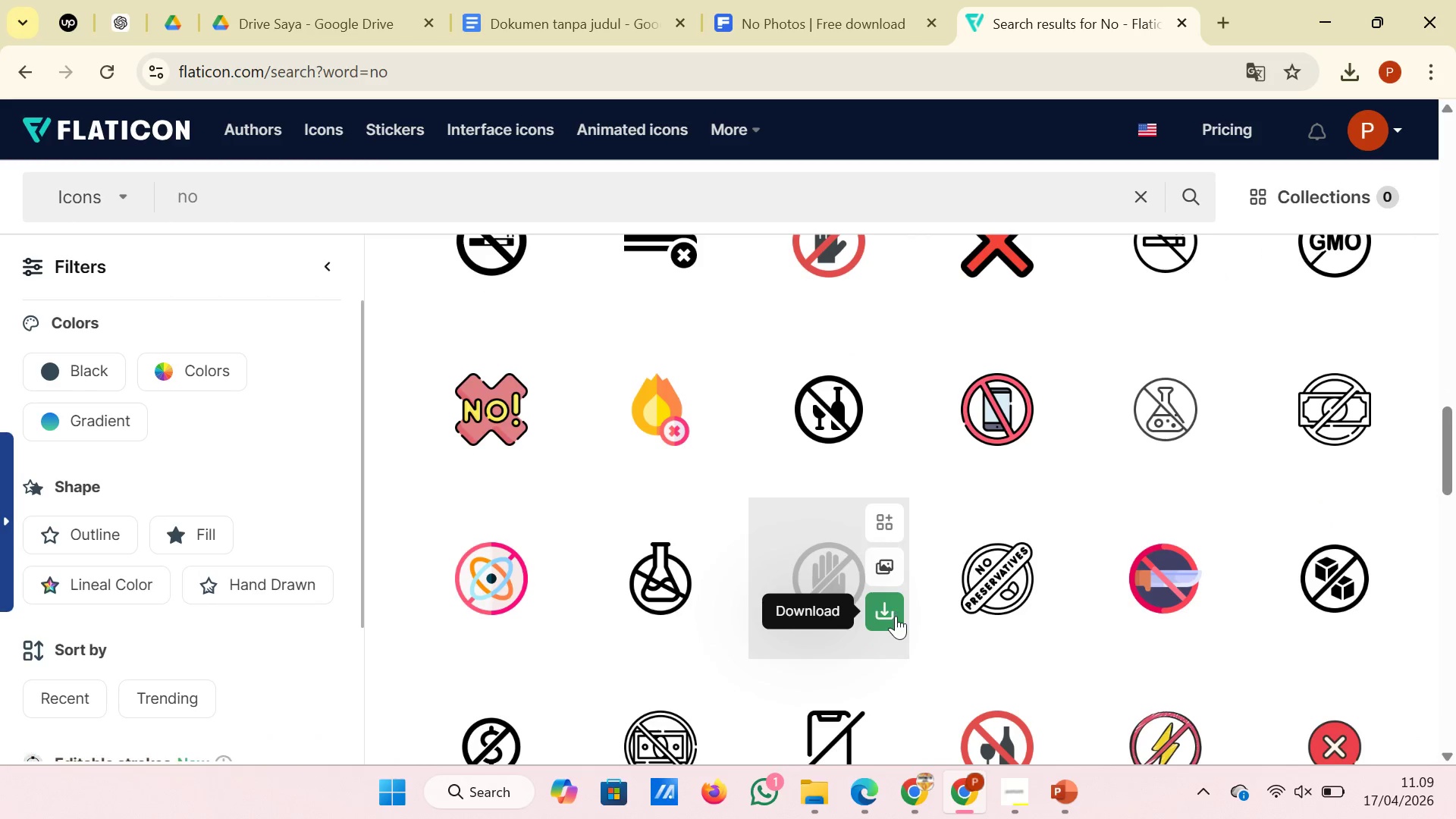 
left_click([896, 616])
 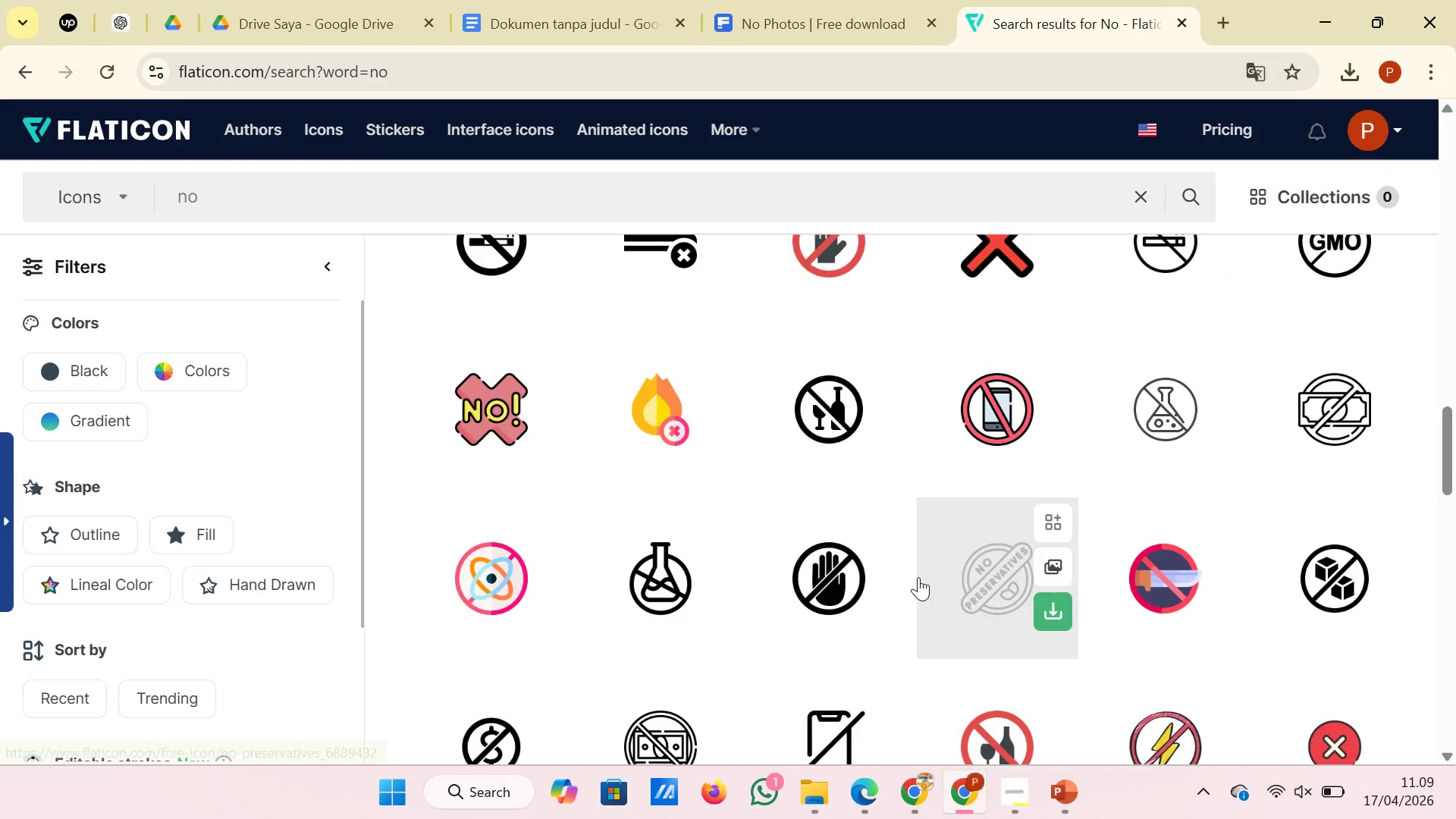 
scroll: coordinate [1455, 479], scroll_direction: down, amount: 5.0
 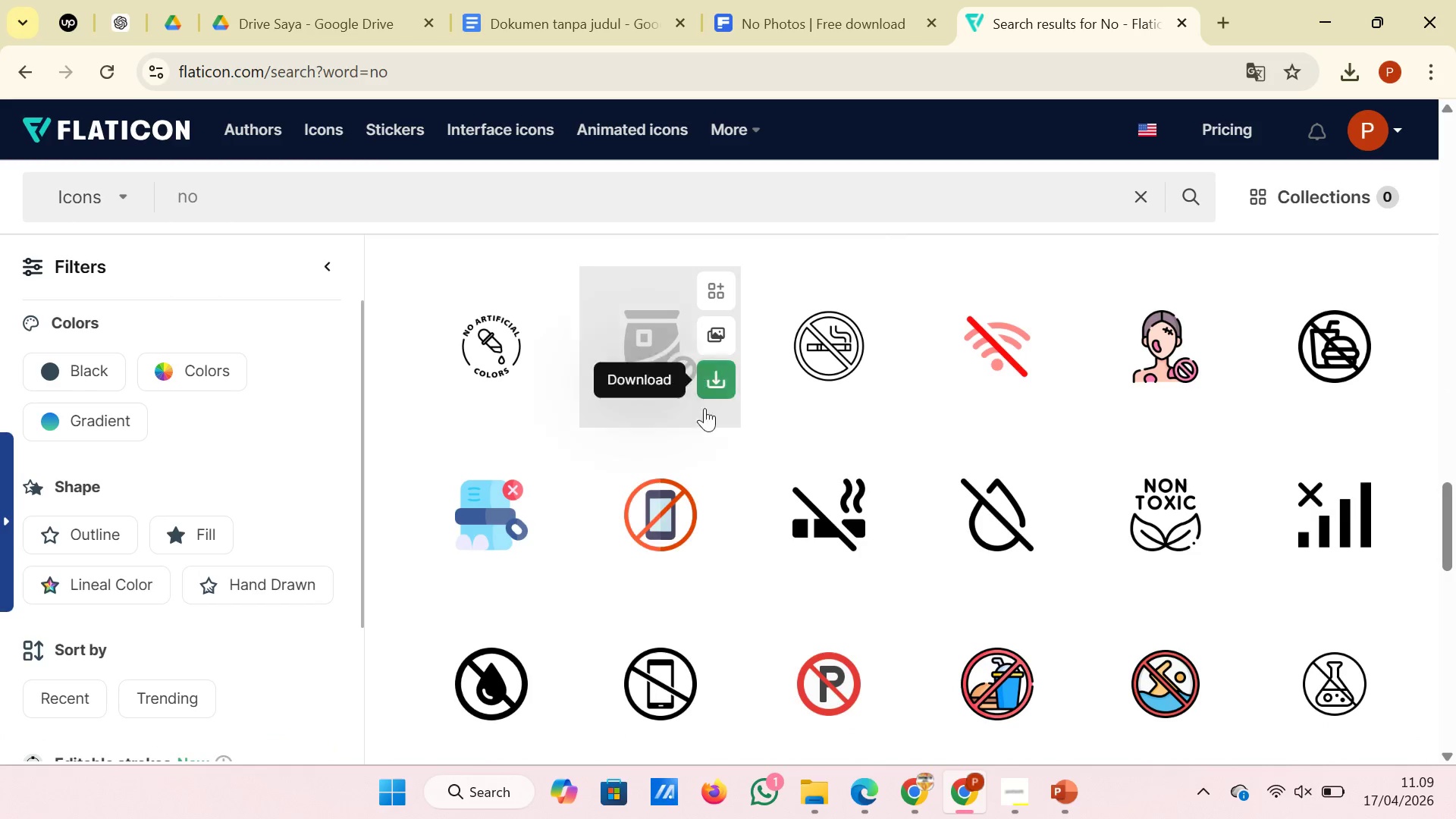 
scroll: coordinate [713, 438], scroll_direction: up, amount: 22.0
 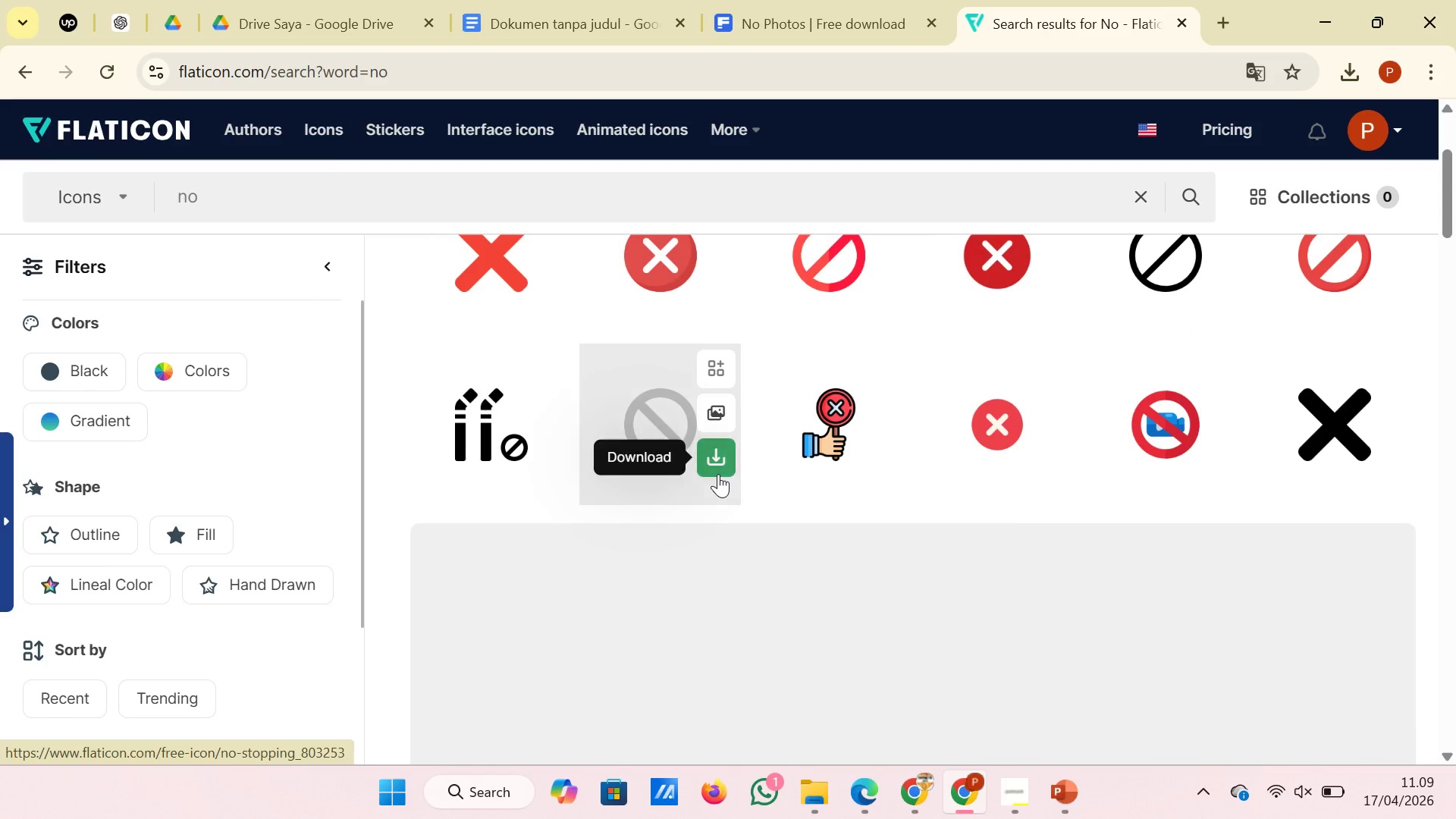 
left_click([718, 473])
 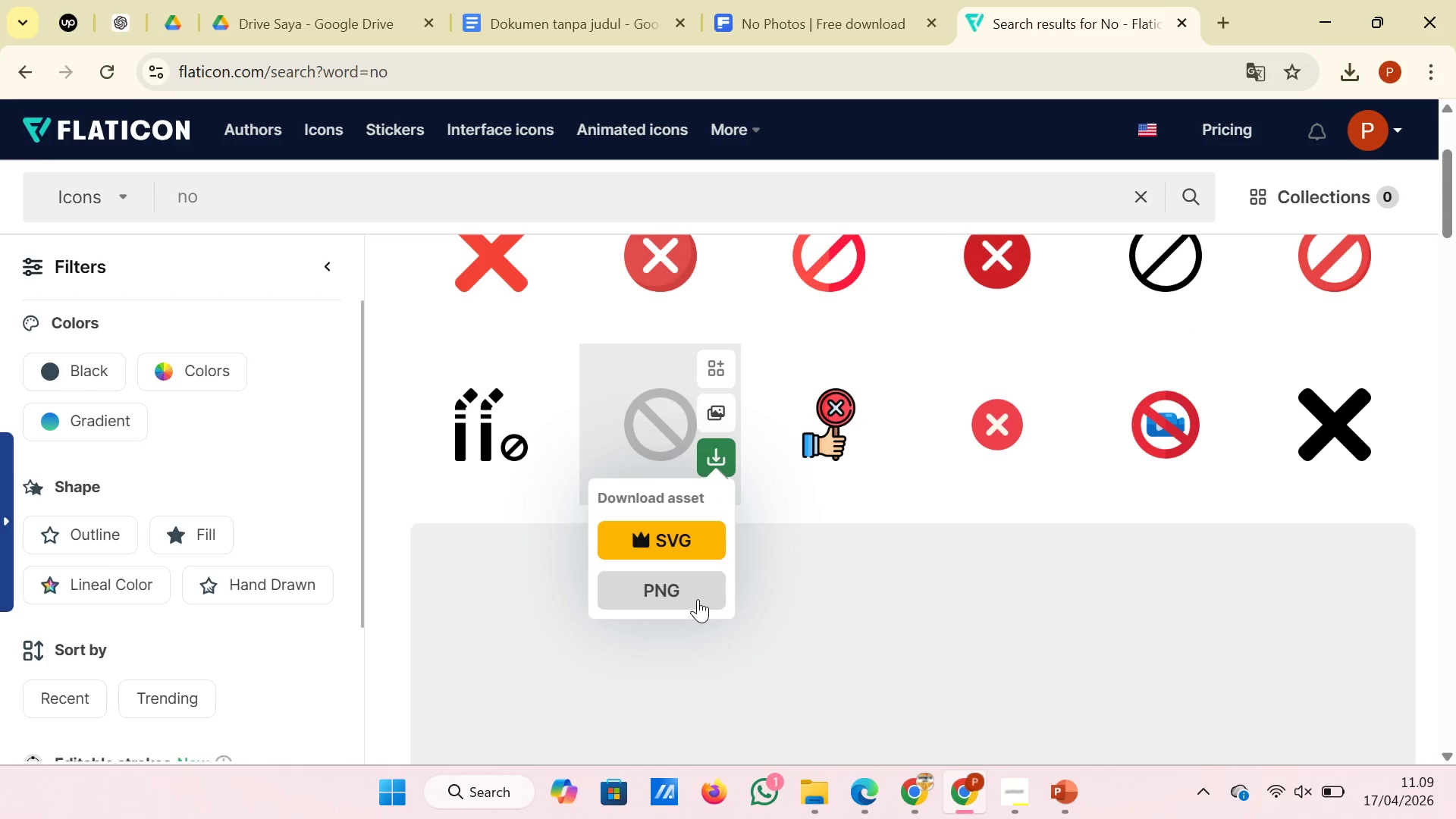 
left_click([698, 599])
 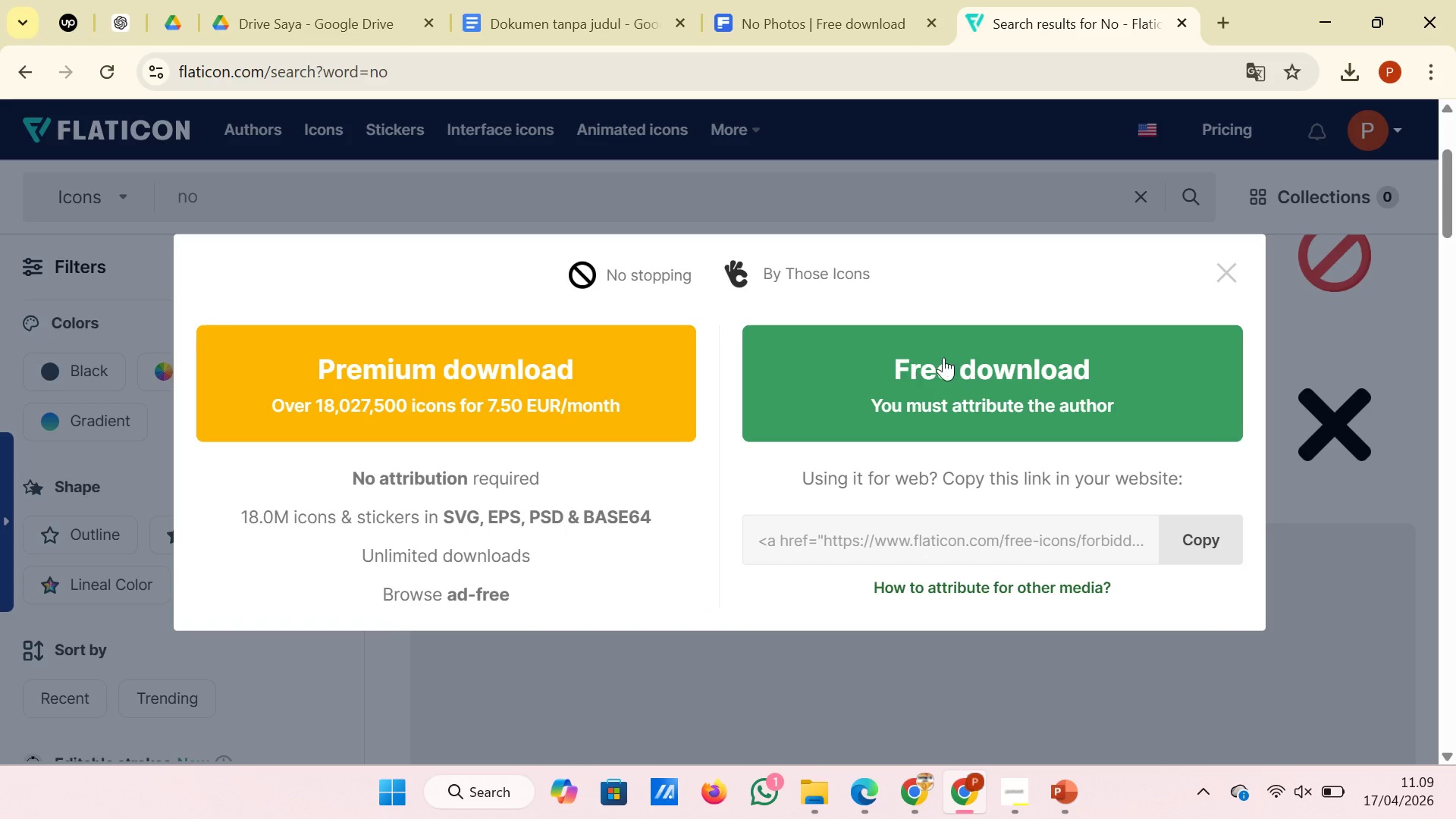 
left_click([977, 337])
 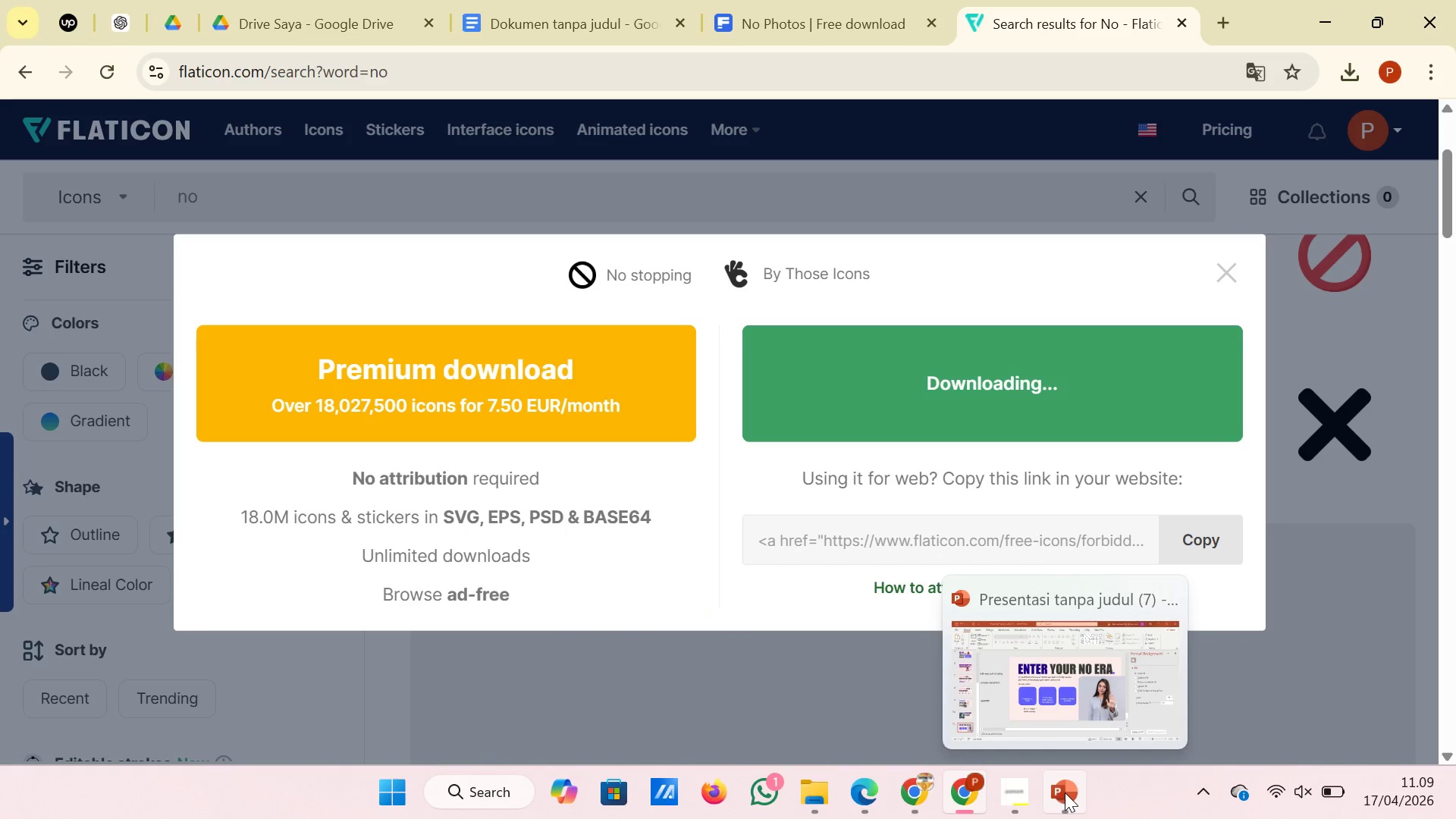 
left_click([1062, 784])
 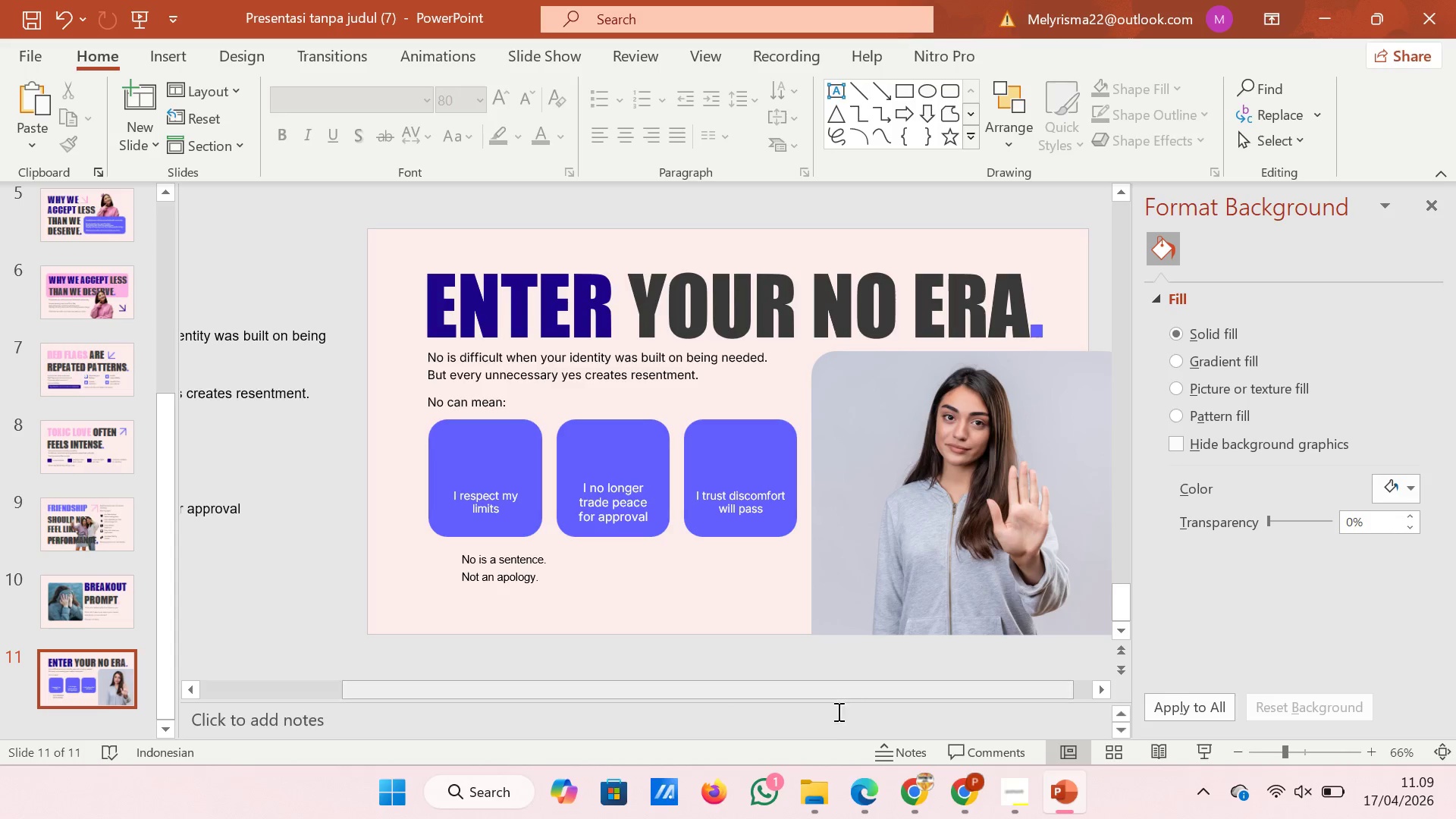 
left_click([809, 781])
 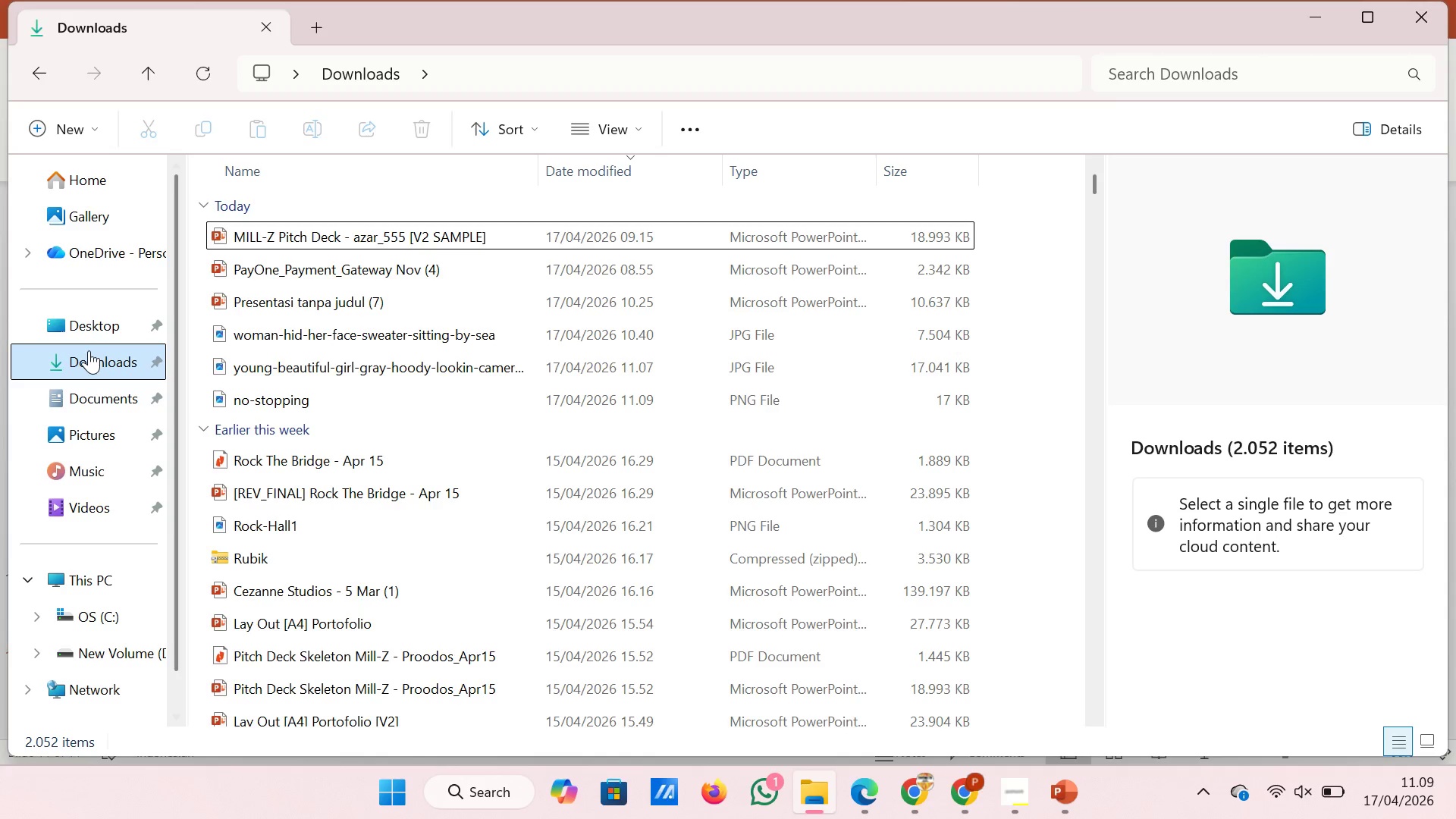 
left_click([97, 366])
 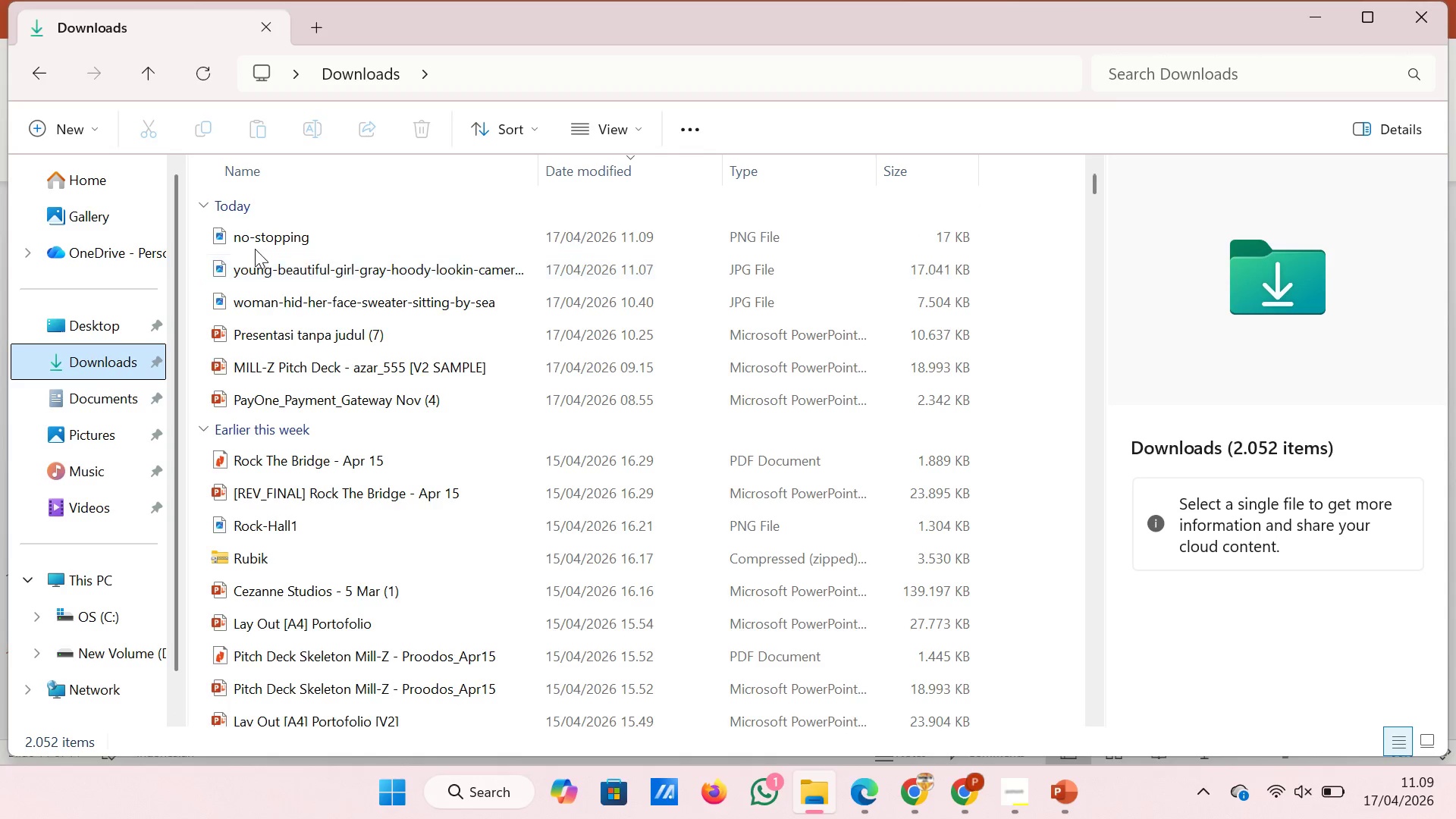 
left_click([263, 241])
 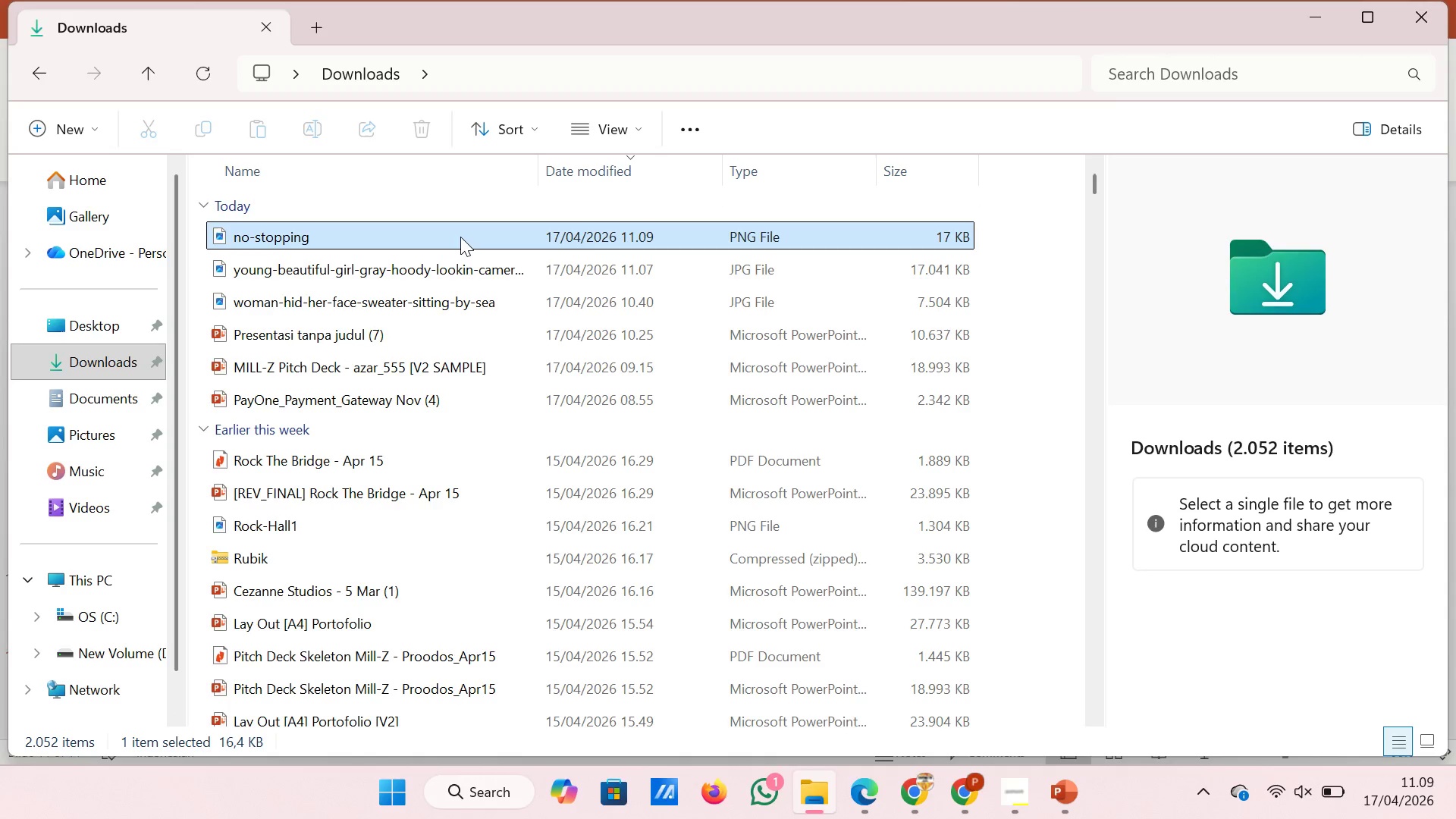 
left_click_drag(start_coordinate=[460, 237], to_coordinate=[660, 605])
 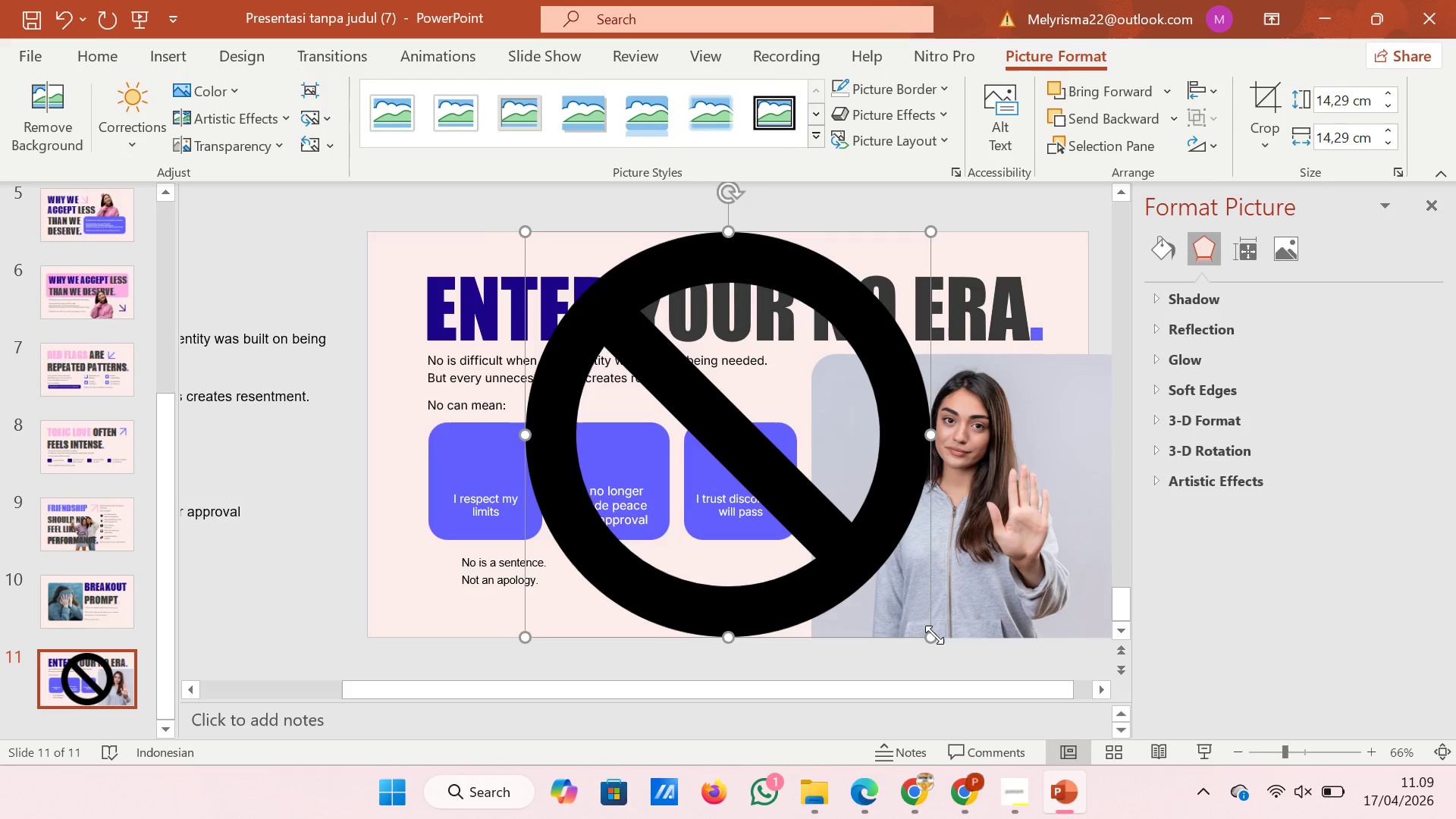 
left_click_drag(start_coordinate=[934, 635], to_coordinate=[552, 250])
 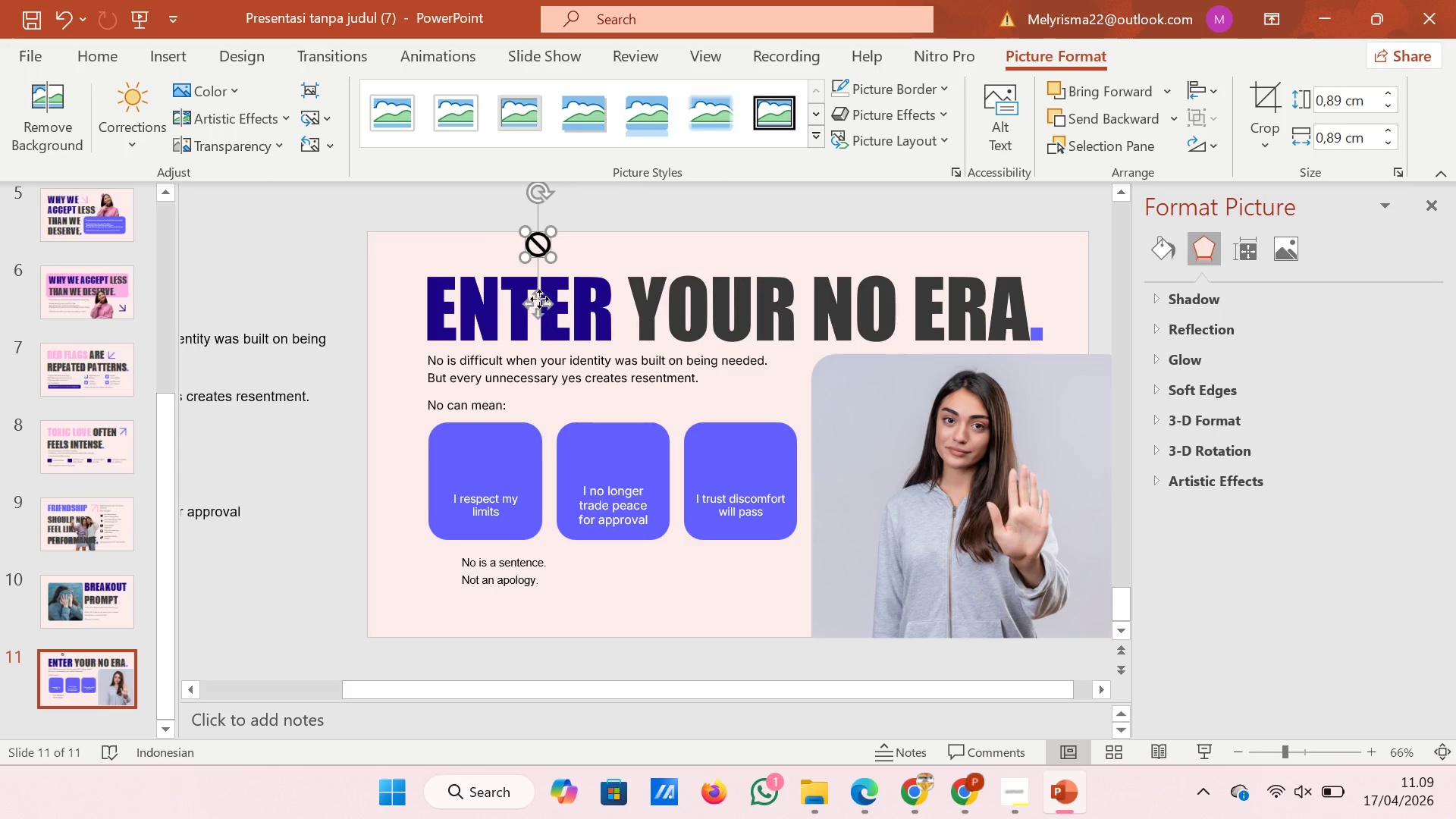 
left_click_drag(start_coordinate=[539, 299], to_coordinate=[440, 620])
 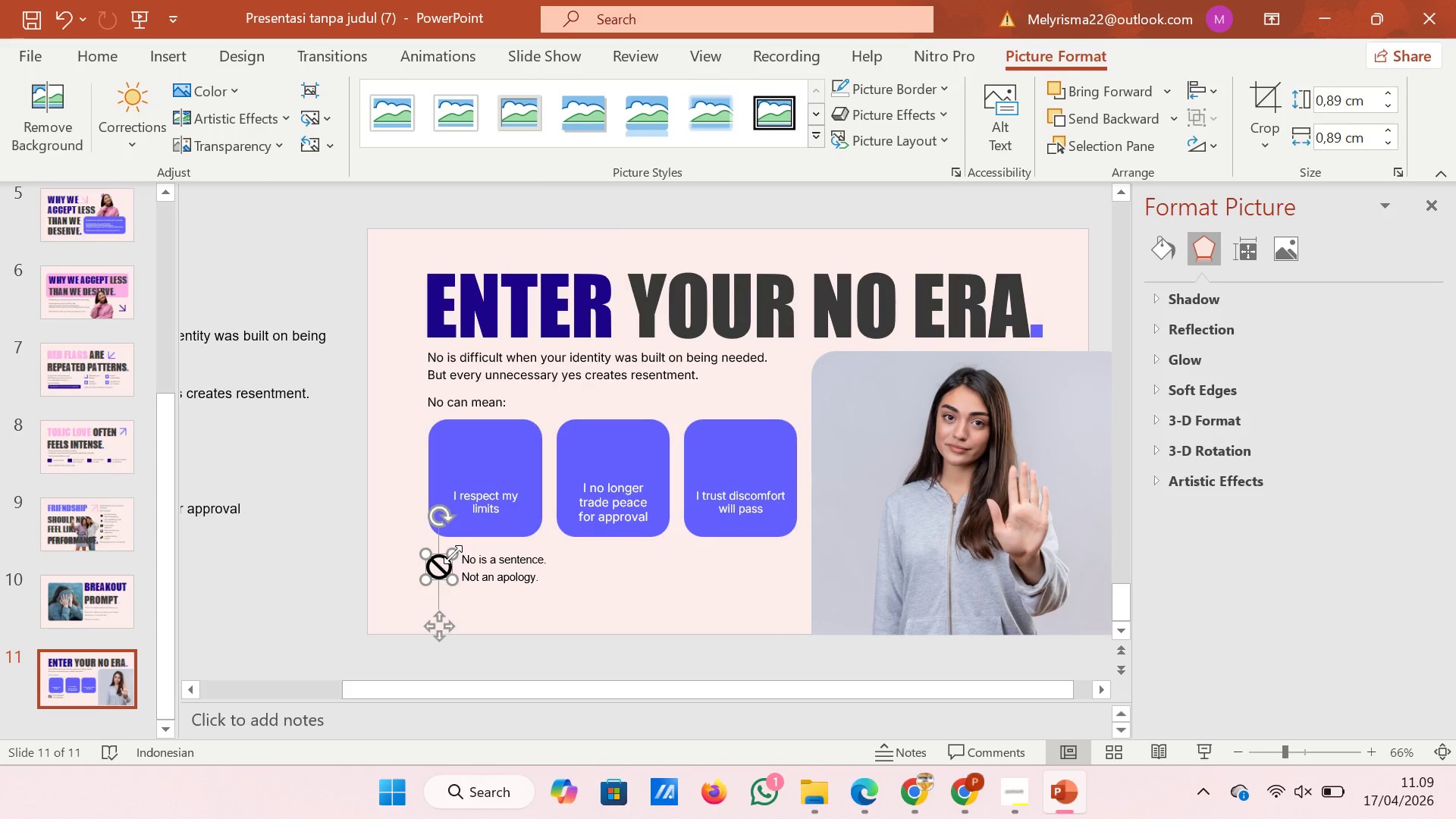 
left_click_drag(start_coordinate=[453, 554], to_coordinate=[458, 551])
 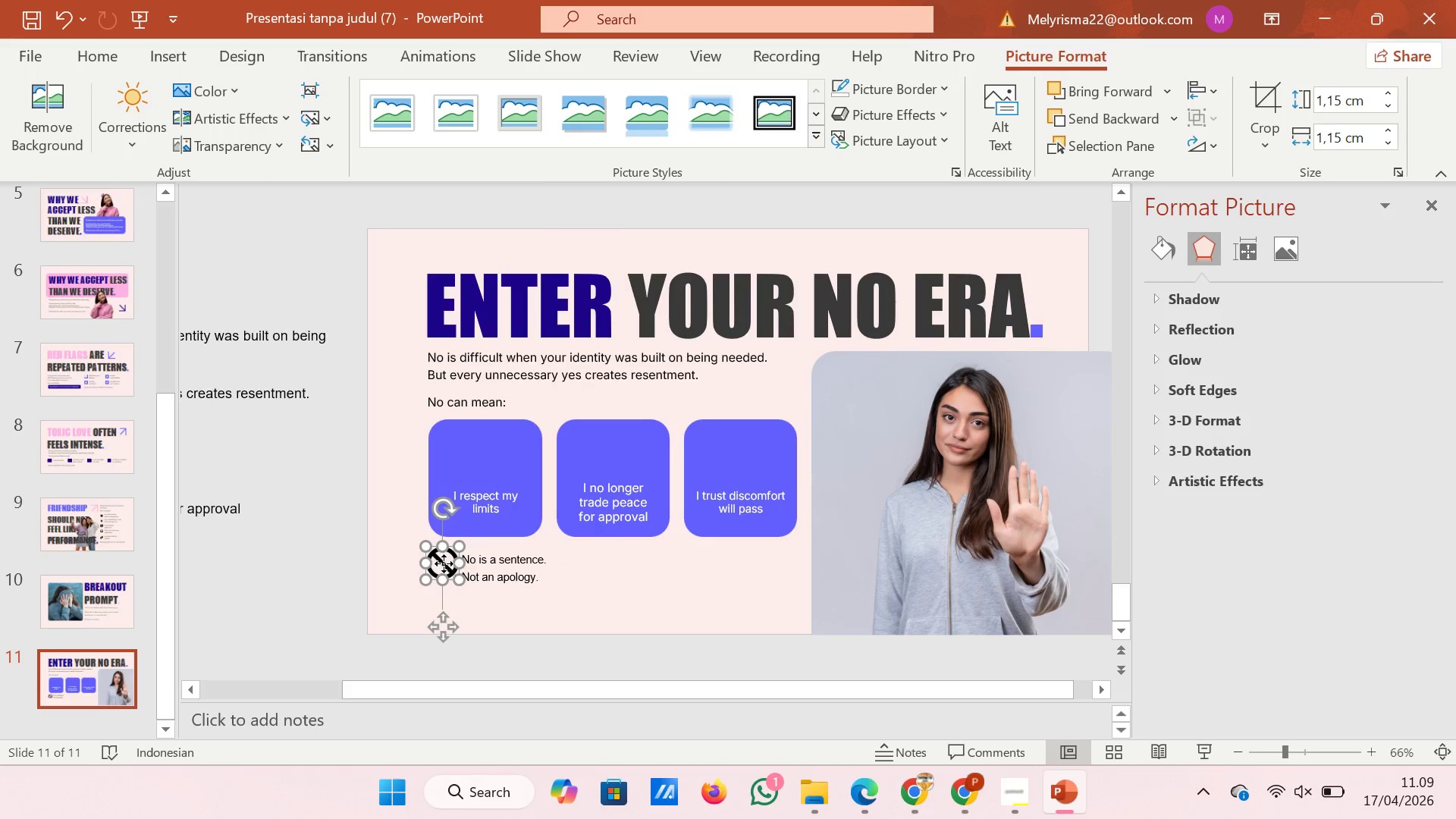 
left_click_drag(start_coordinate=[444, 563], to_coordinate=[446, 570])
 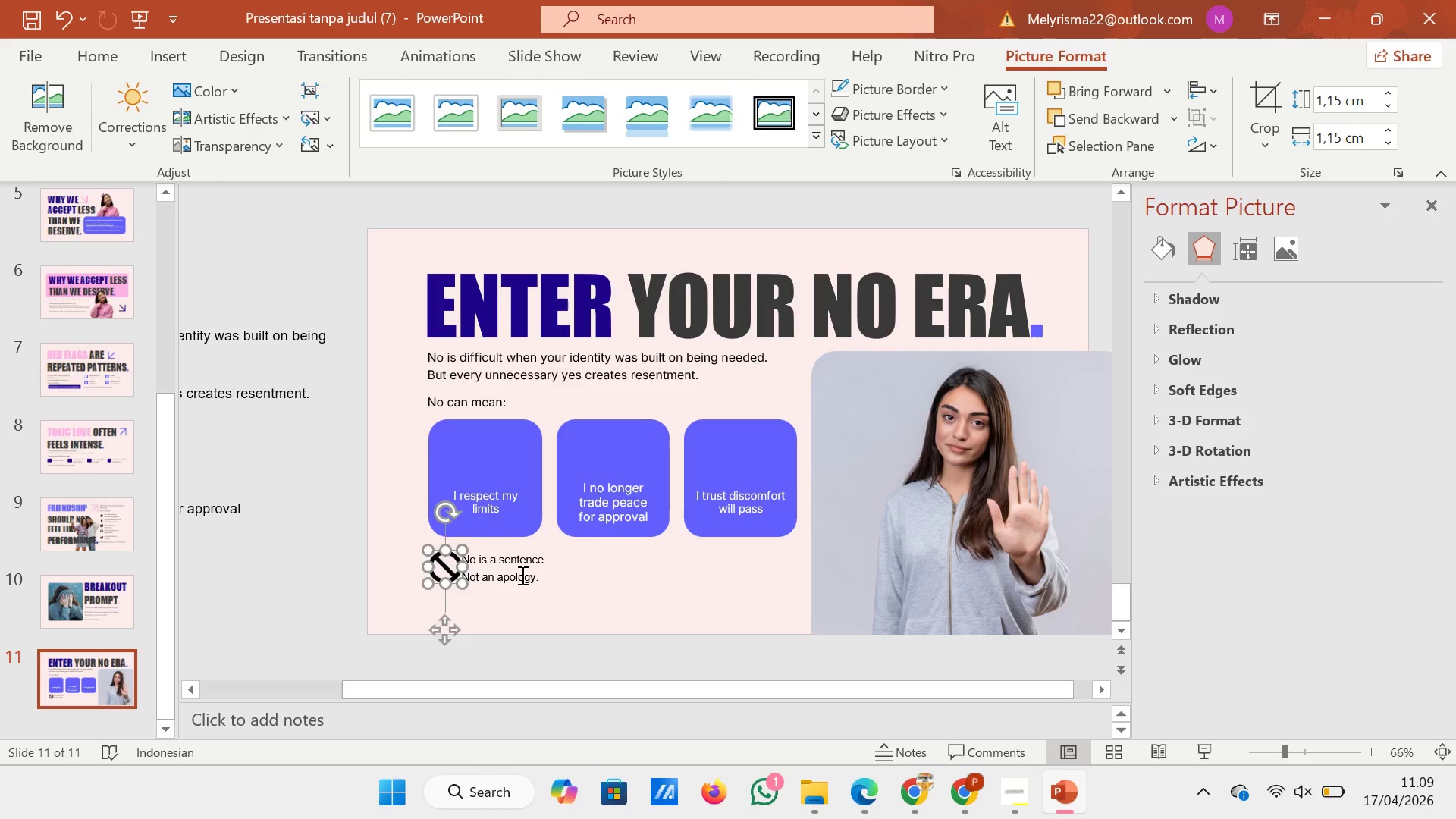 
left_click([521, 575])
 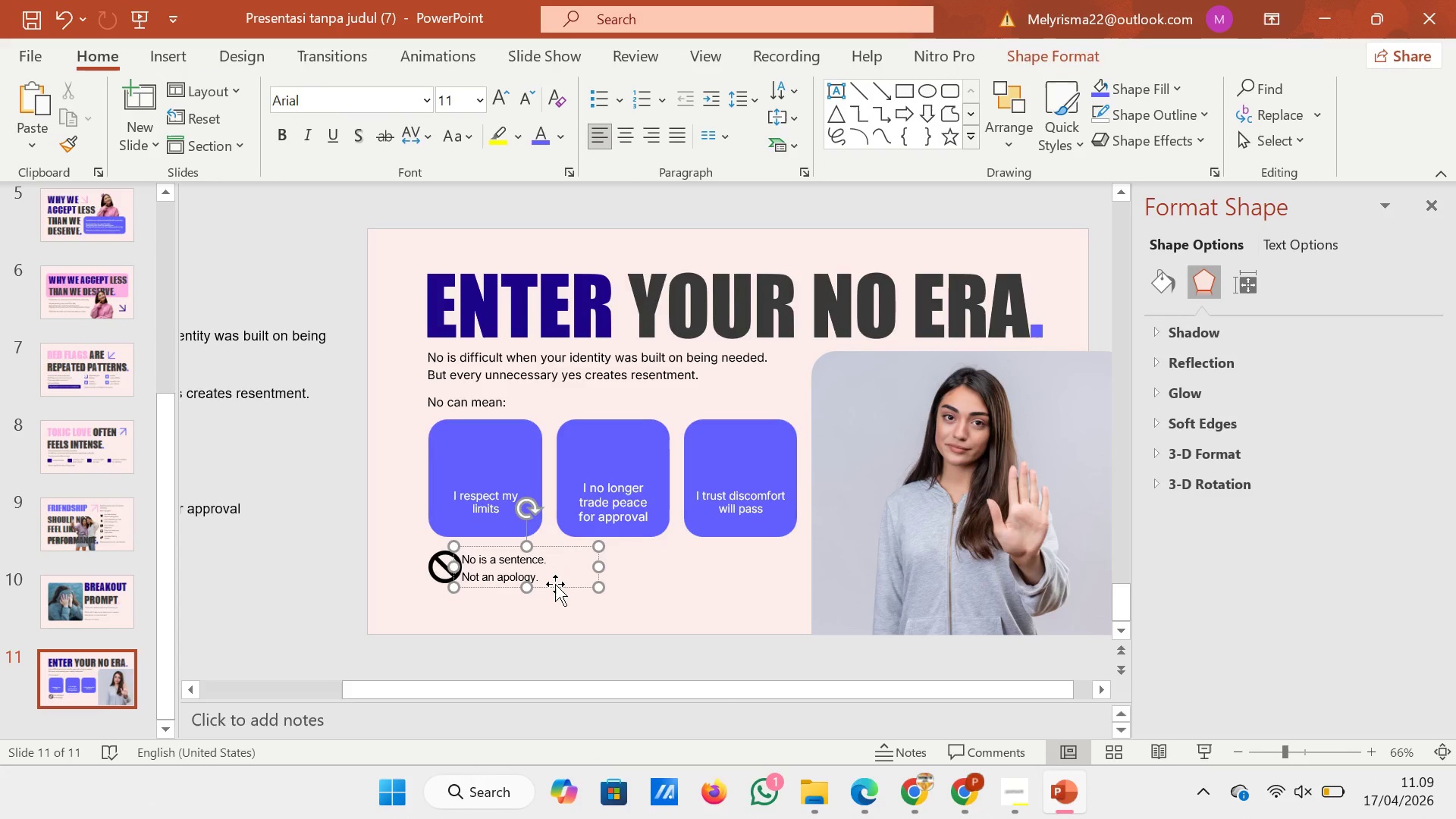 
left_click([554, 584])
 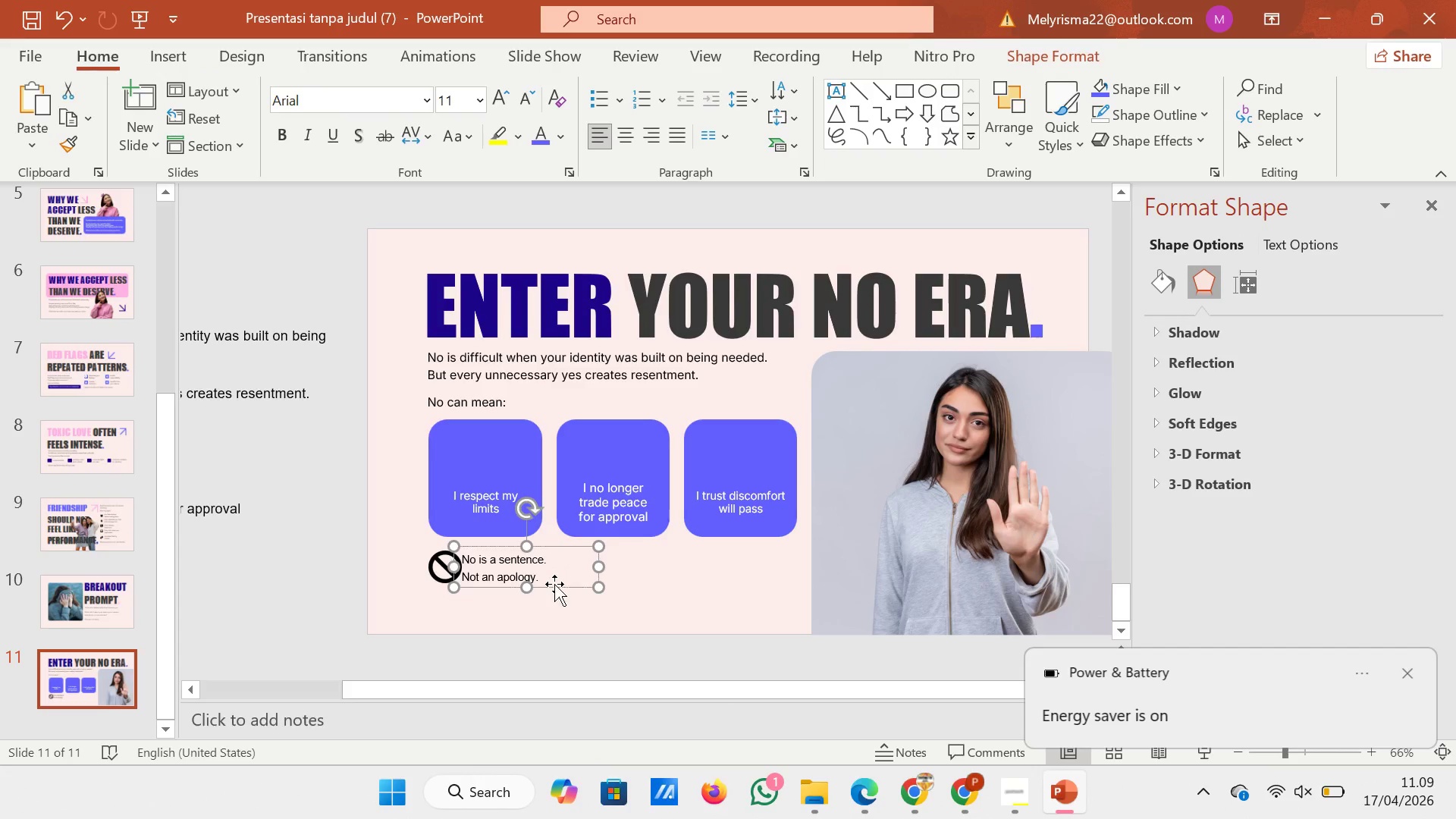 
left_click_drag(start_coordinate=[554, 584], to_coordinate=[563, 584])
 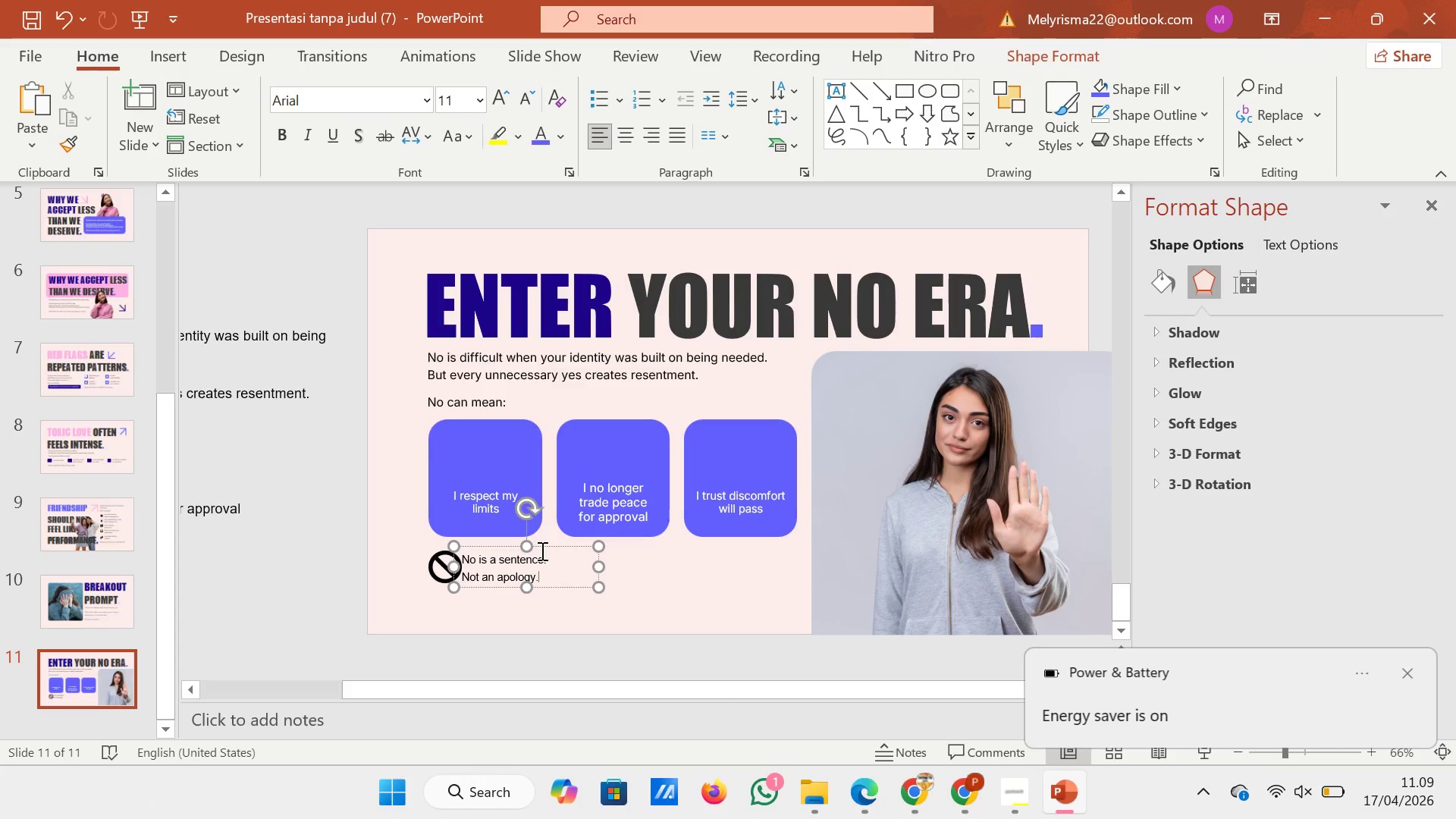 
left_click([541, 551])
 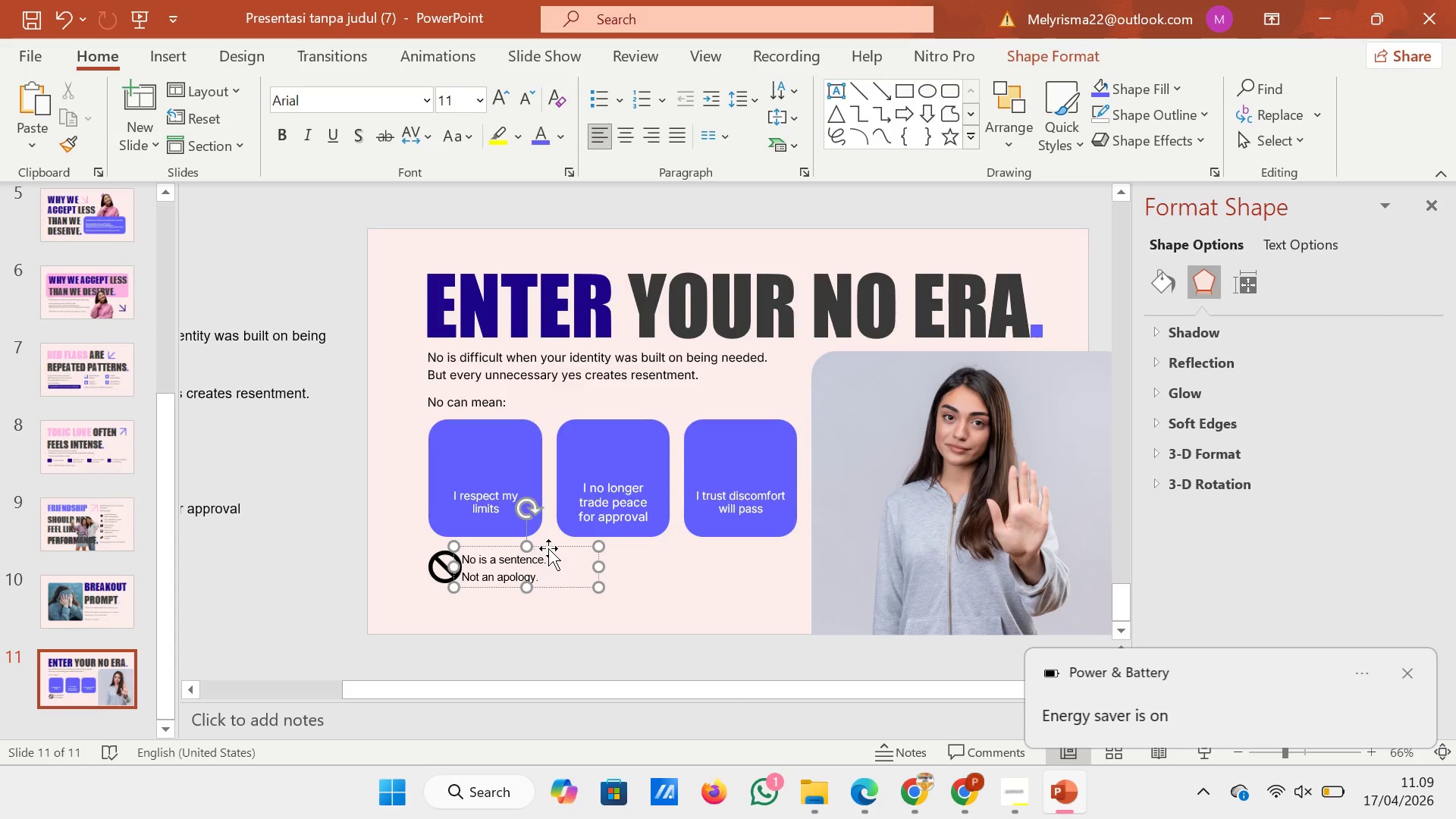 
left_click([548, 548])
 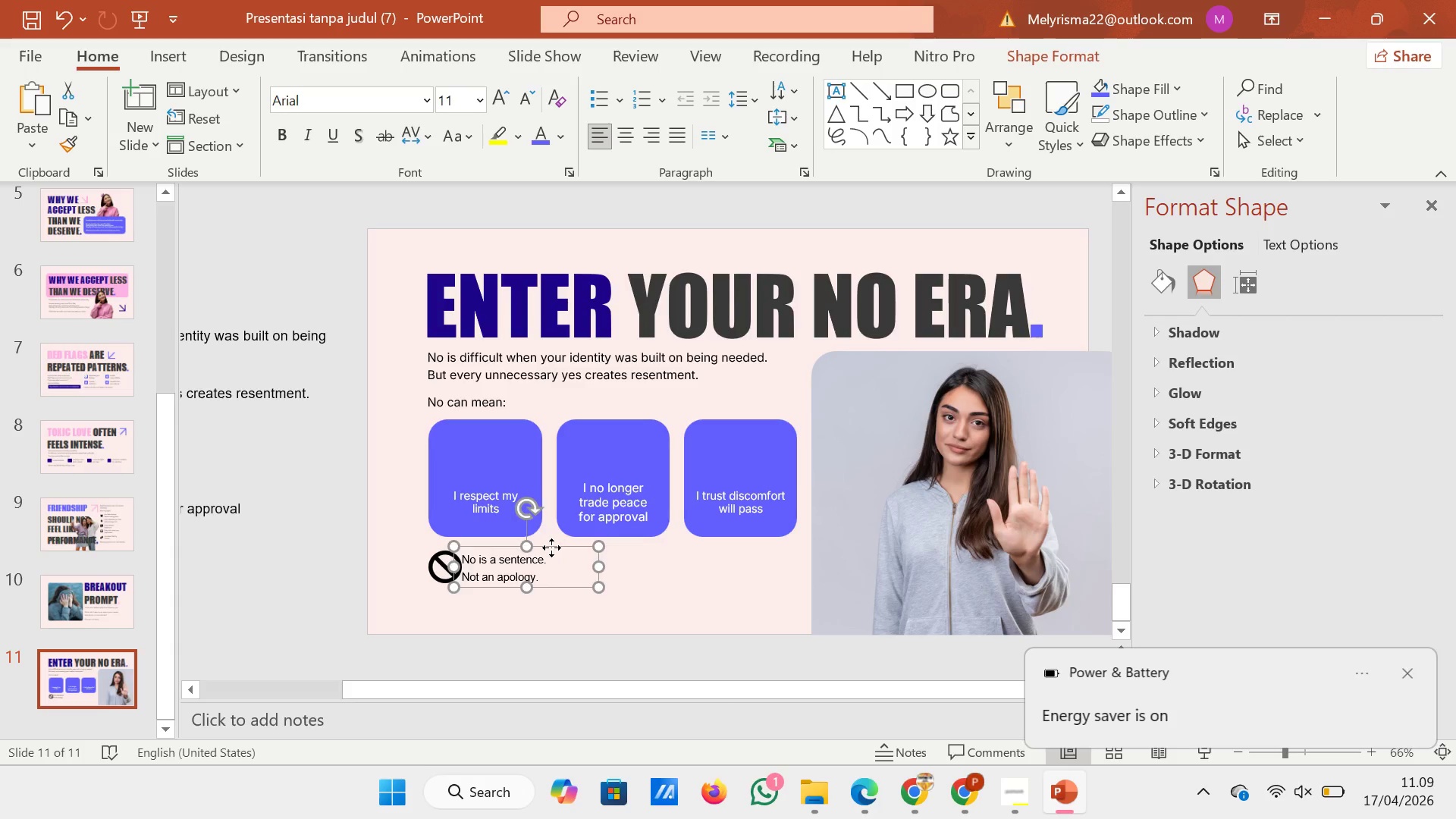 
left_click_drag(start_coordinate=[548, 548], to_coordinate=[557, 548])
 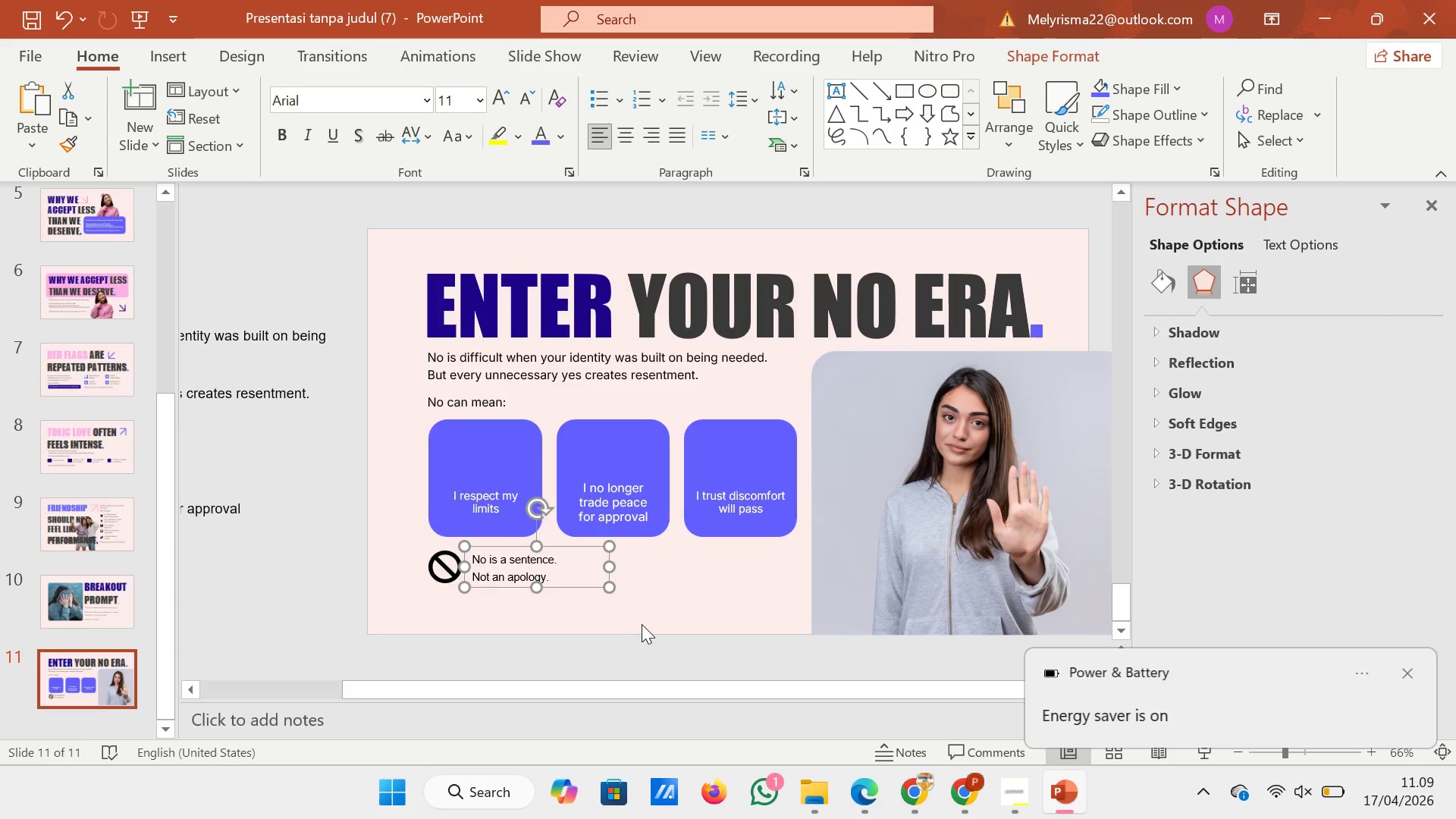 
left_click([642, 624])
 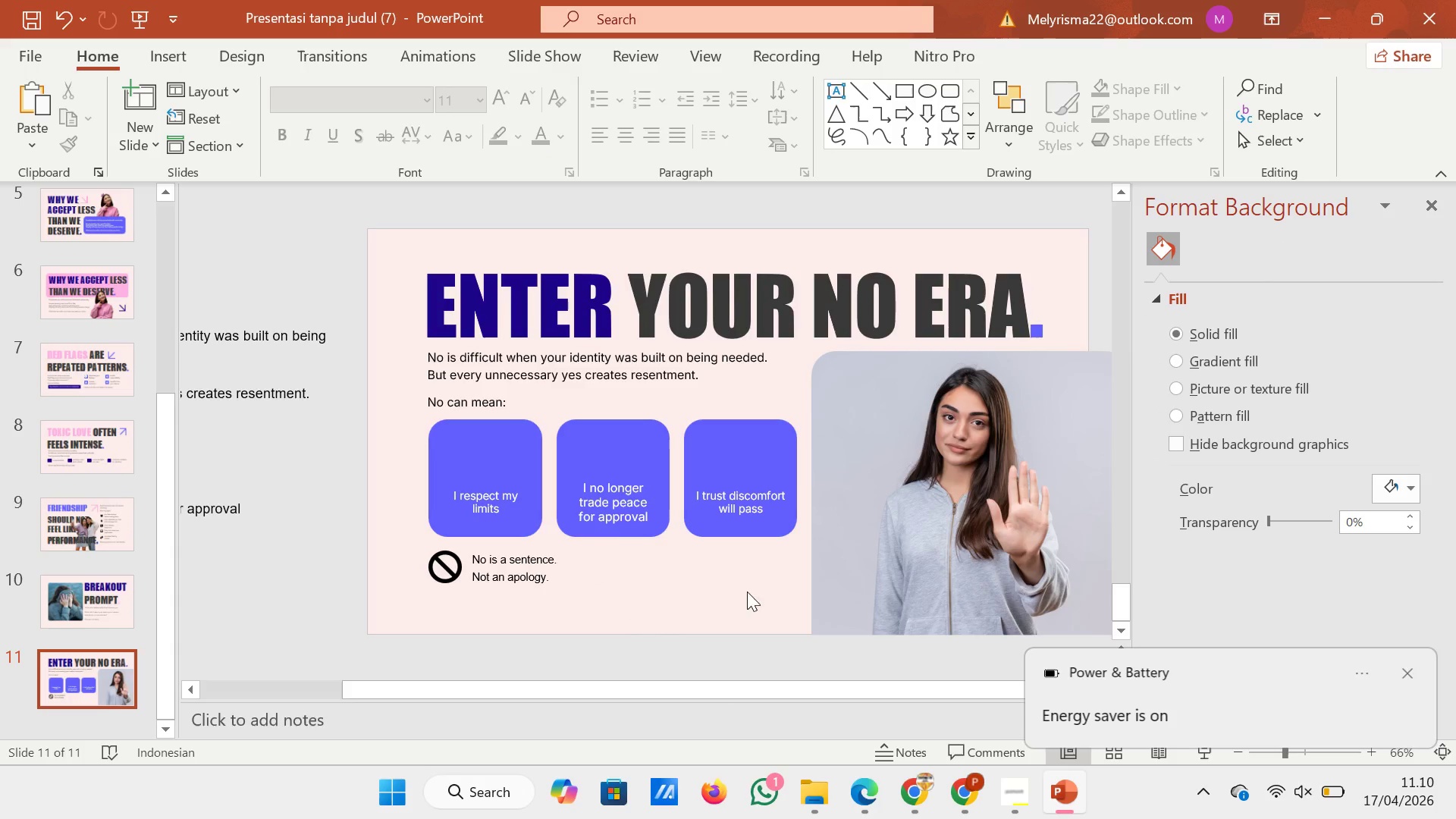 
wait(5.55)
 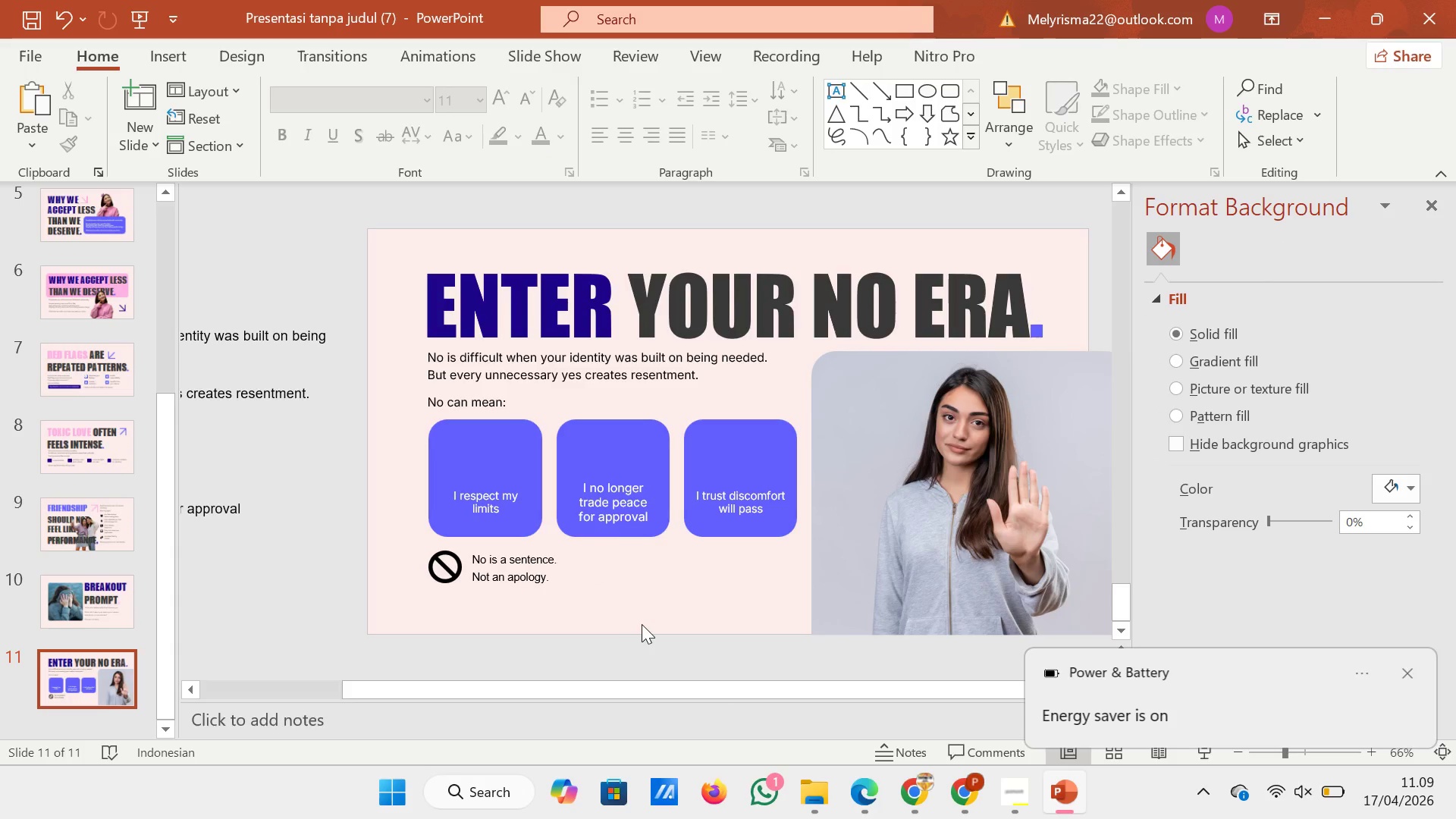 
mouse_move([959, 786])
 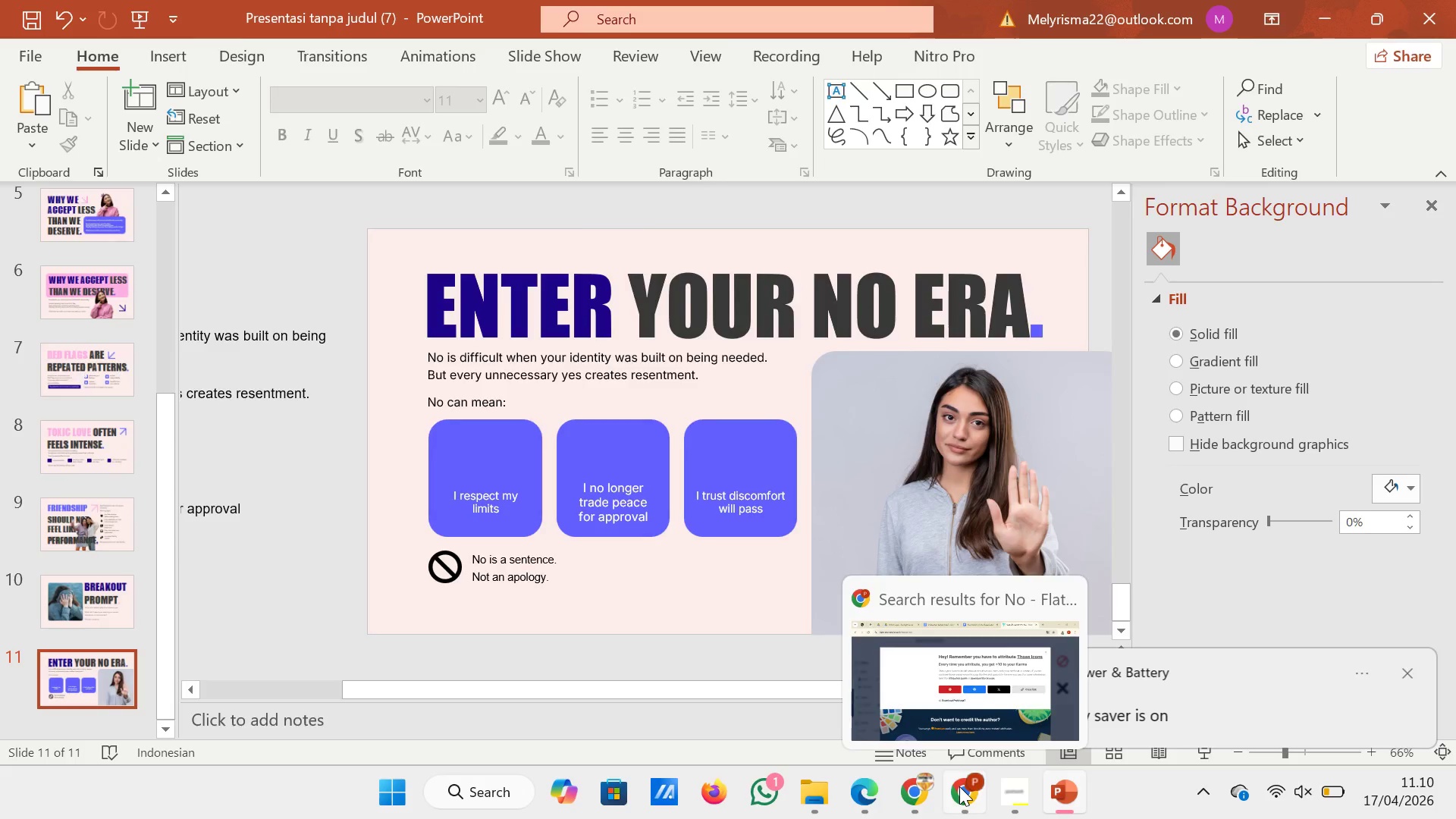 
left_click([959, 786])
 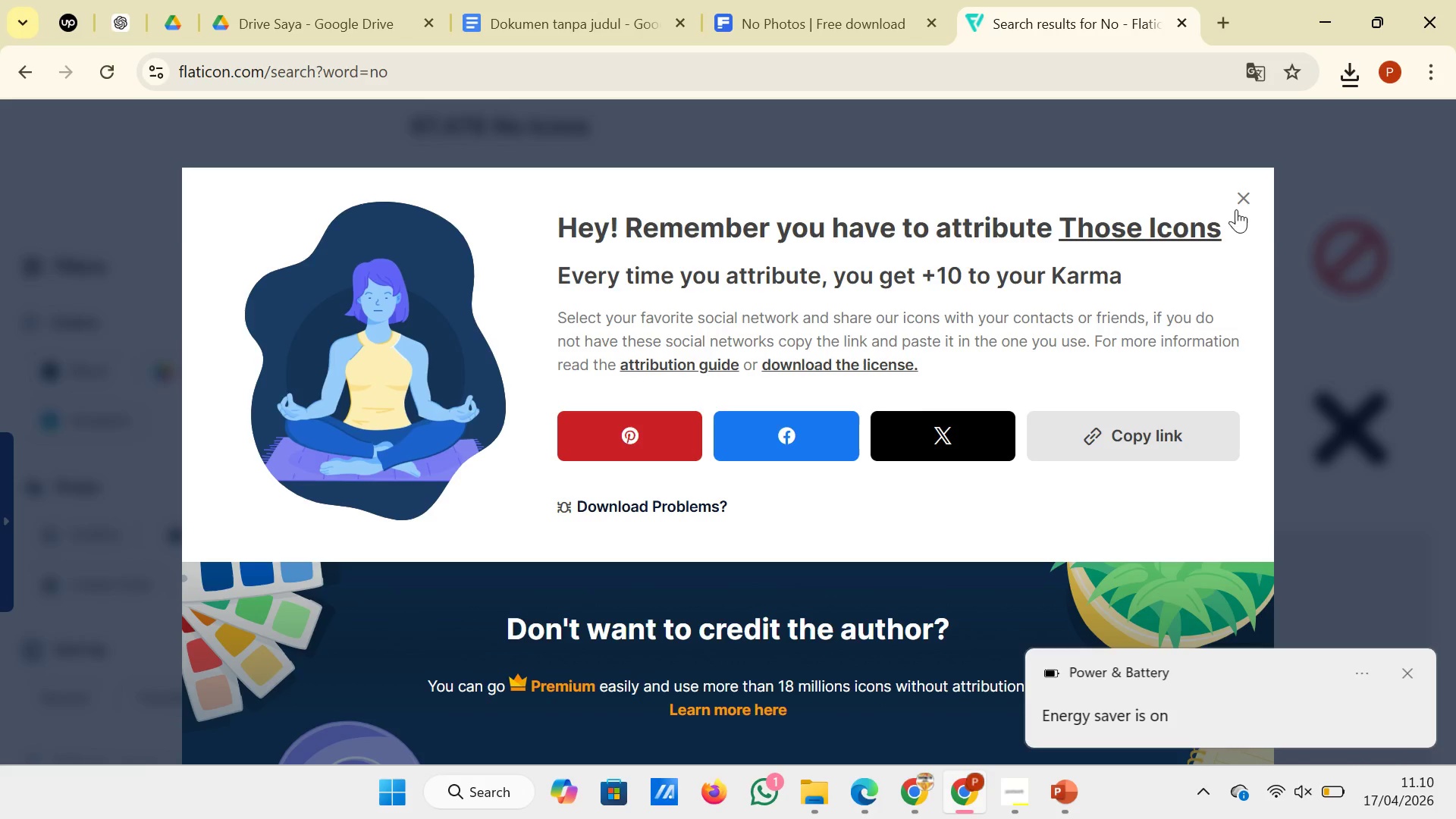 
left_click([1245, 207])
 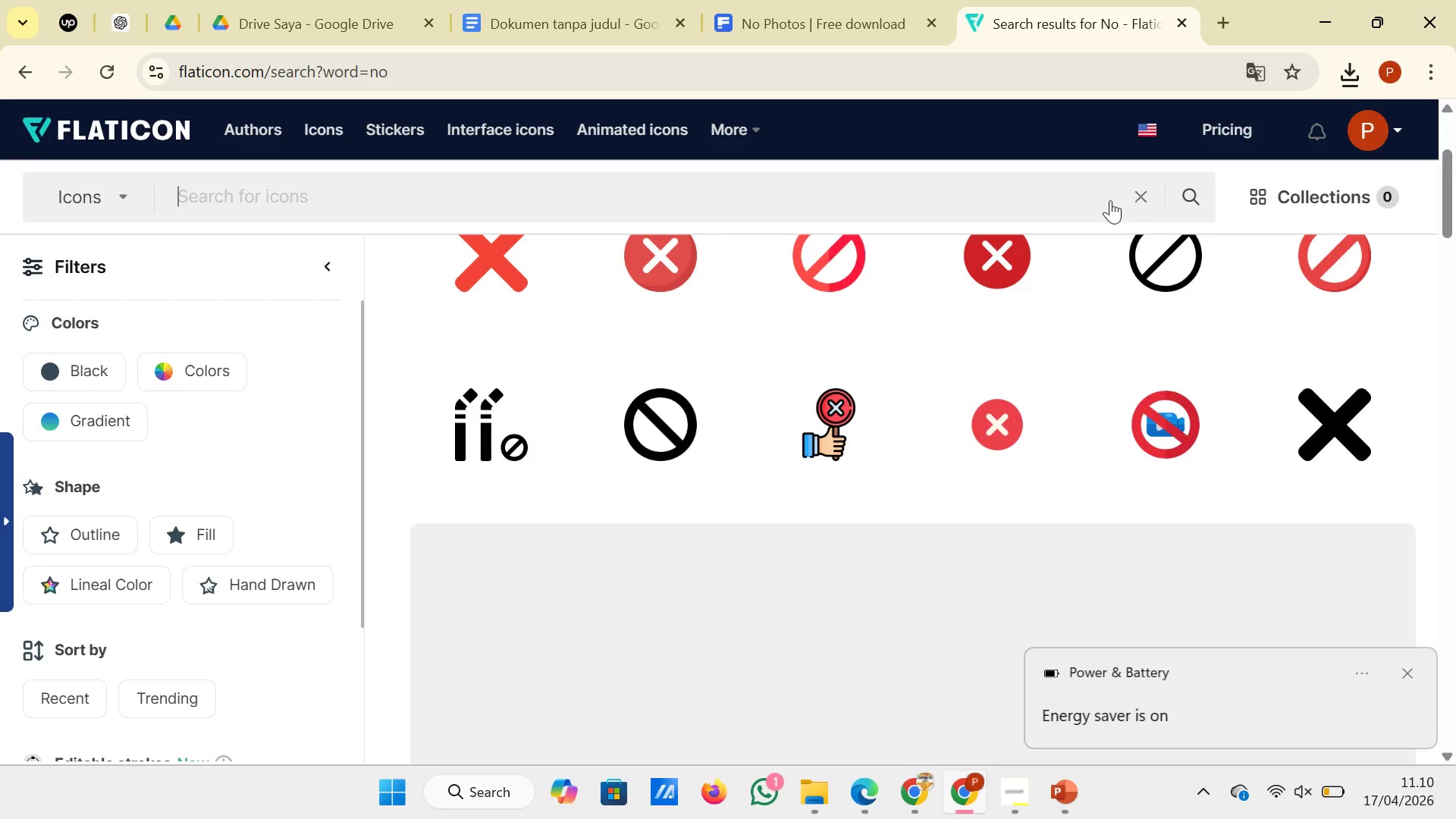 
double_click([1101, 200])
 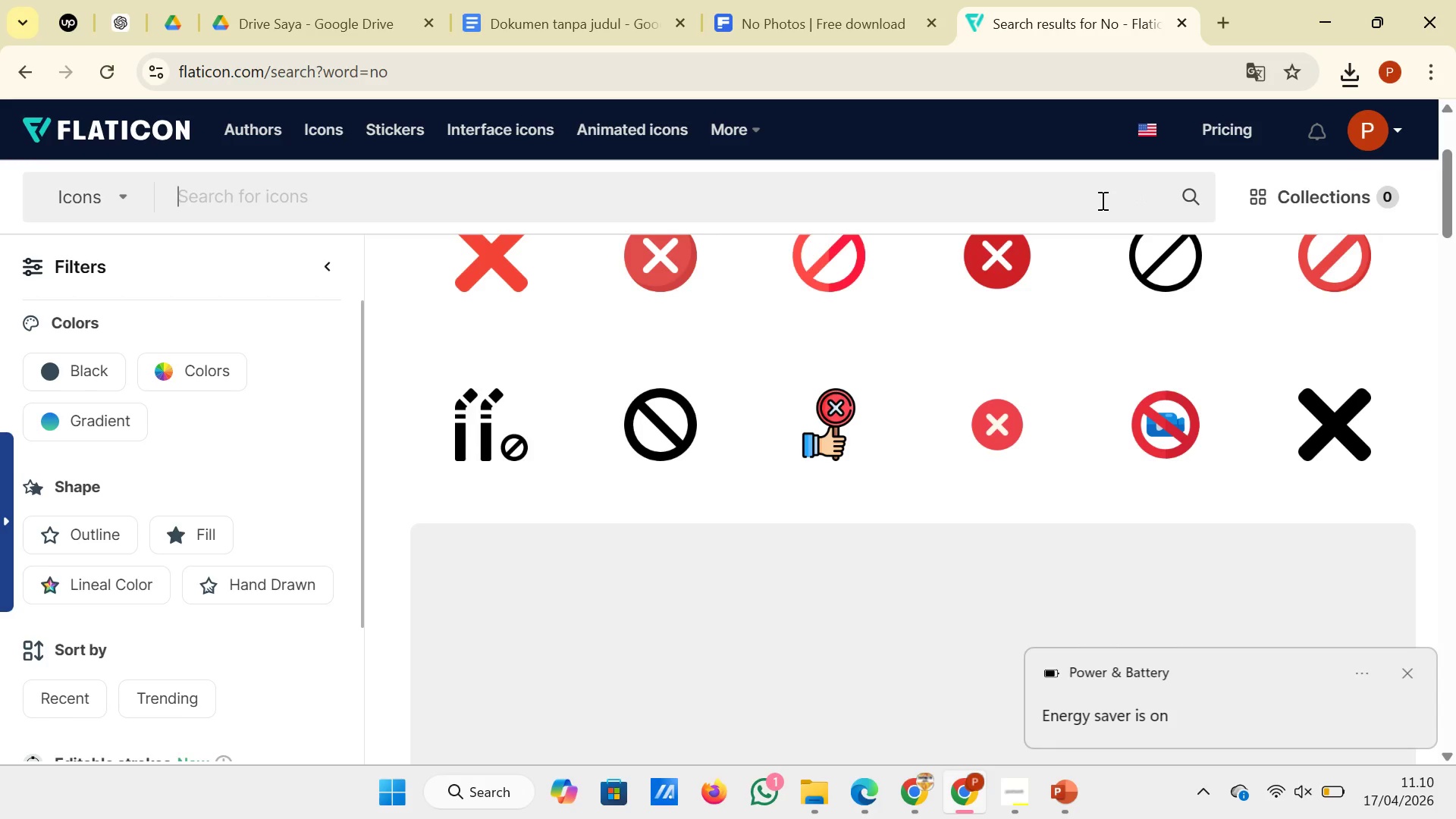 
type(limits)
 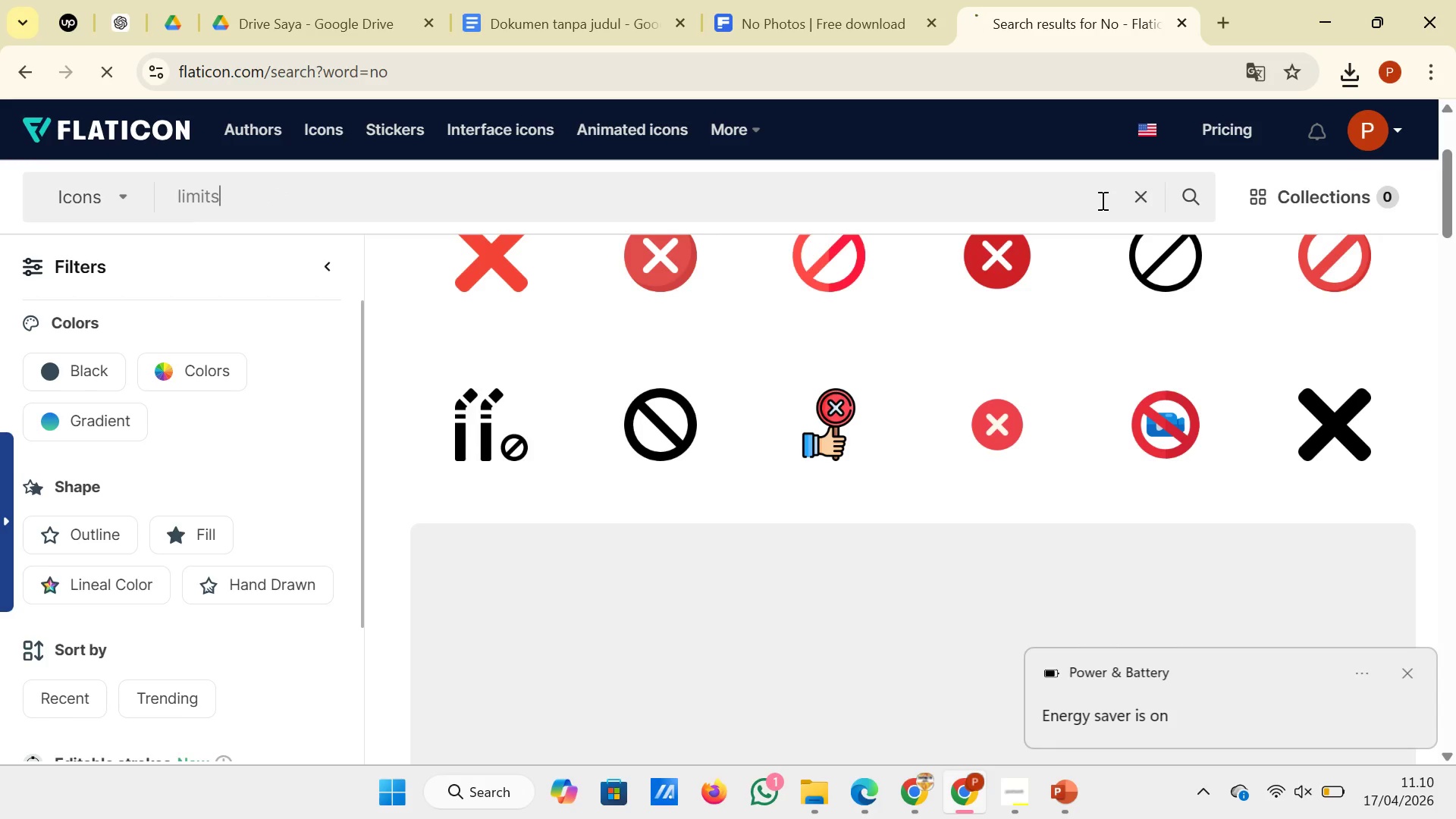 
key(Enter)
 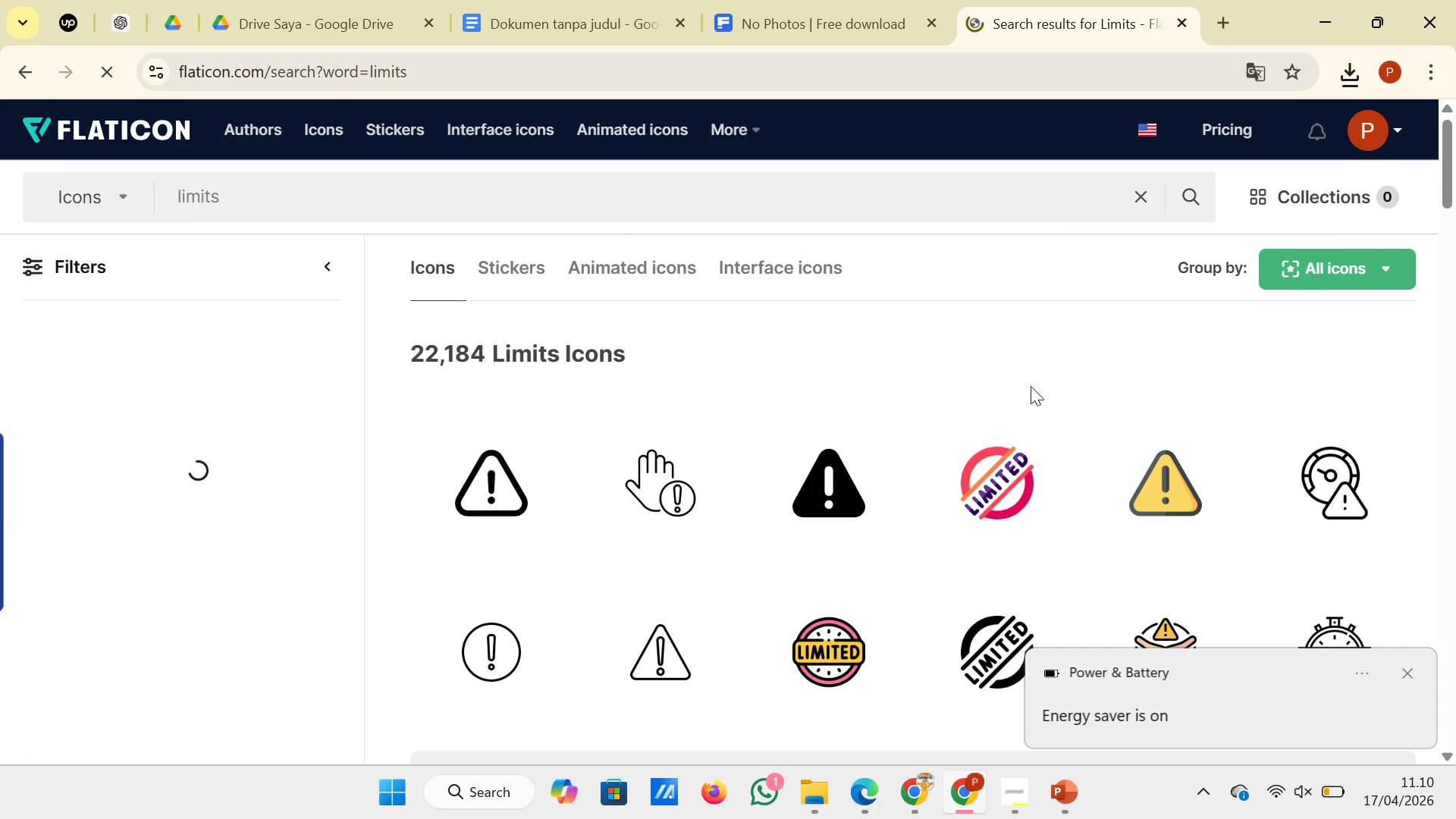 
scroll: coordinate [996, 386], scroll_direction: down, amount: 2.0
 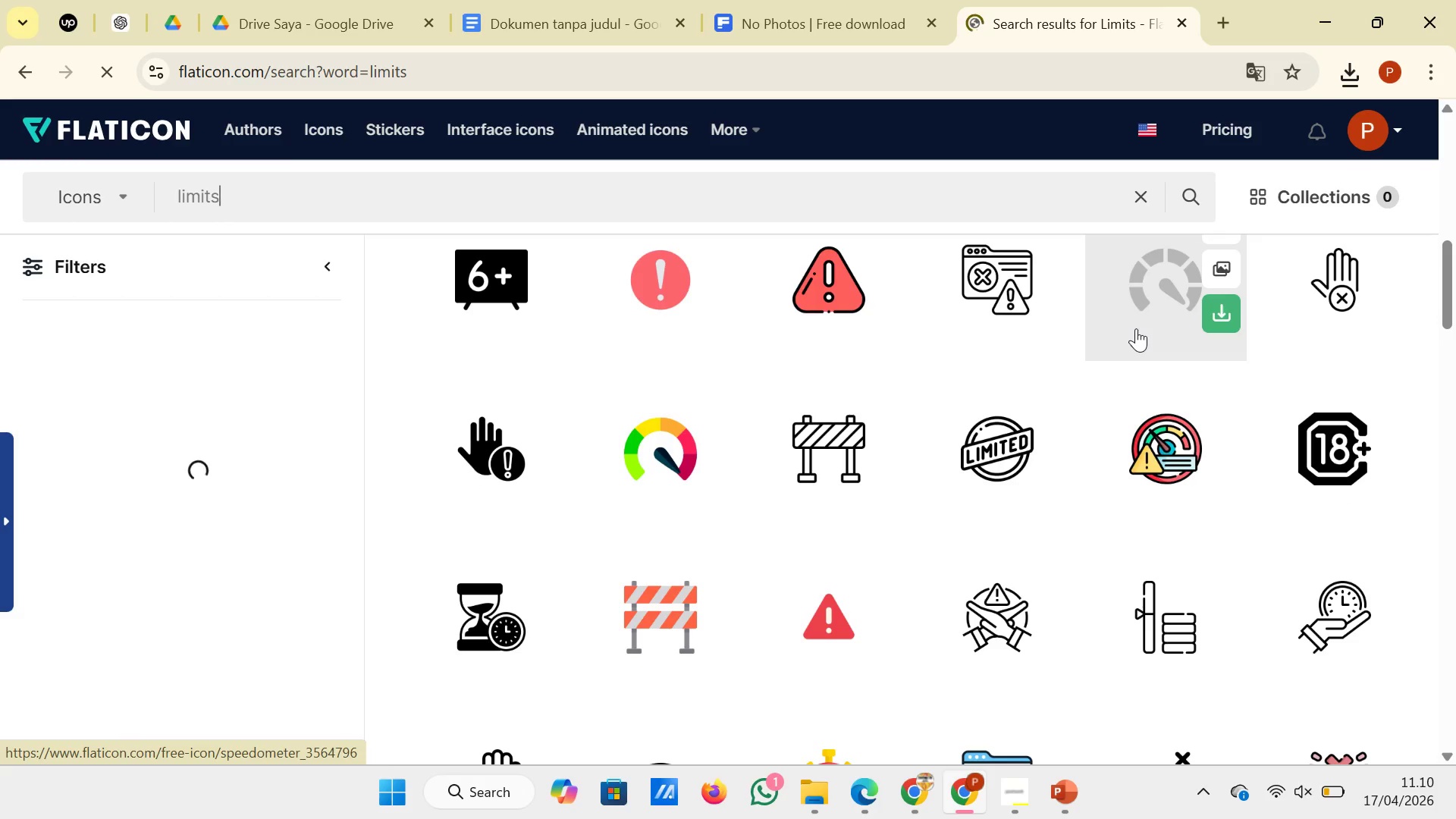 
left_click([1220, 312])
 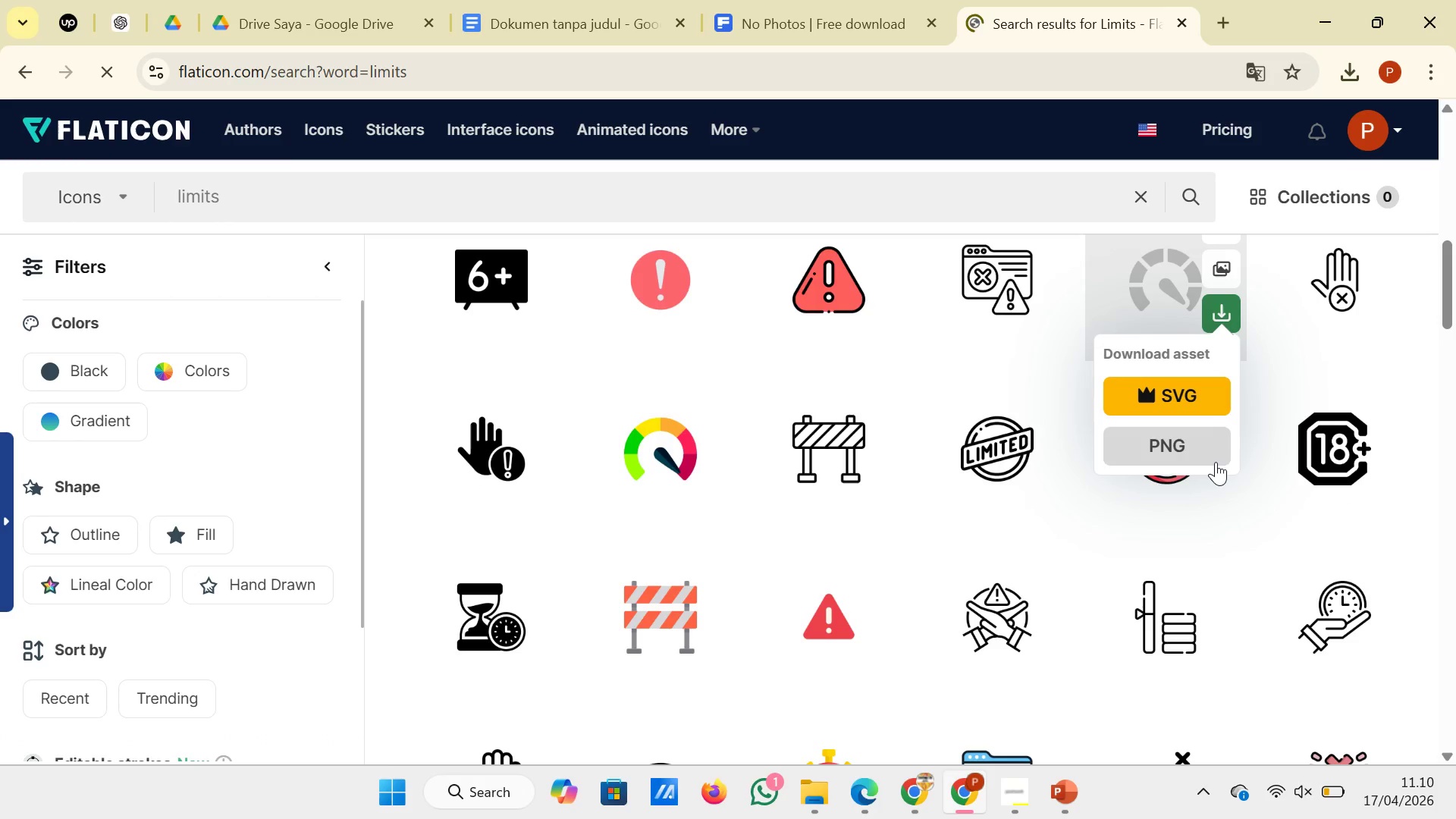 
left_click([1216, 462])
 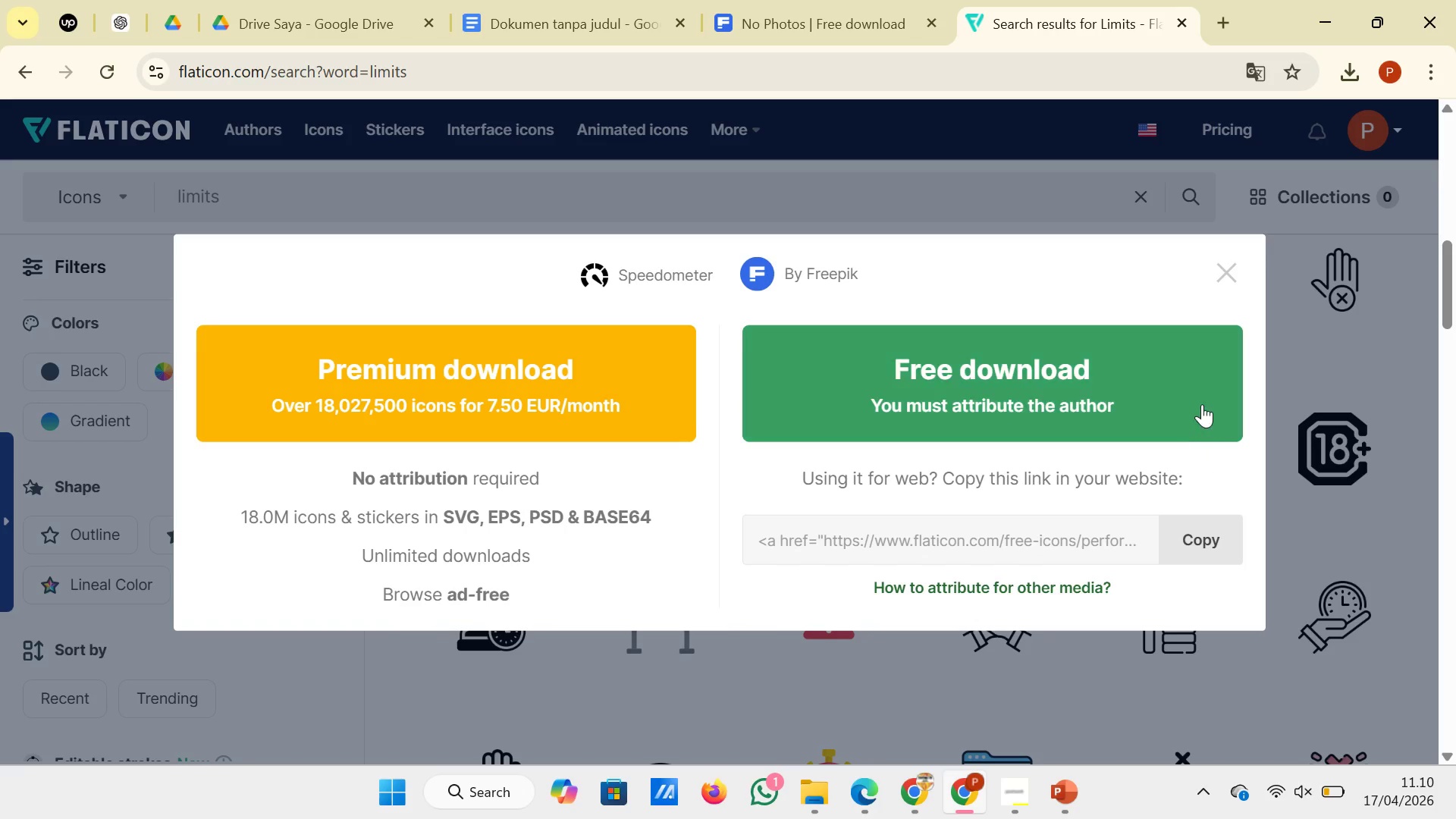 
left_click([1199, 392])
 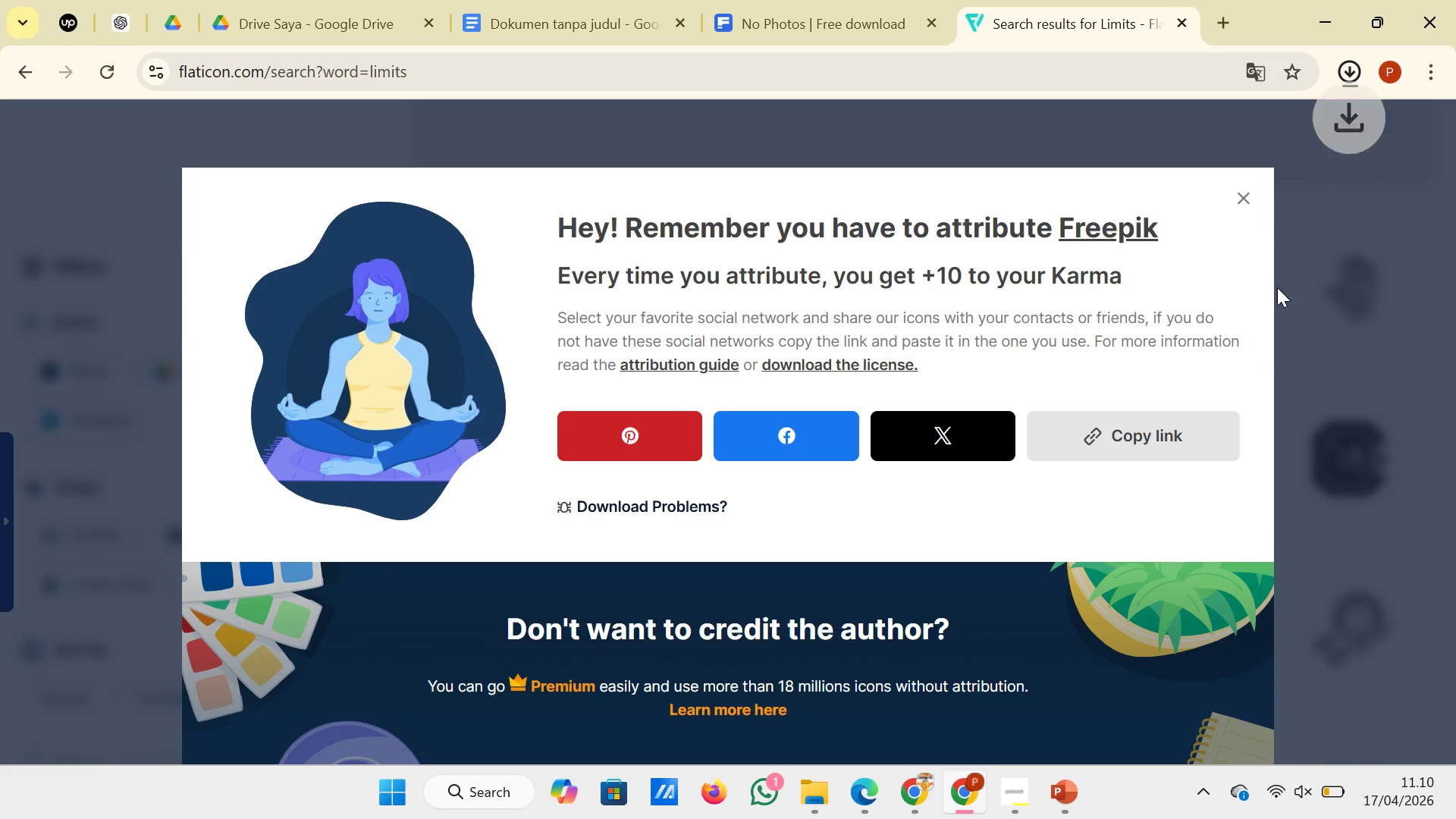 
left_click([1059, 790])
 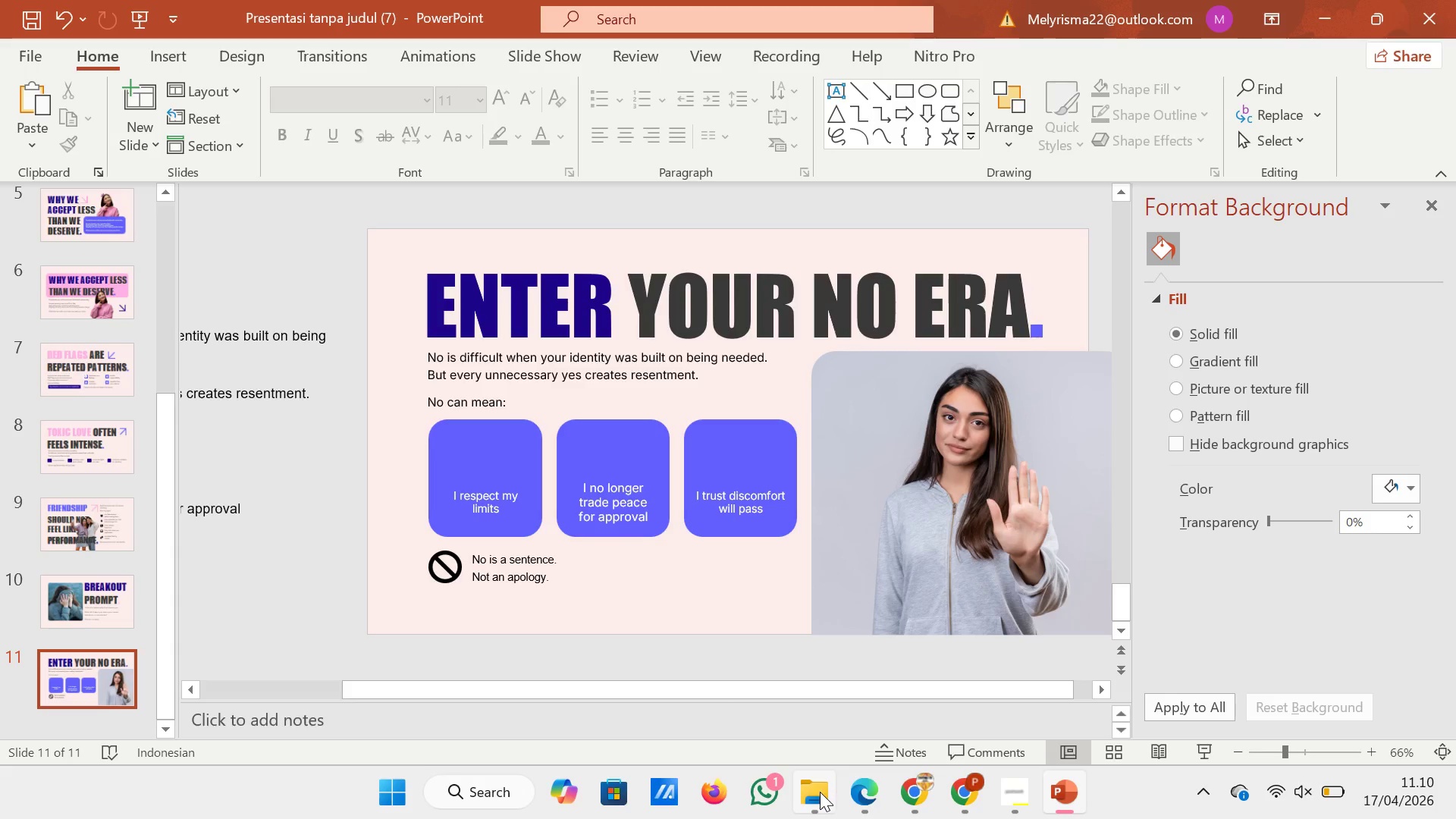 
left_click([818, 792])
 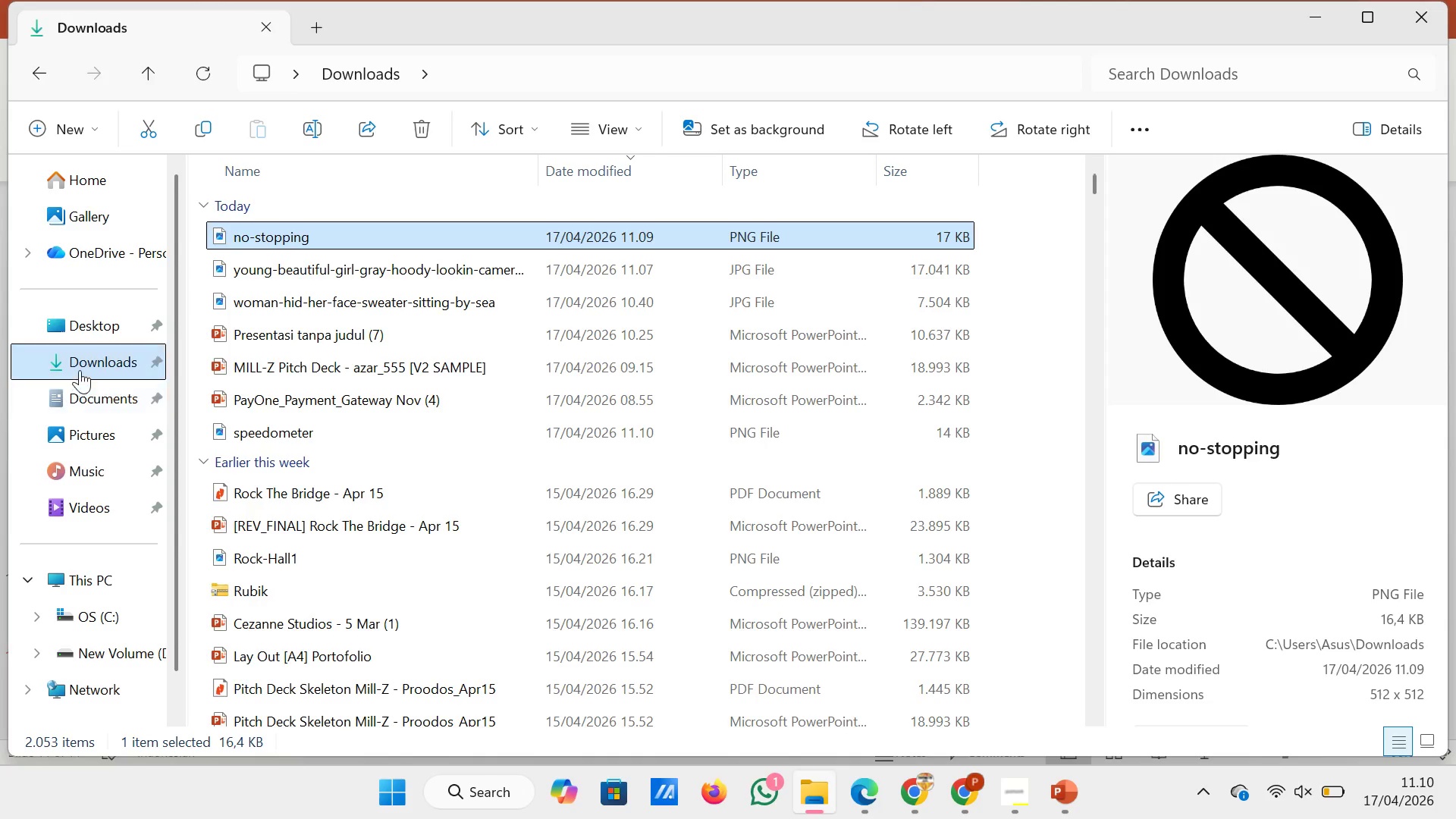 
left_click([90, 363])
 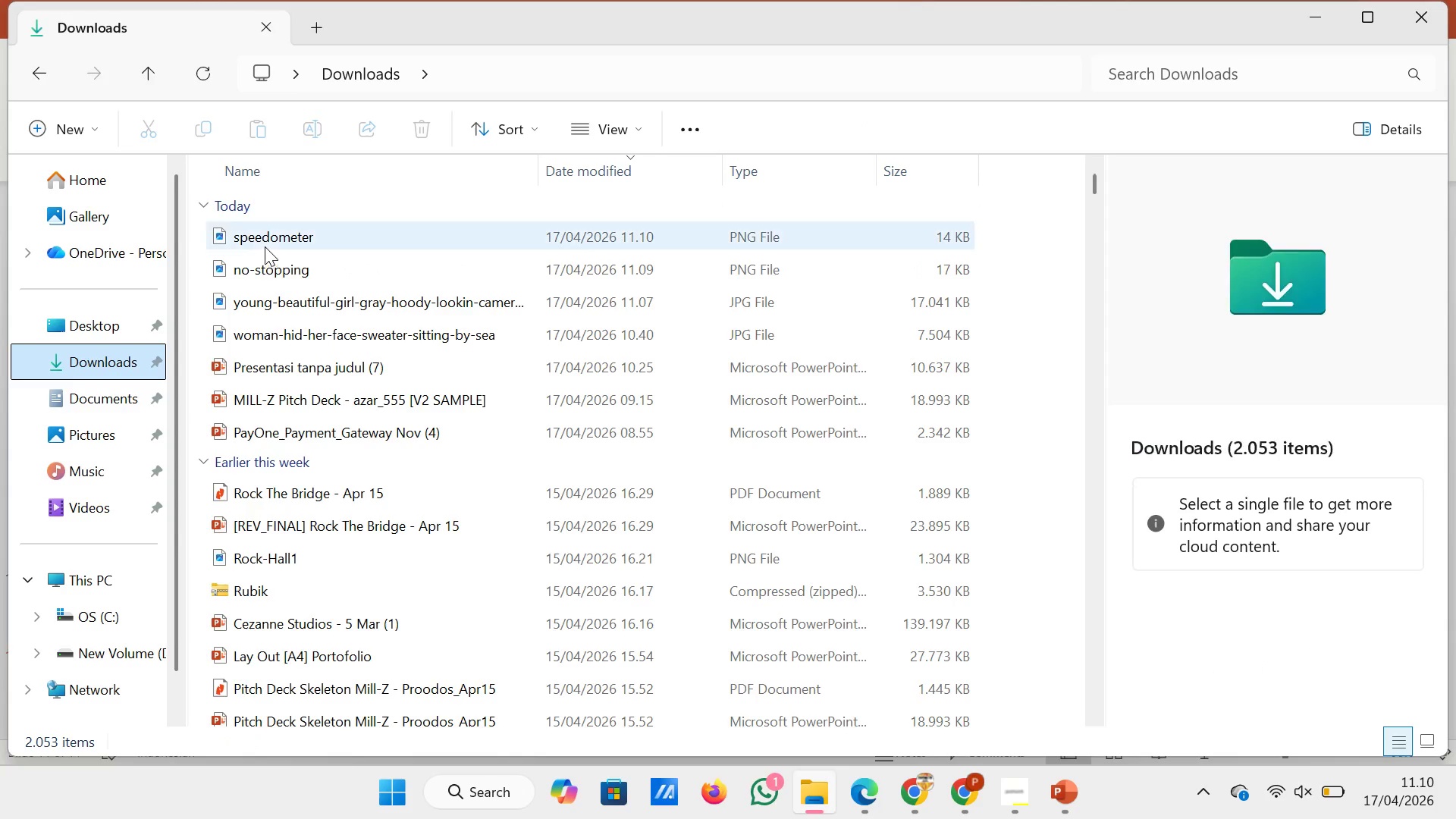 
left_click([266, 245])
 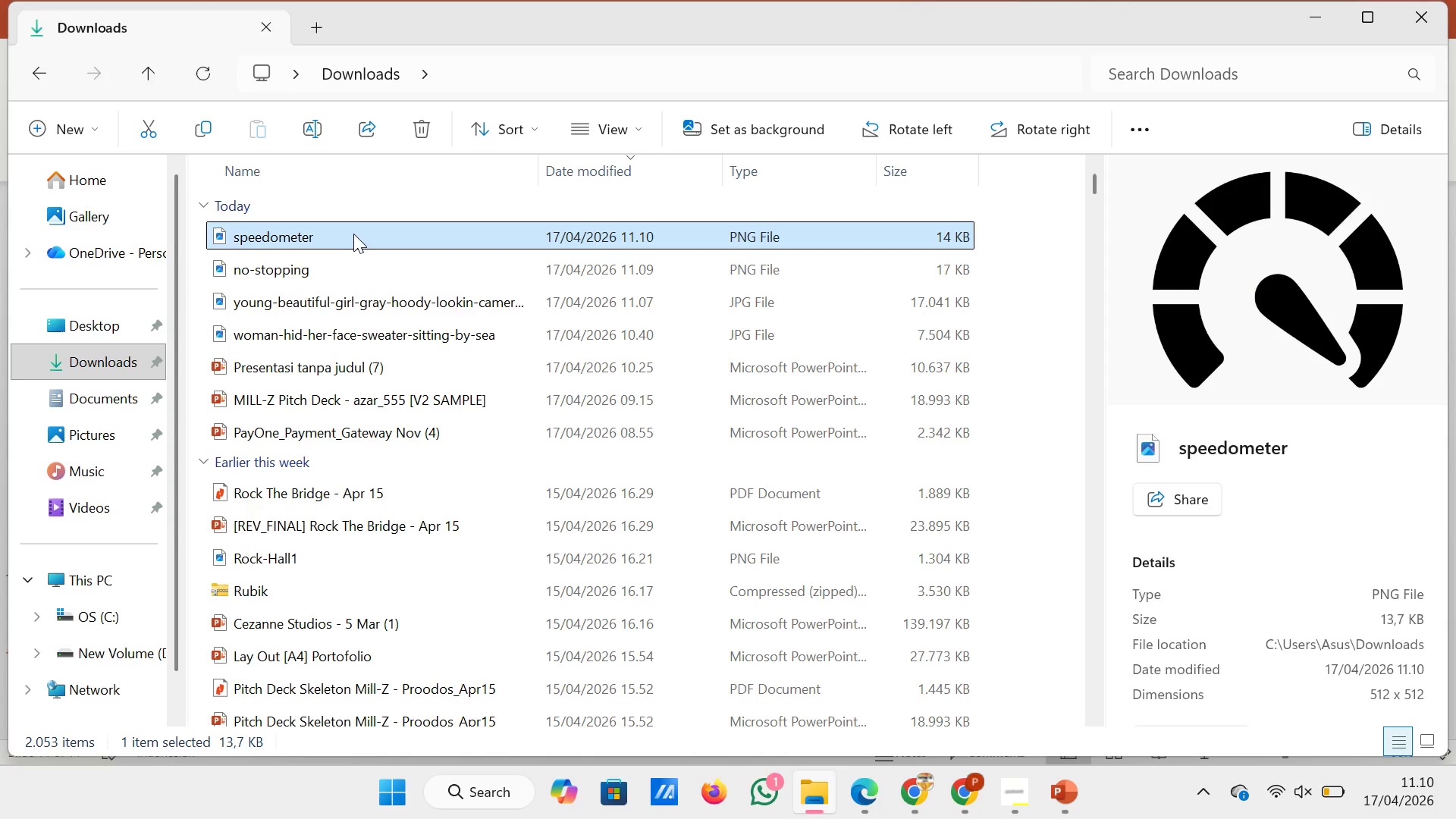 
left_click_drag(start_coordinate=[353, 234], to_coordinate=[726, 583])
 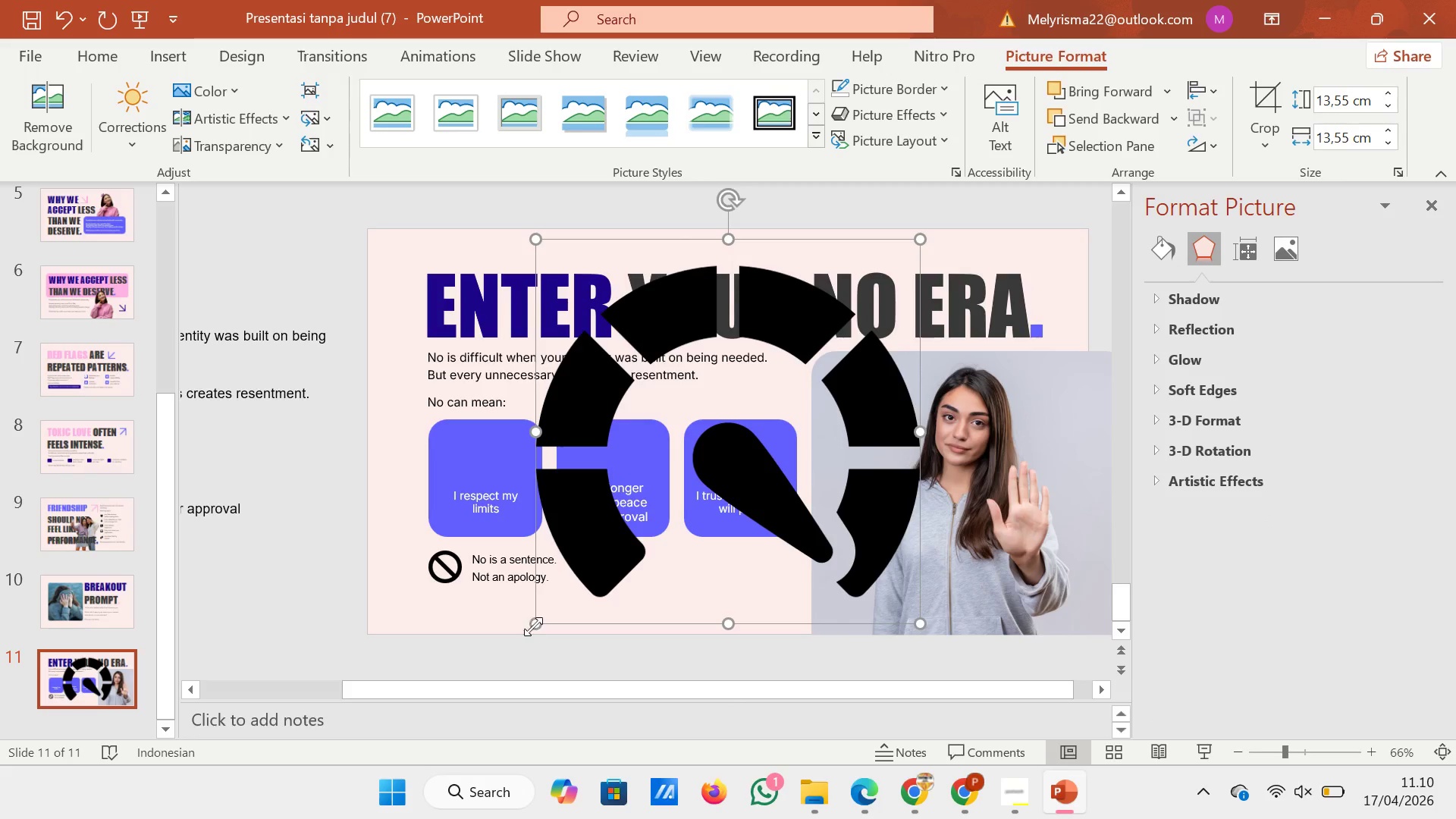 
left_click_drag(start_coordinate=[536, 626], to_coordinate=[910, 261])
 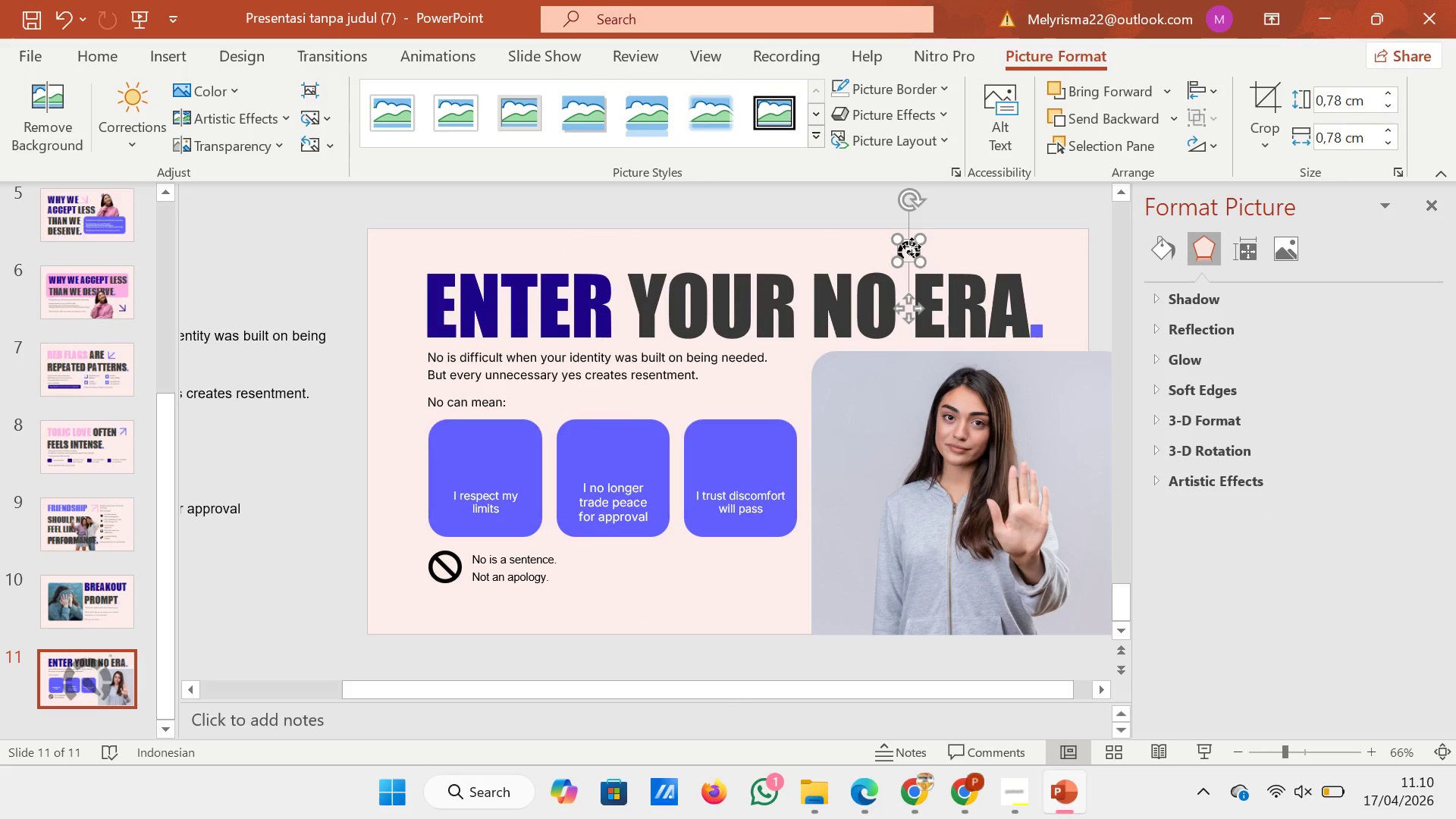 
left_click_drag(start_coordinate=[912, 246], to_coordinate=[488, 461])
 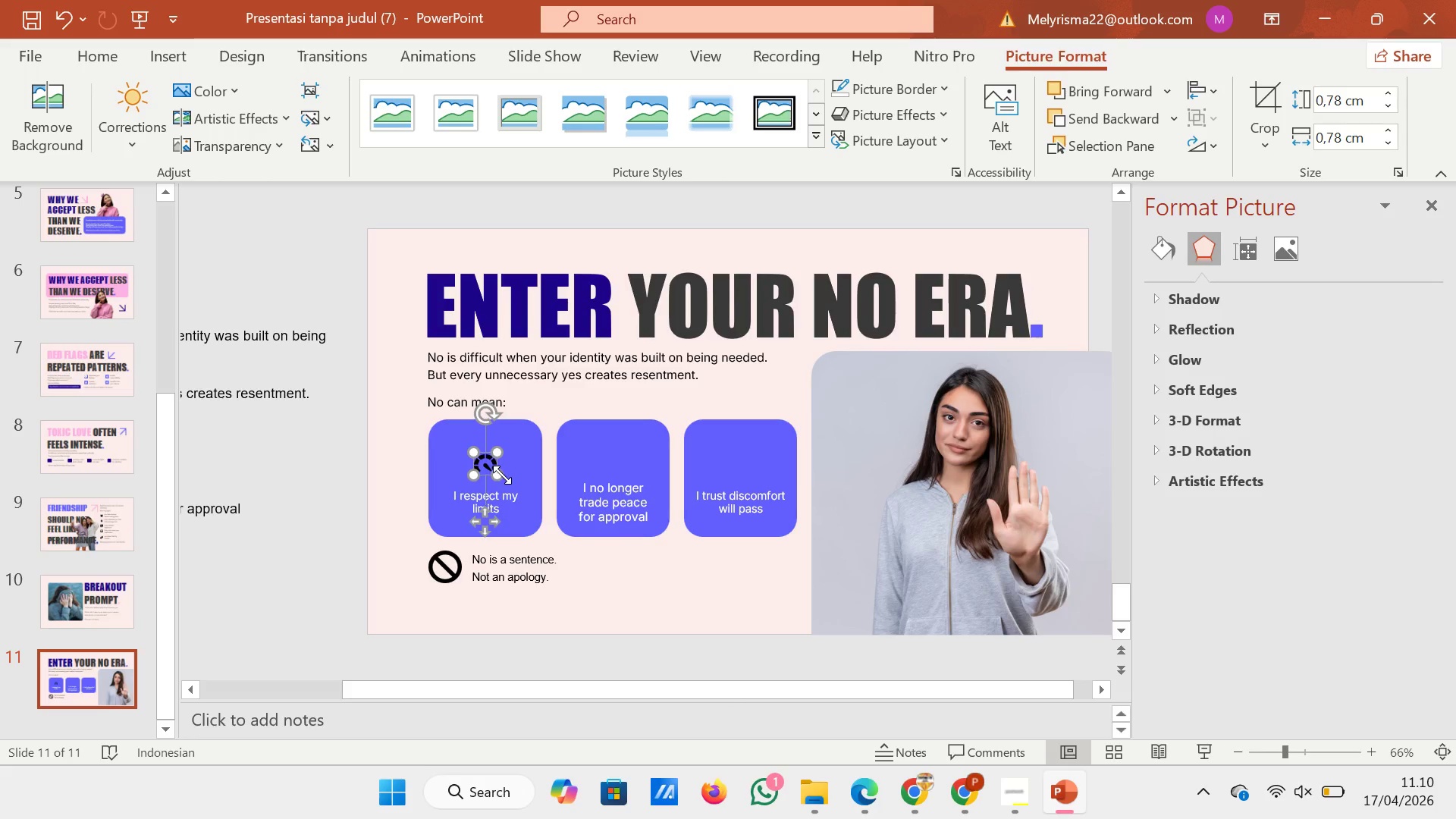 
left_click_drag(start_coordinate=[501, 475], to_coordinate=[519, 492])
 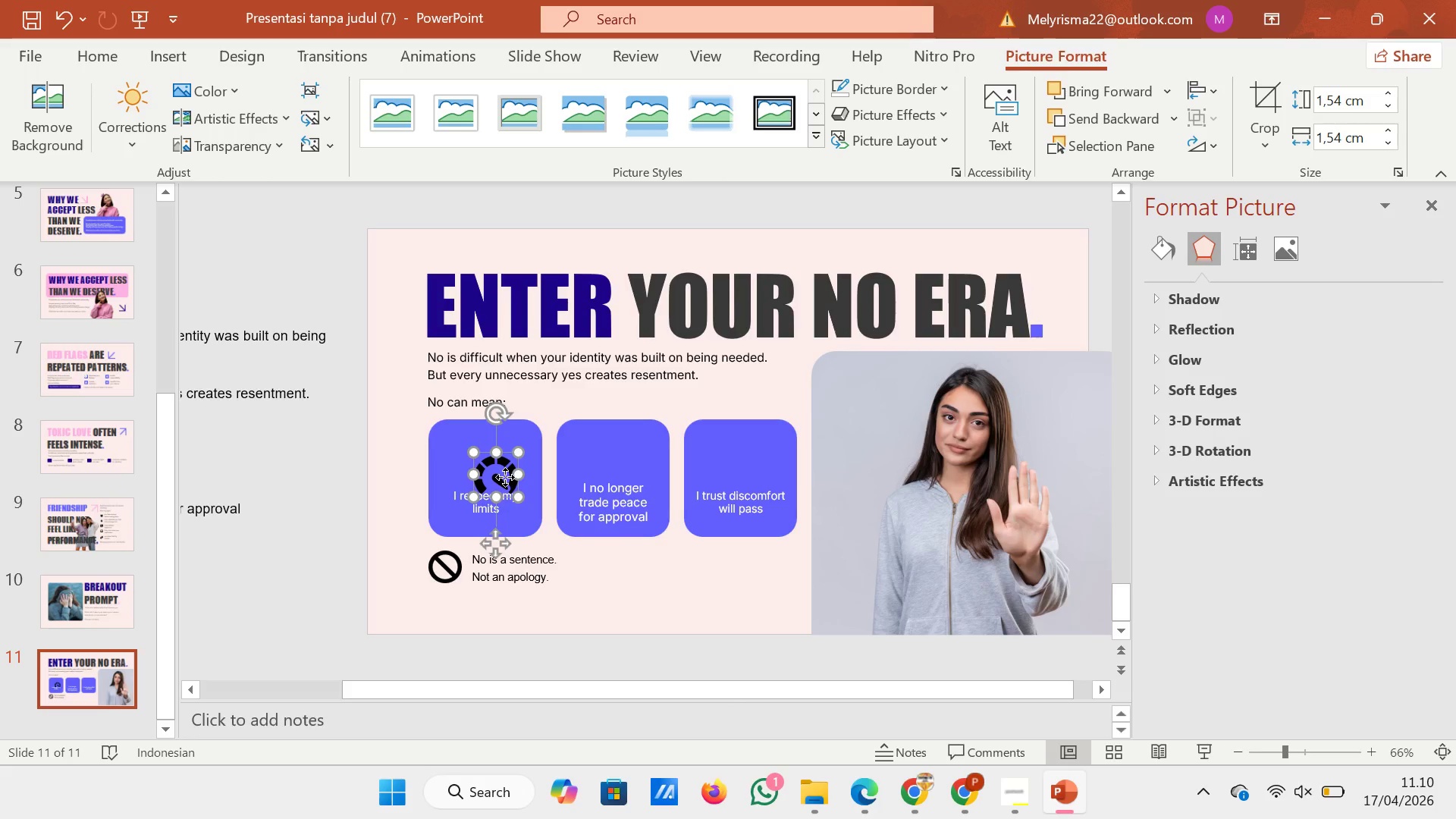 
left_click_drag(start_coordinate=[505, 477], to_coordinate=[494, 460])
 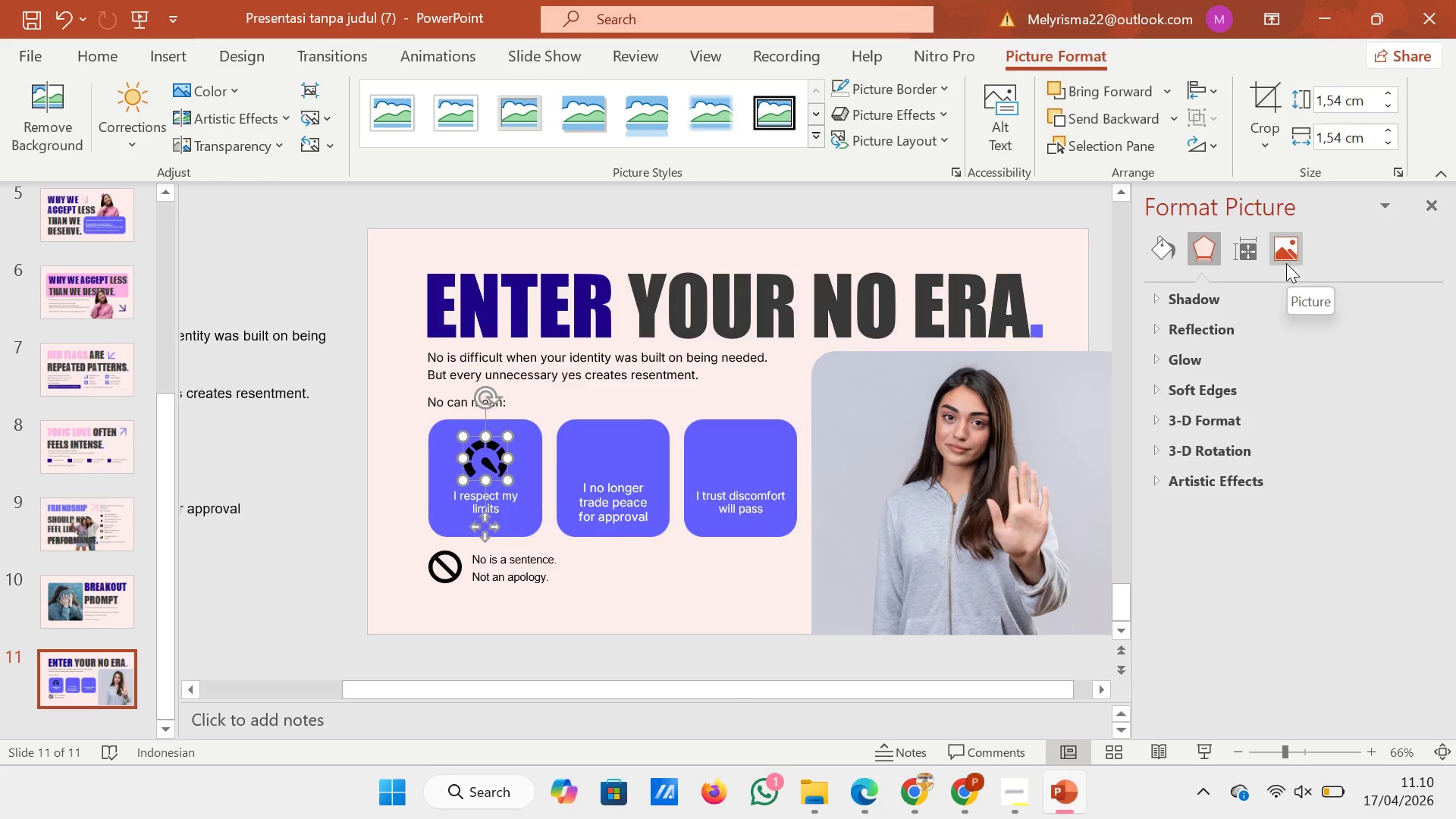 
left_click([1286, 263])
 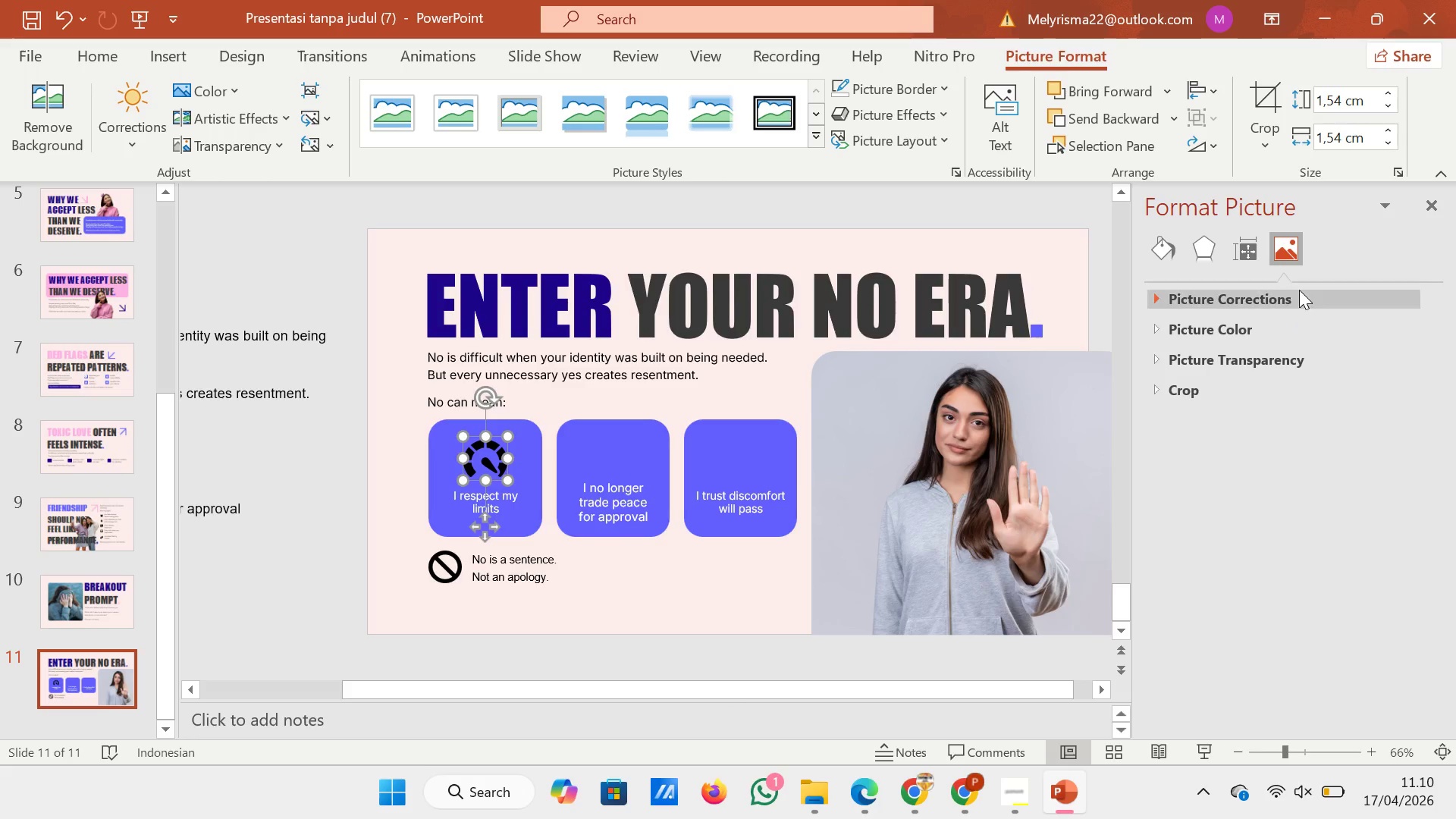 
left_click([1299, 290])
 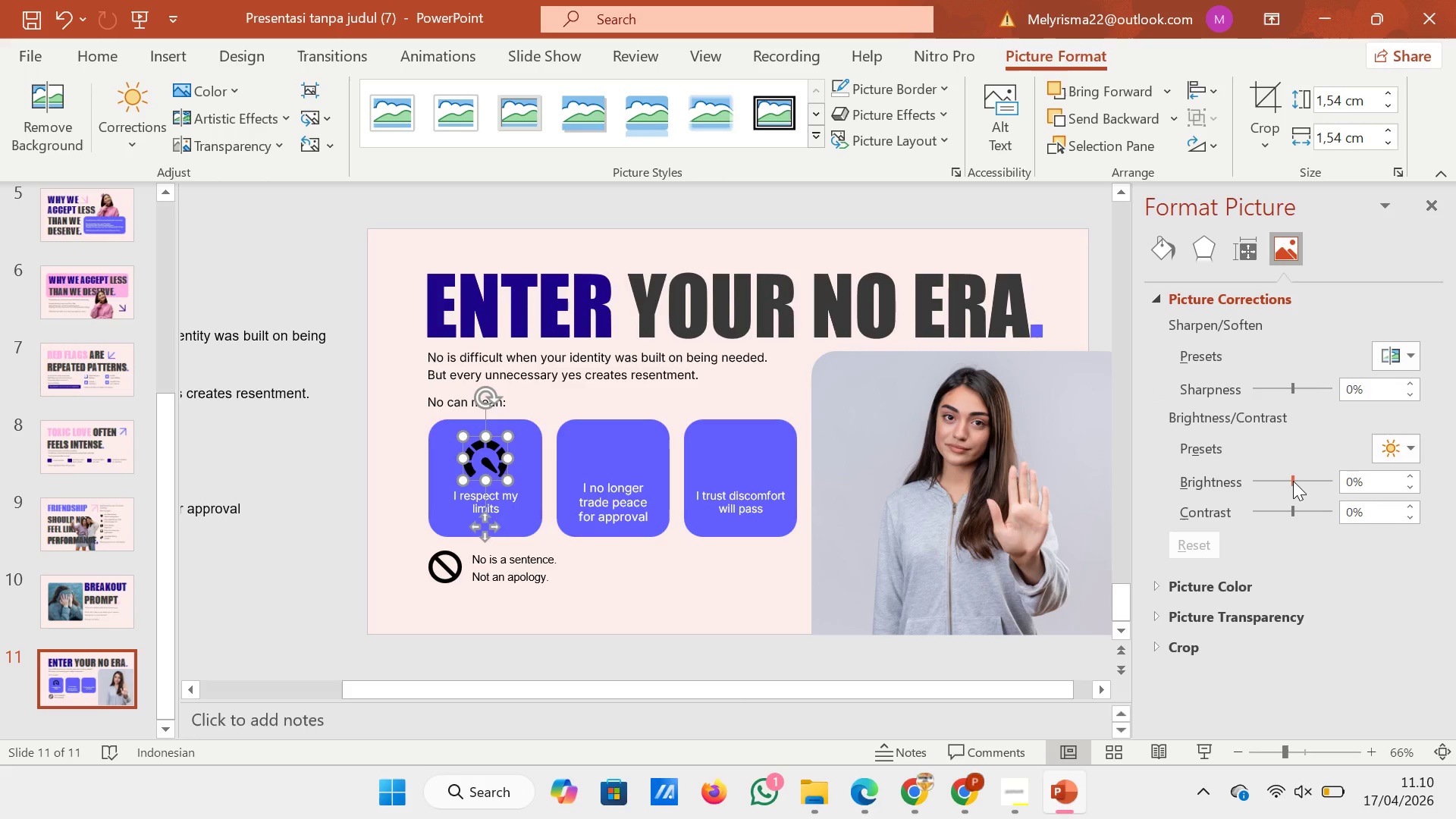 
left_click_drag(start_coordinate=[1293, 481], to_coordinate=[1381, 479])
 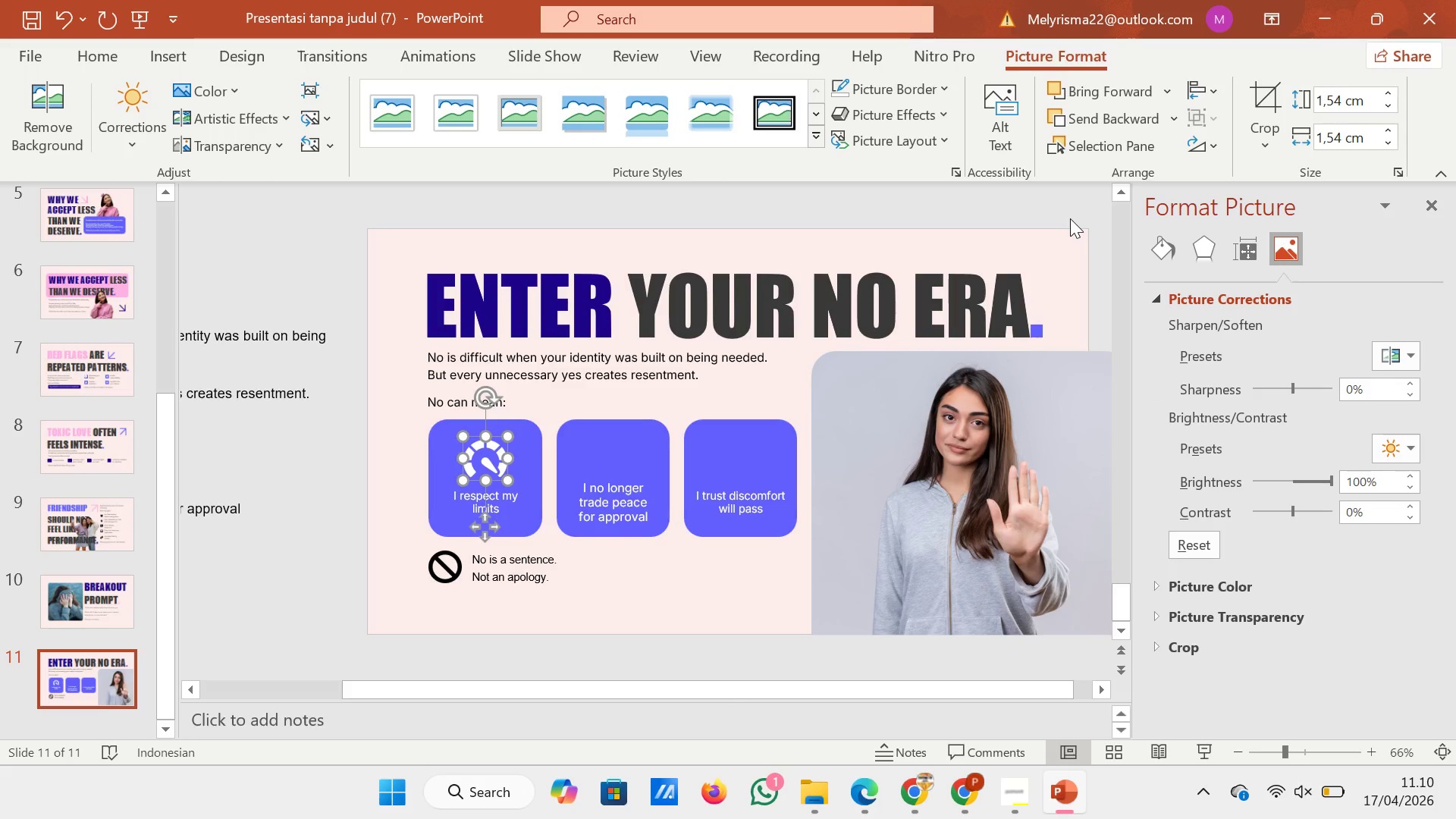 
left_click([1070, 218])
 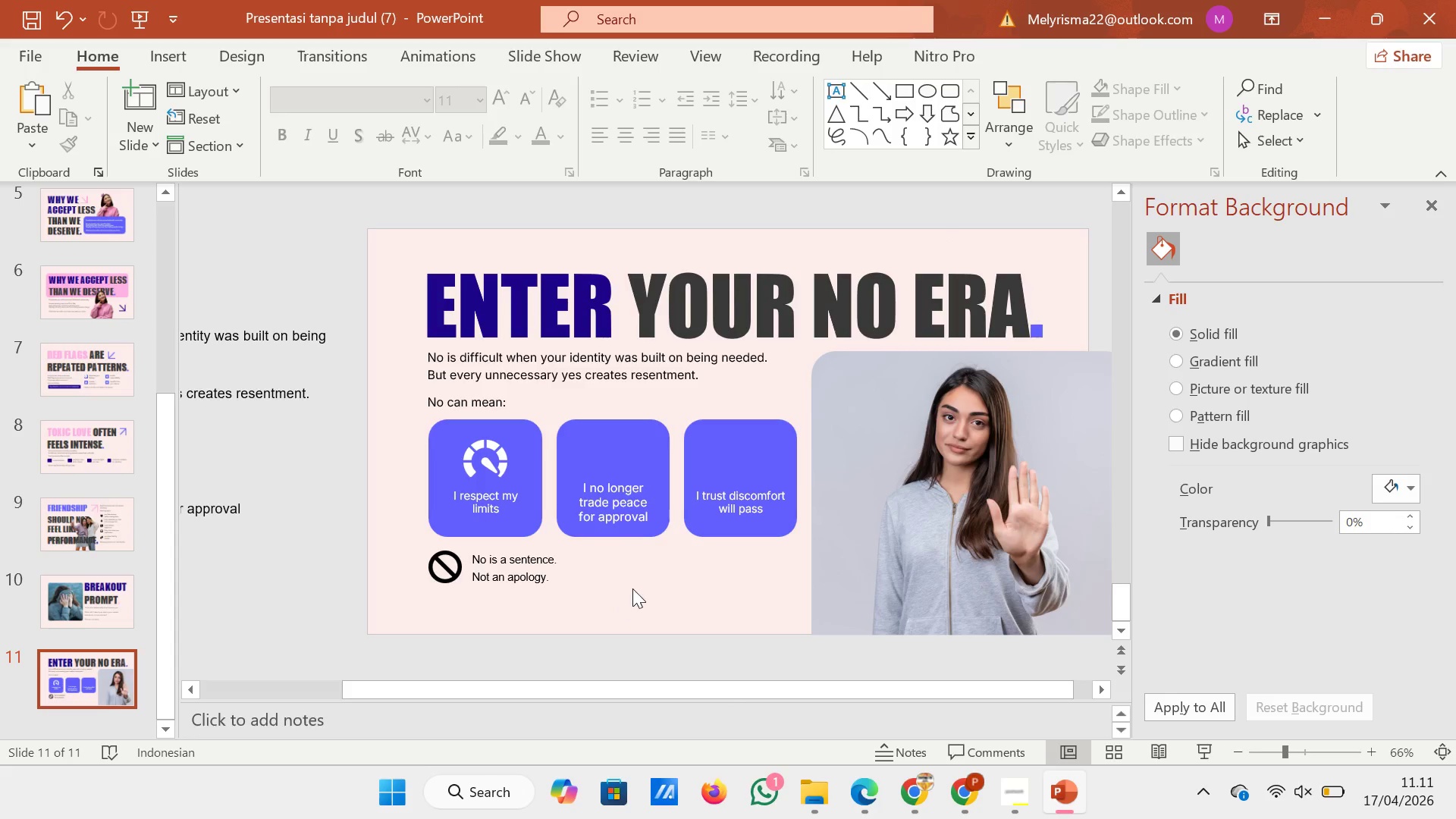 
wait(22.0)
 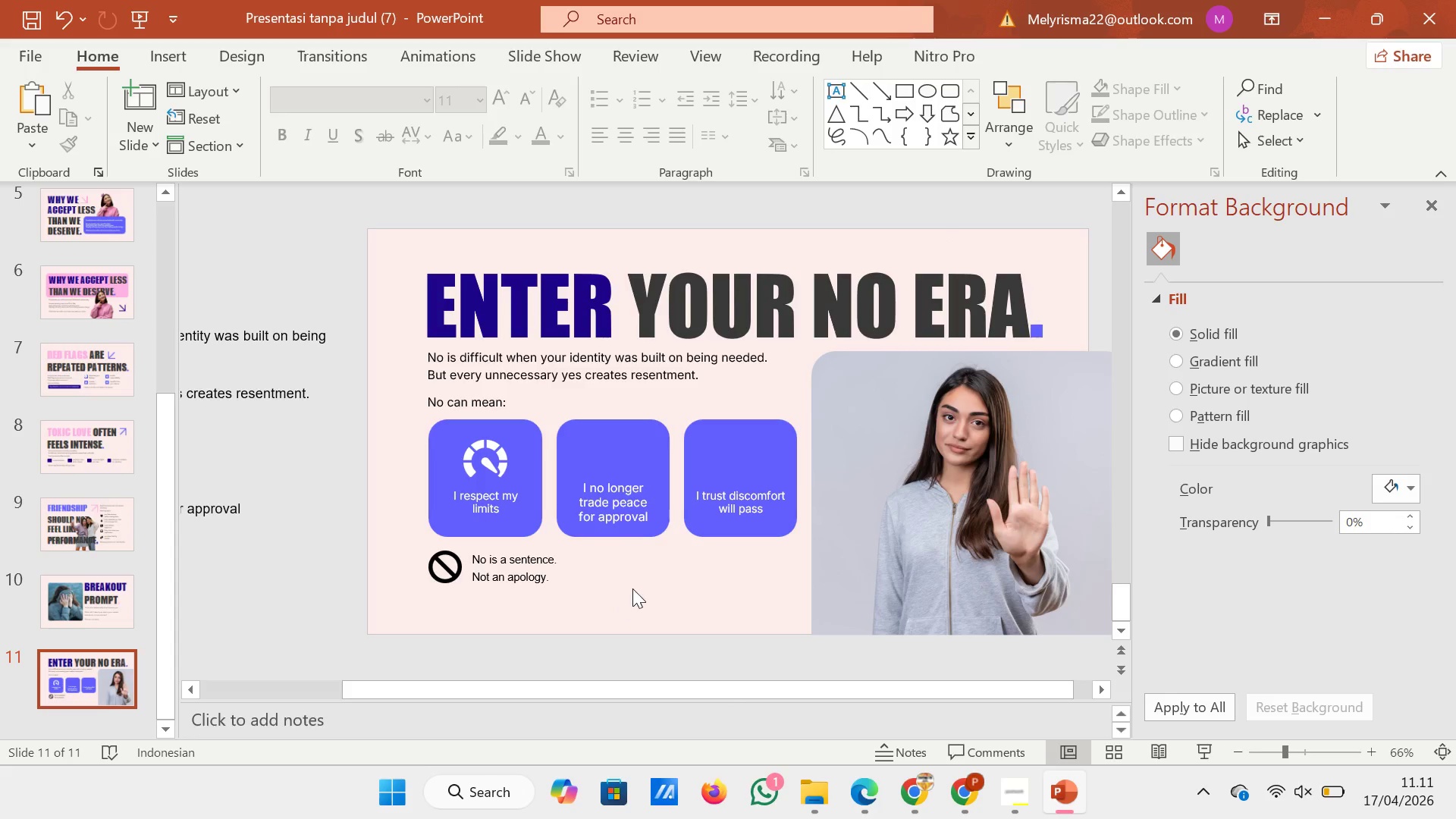 
left_click([1248, 197])
 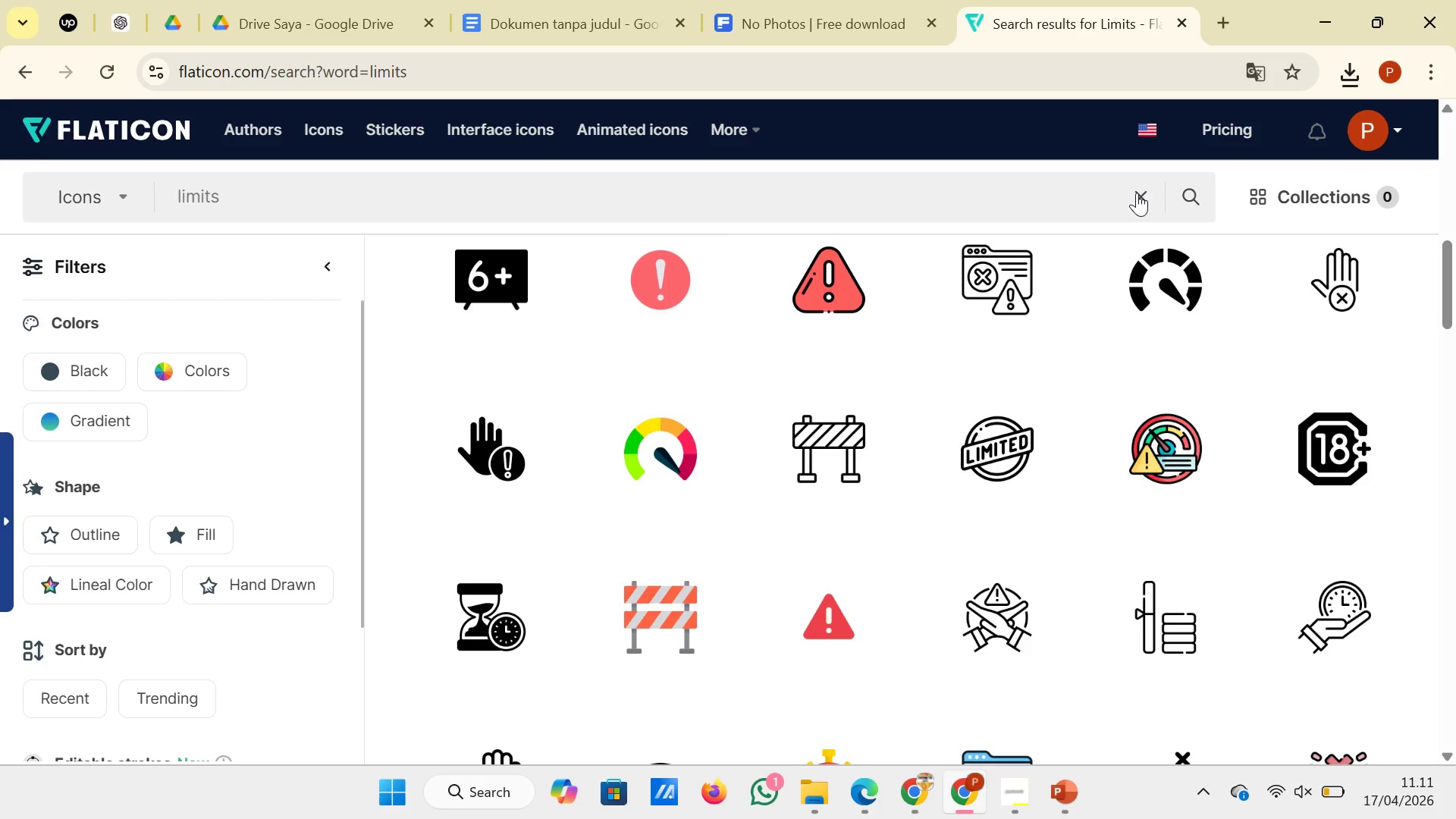 
left_click([1137, 193])
 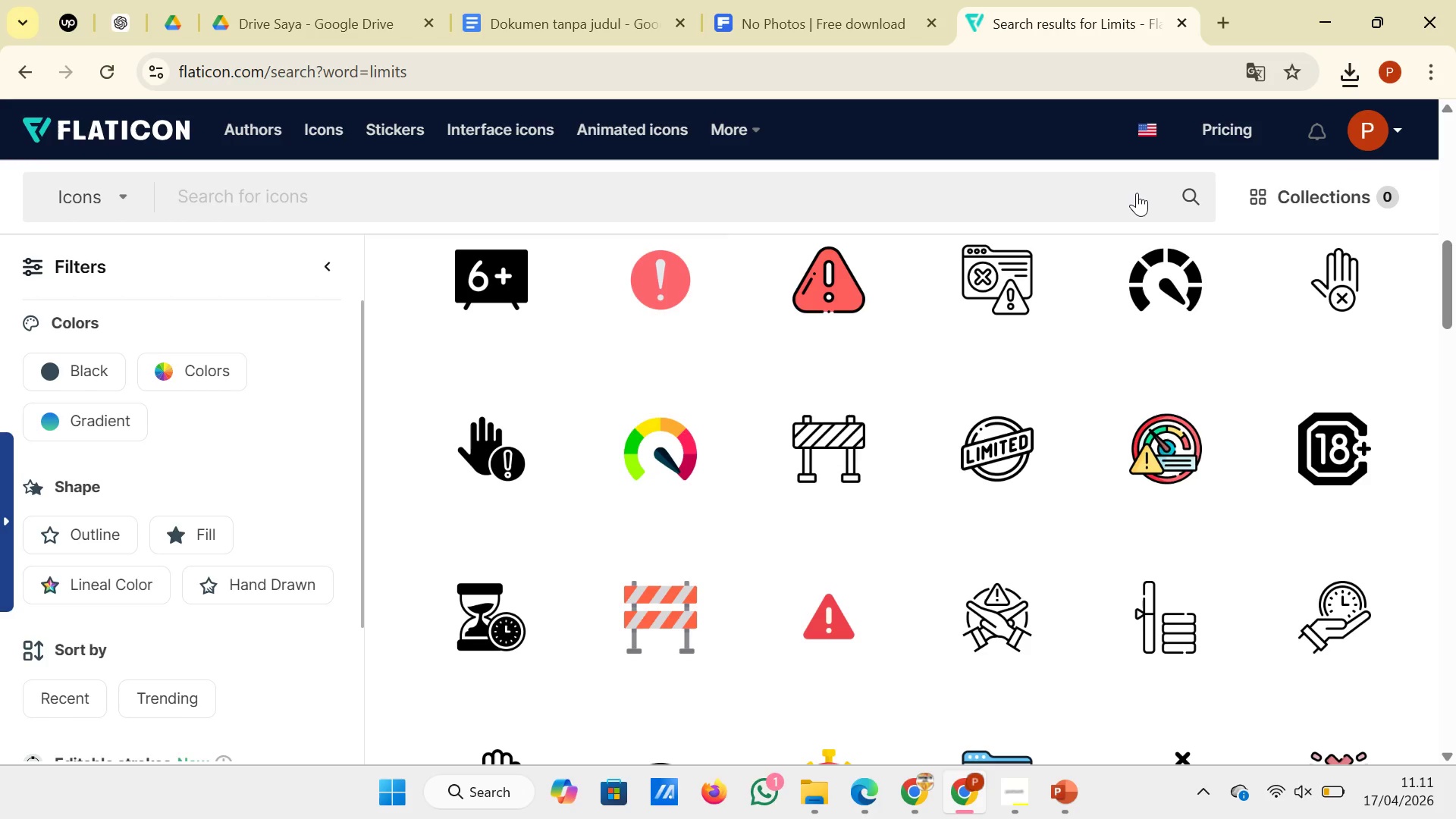 
type(peace)
 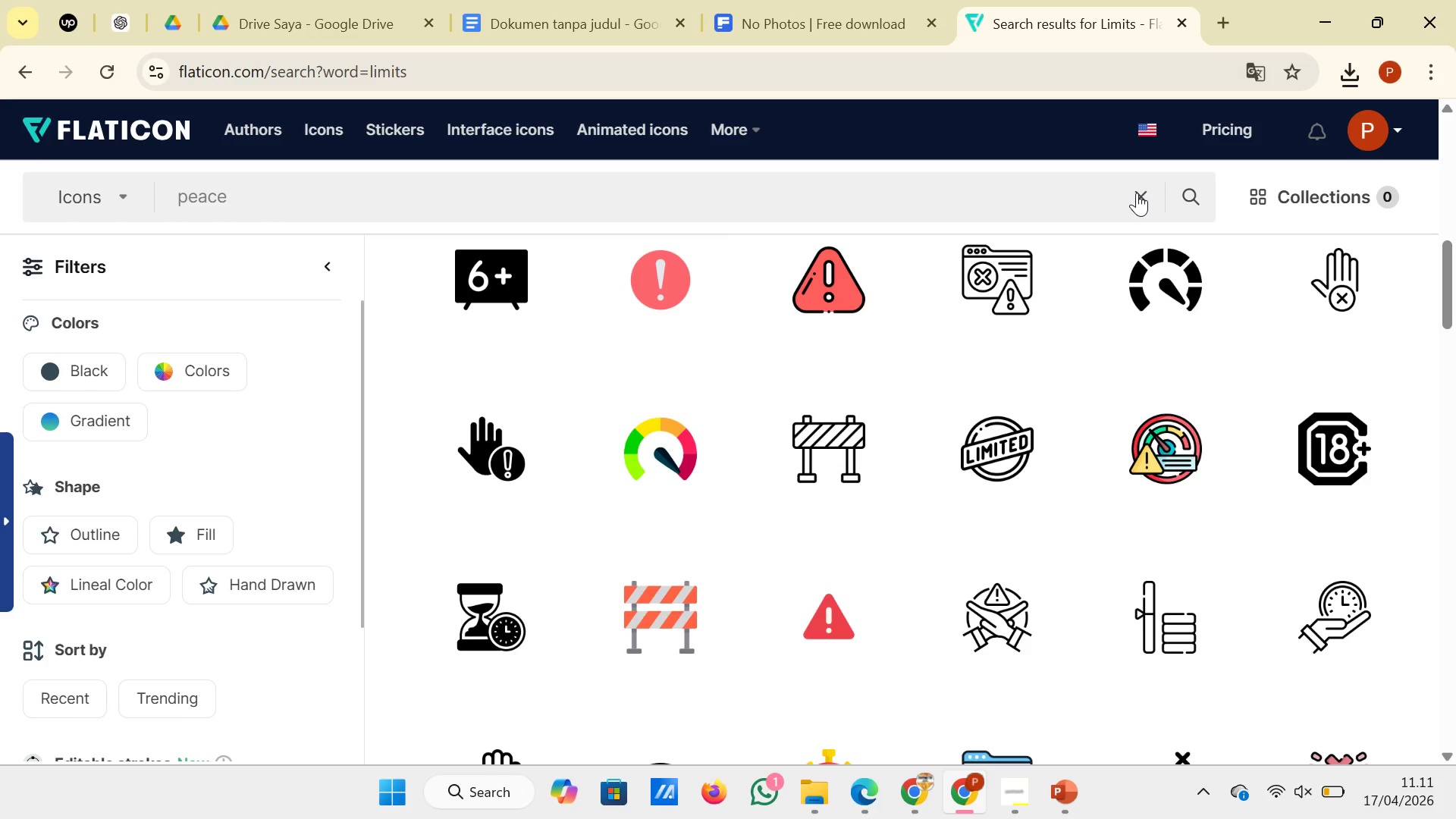 
key(Enter)
 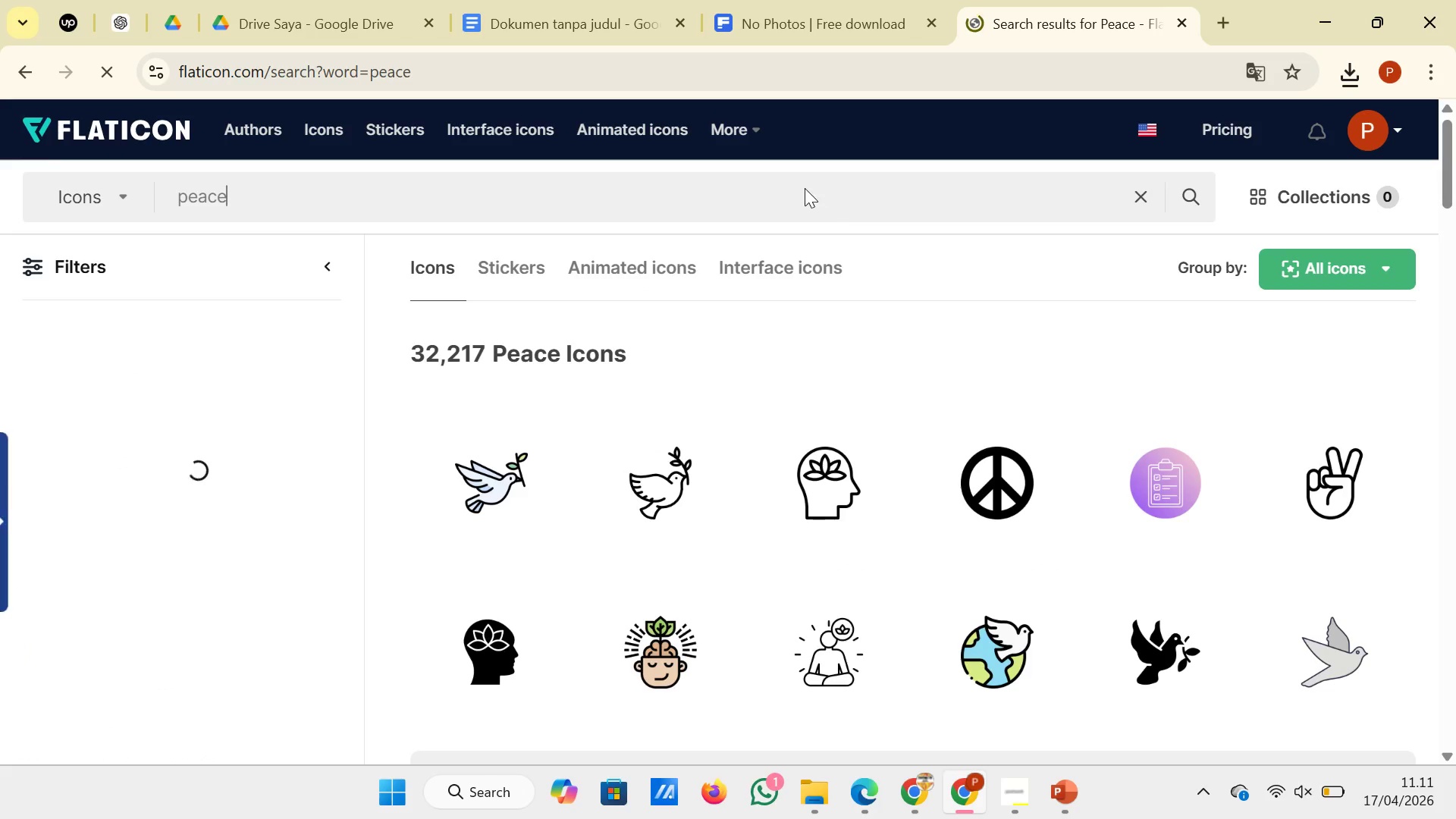 
scroll: coordinate [882, 372], scroll_direction: down, amount: 4.0
 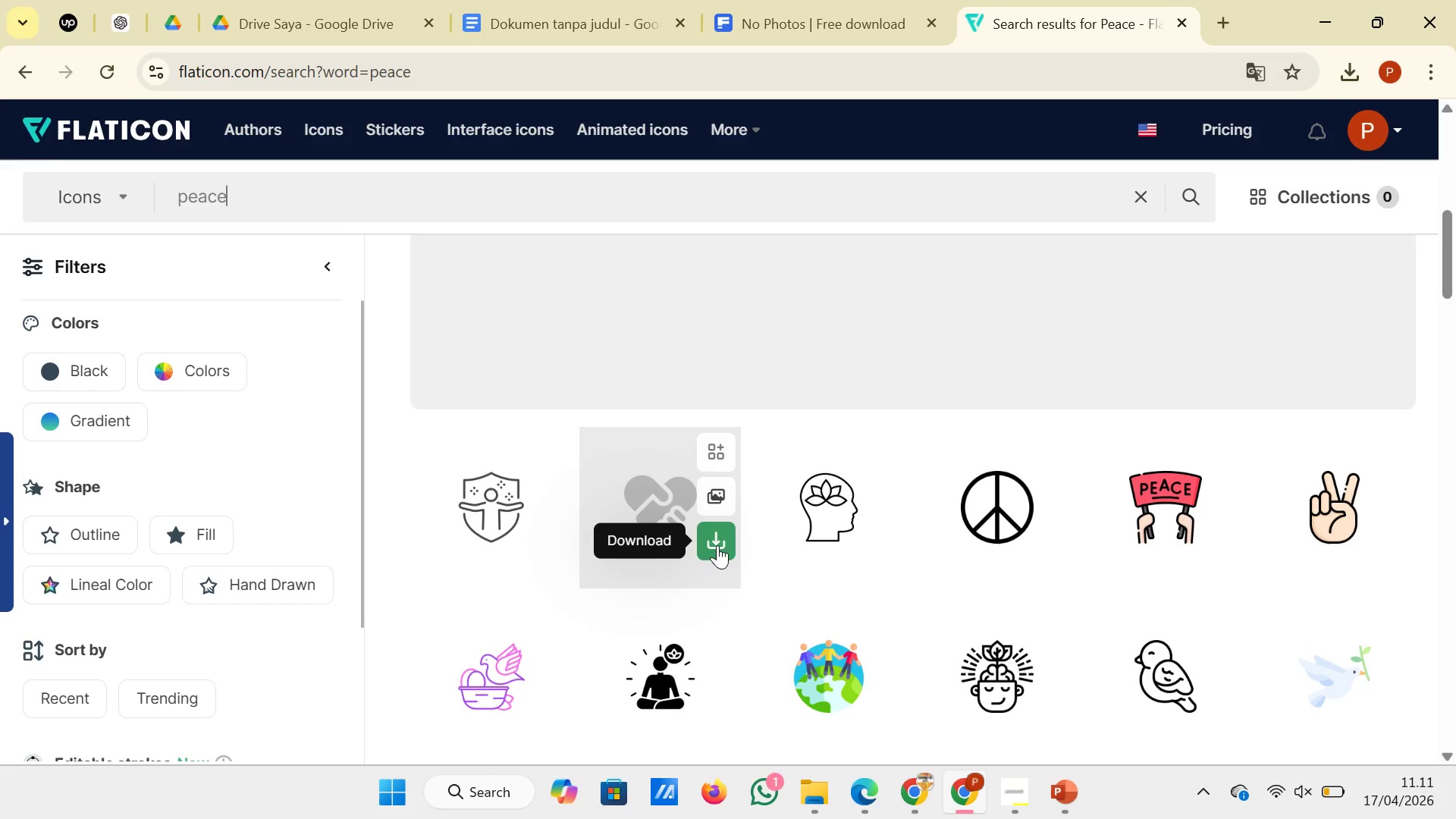 
left_click([726, 546])
 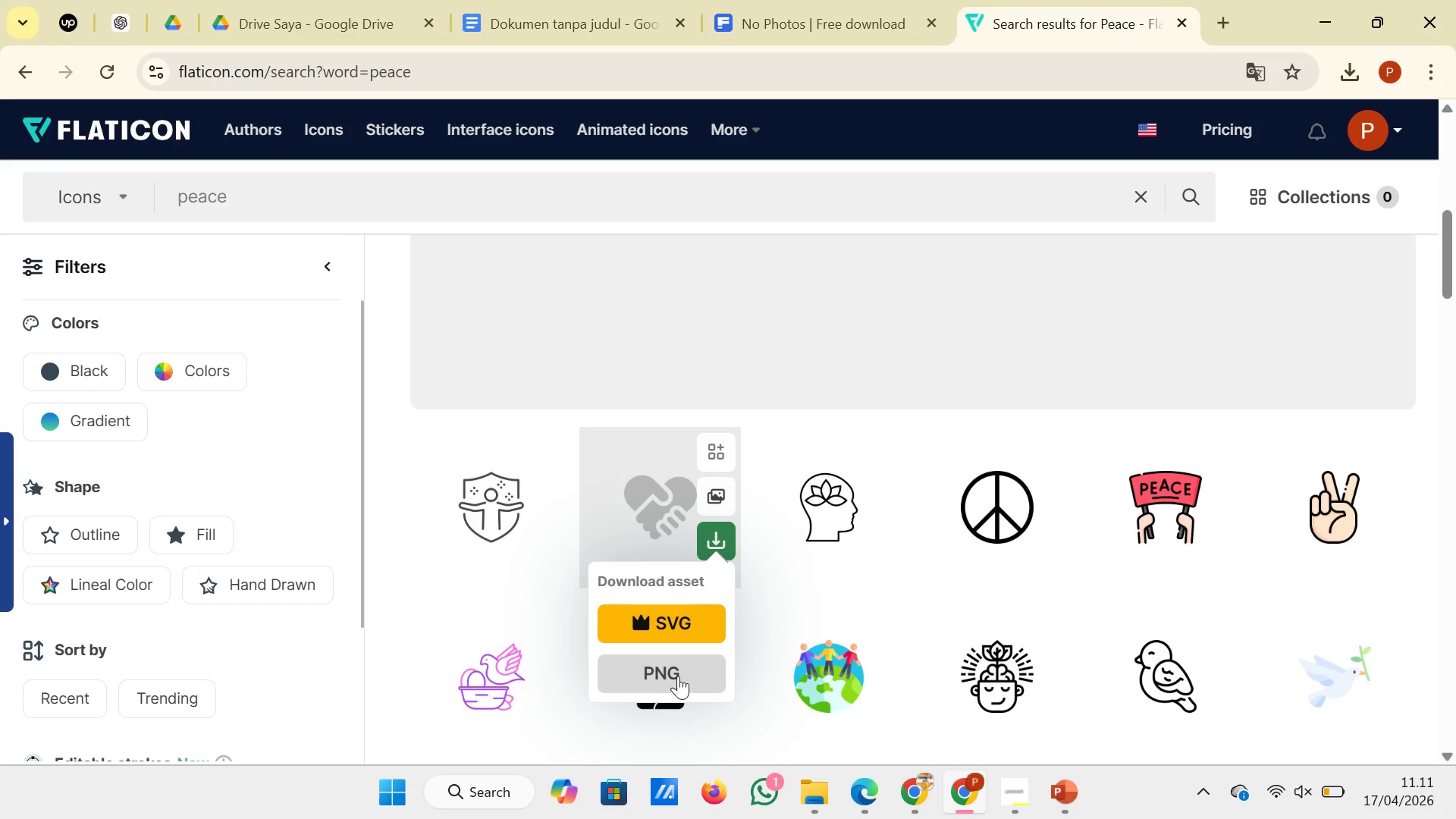 
left_click([678, 676])
 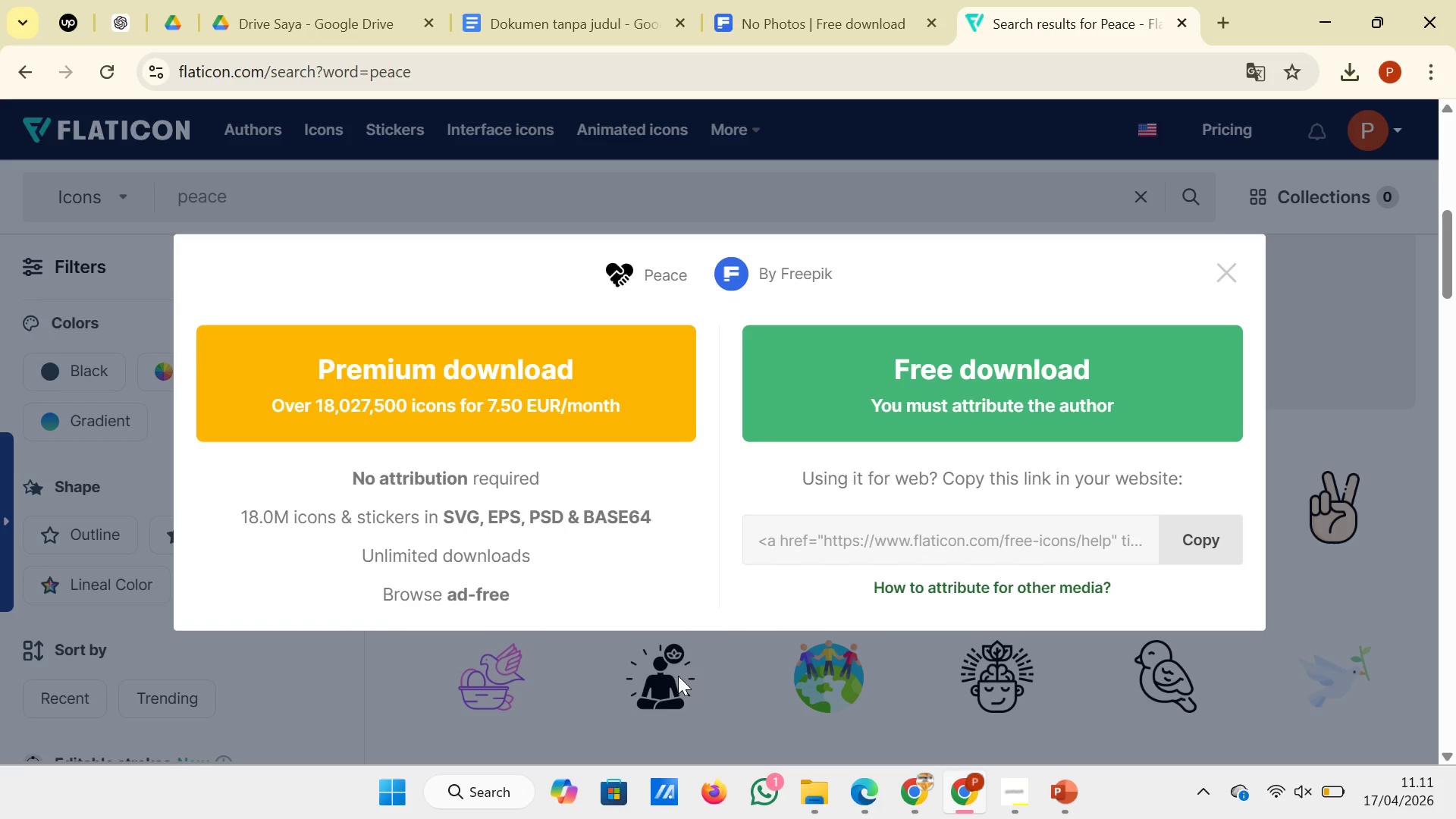 
left_click([1004, 368])
 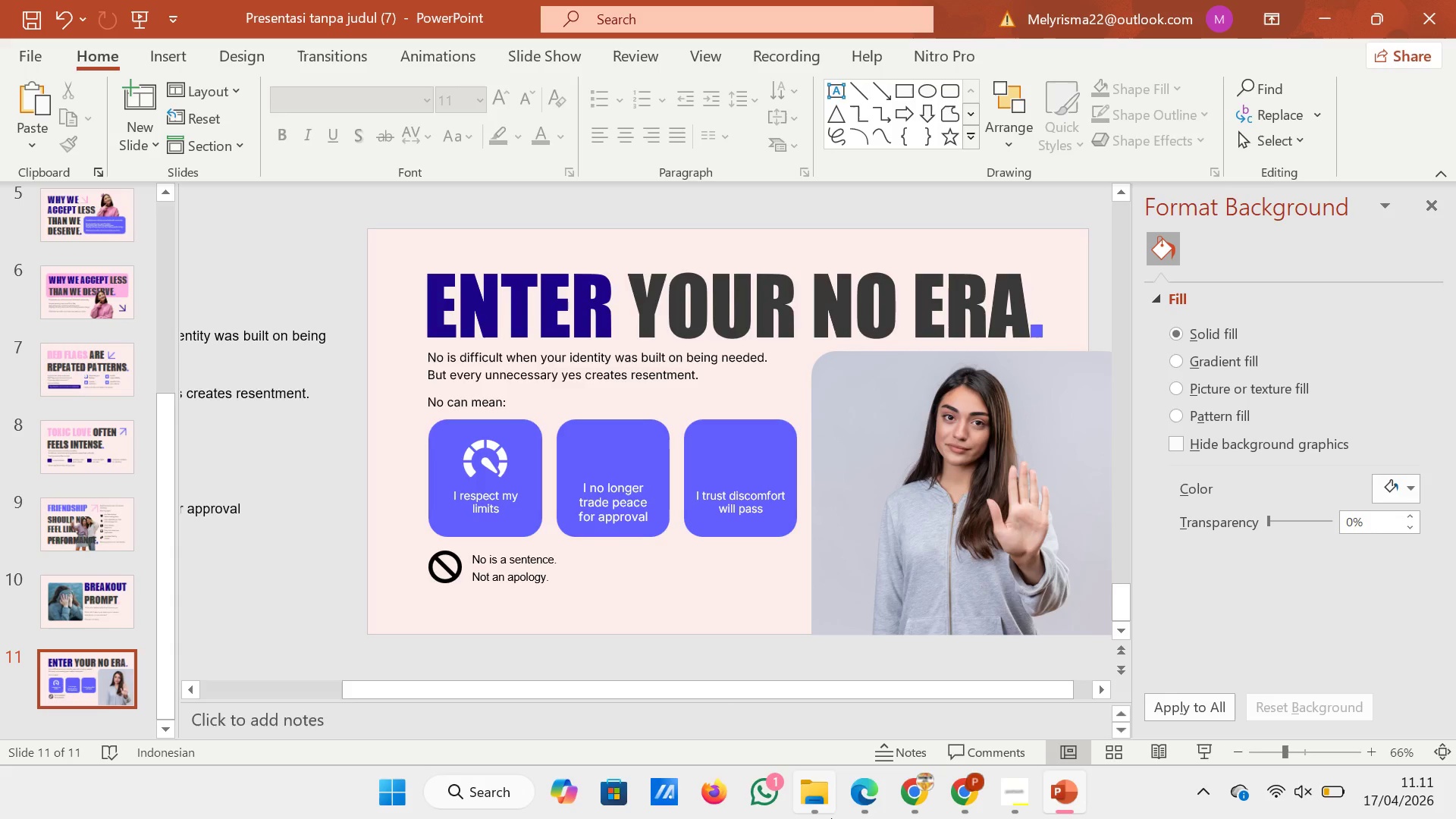 
left_click([810, 795])
 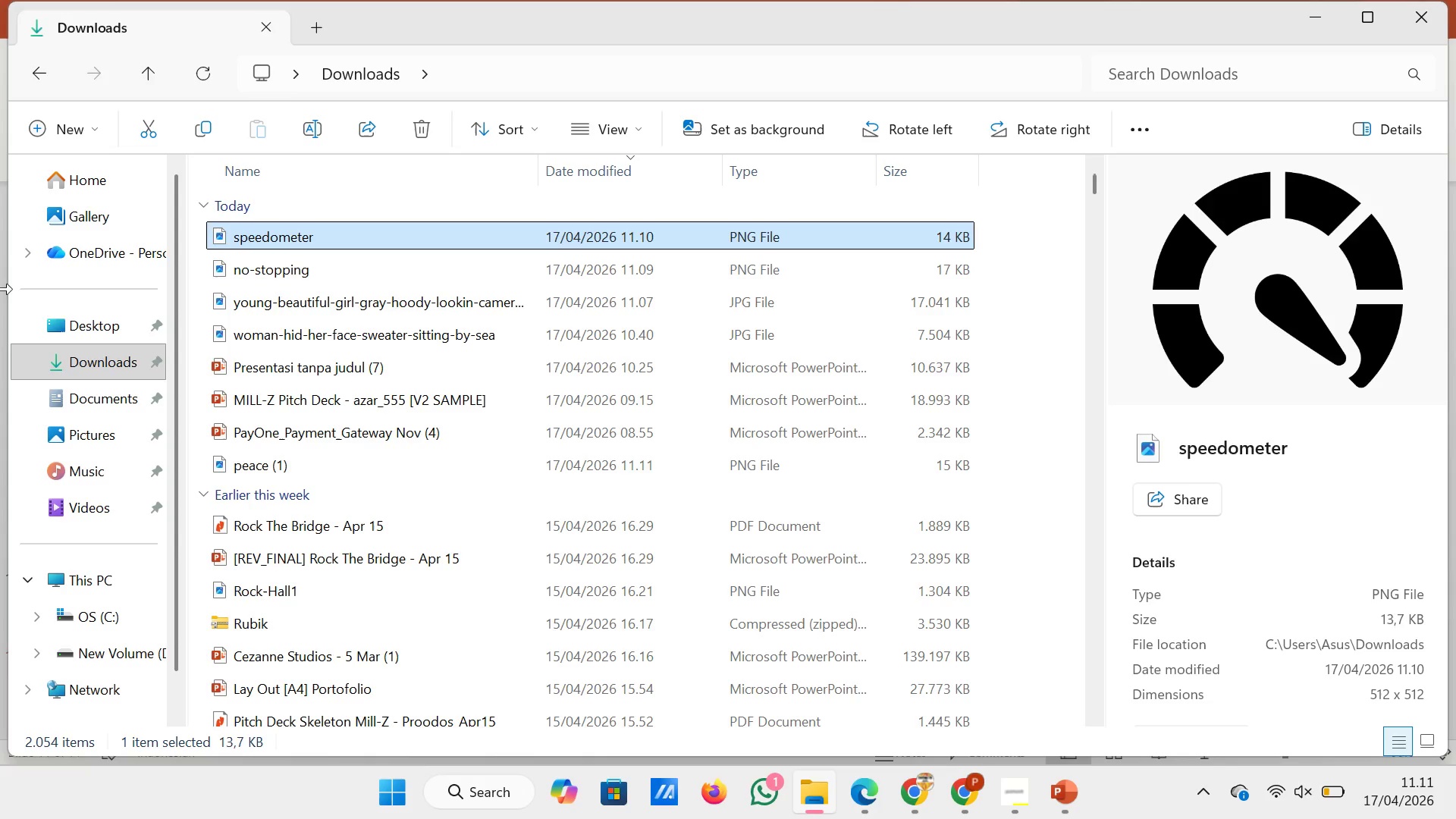 
left_click([77, 374])
 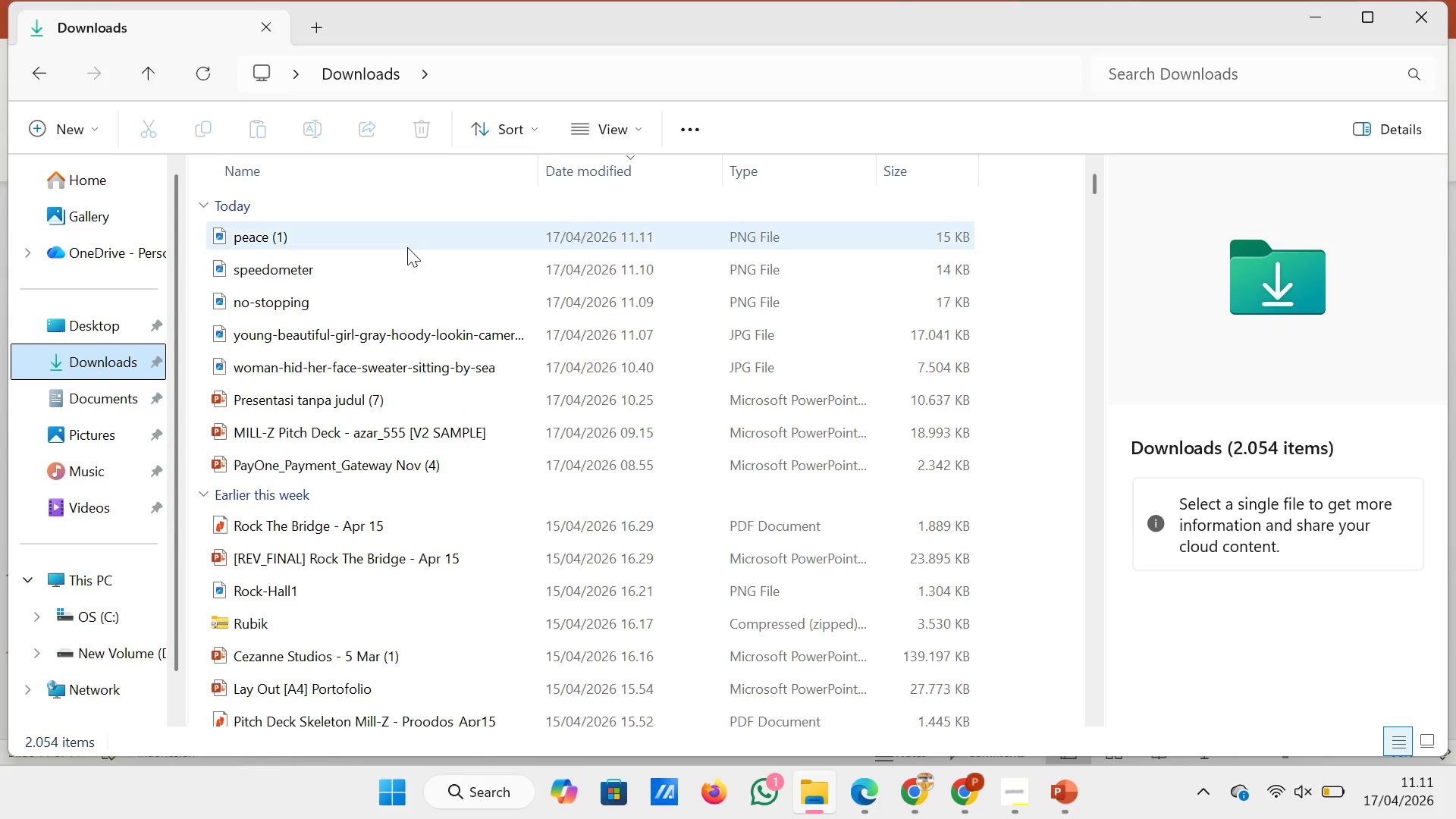 
left_click([407, 247])
 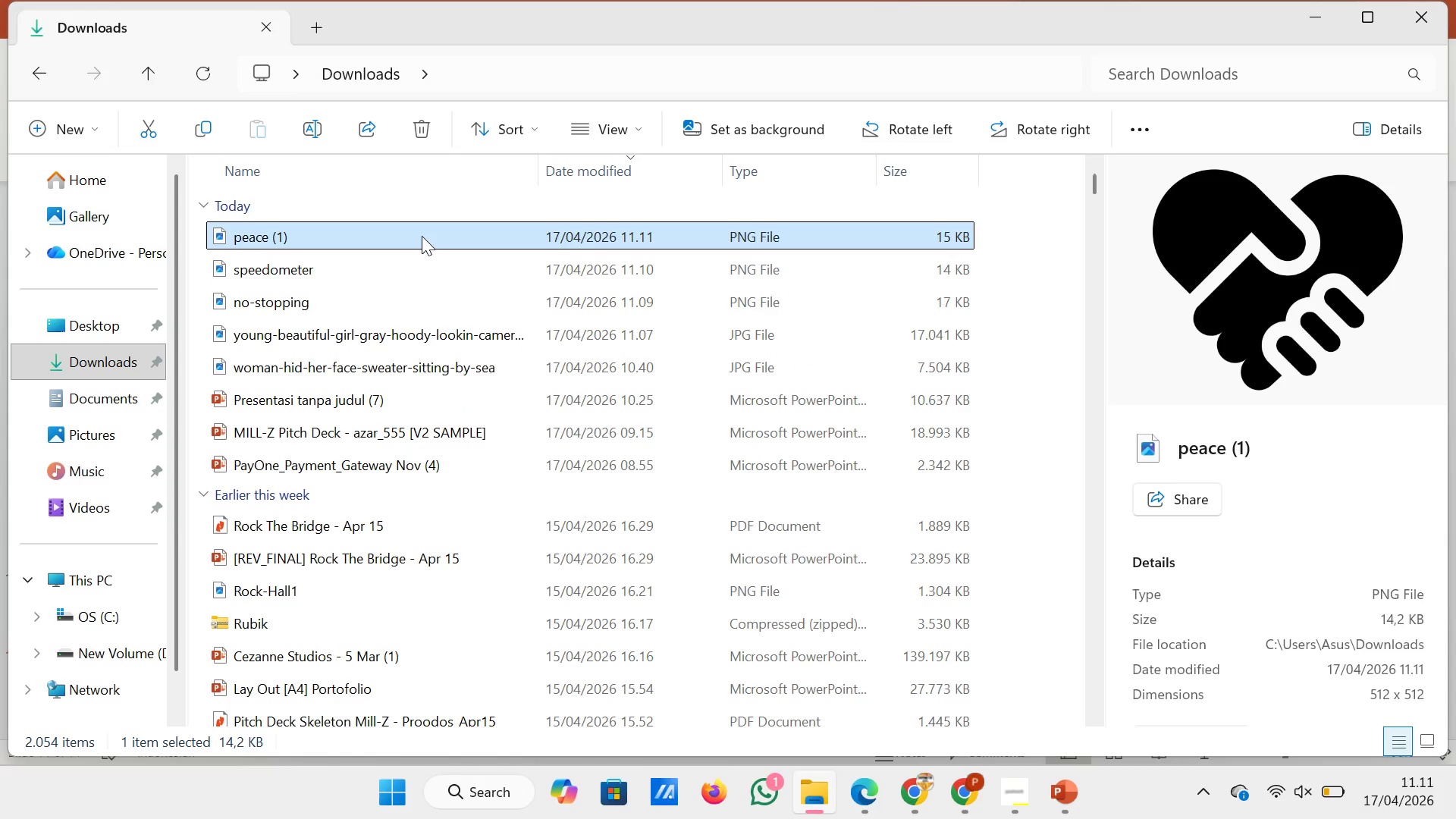 
left_click_drag(start_coordinate=[422, 236], to_coordinate=[695, 568])
 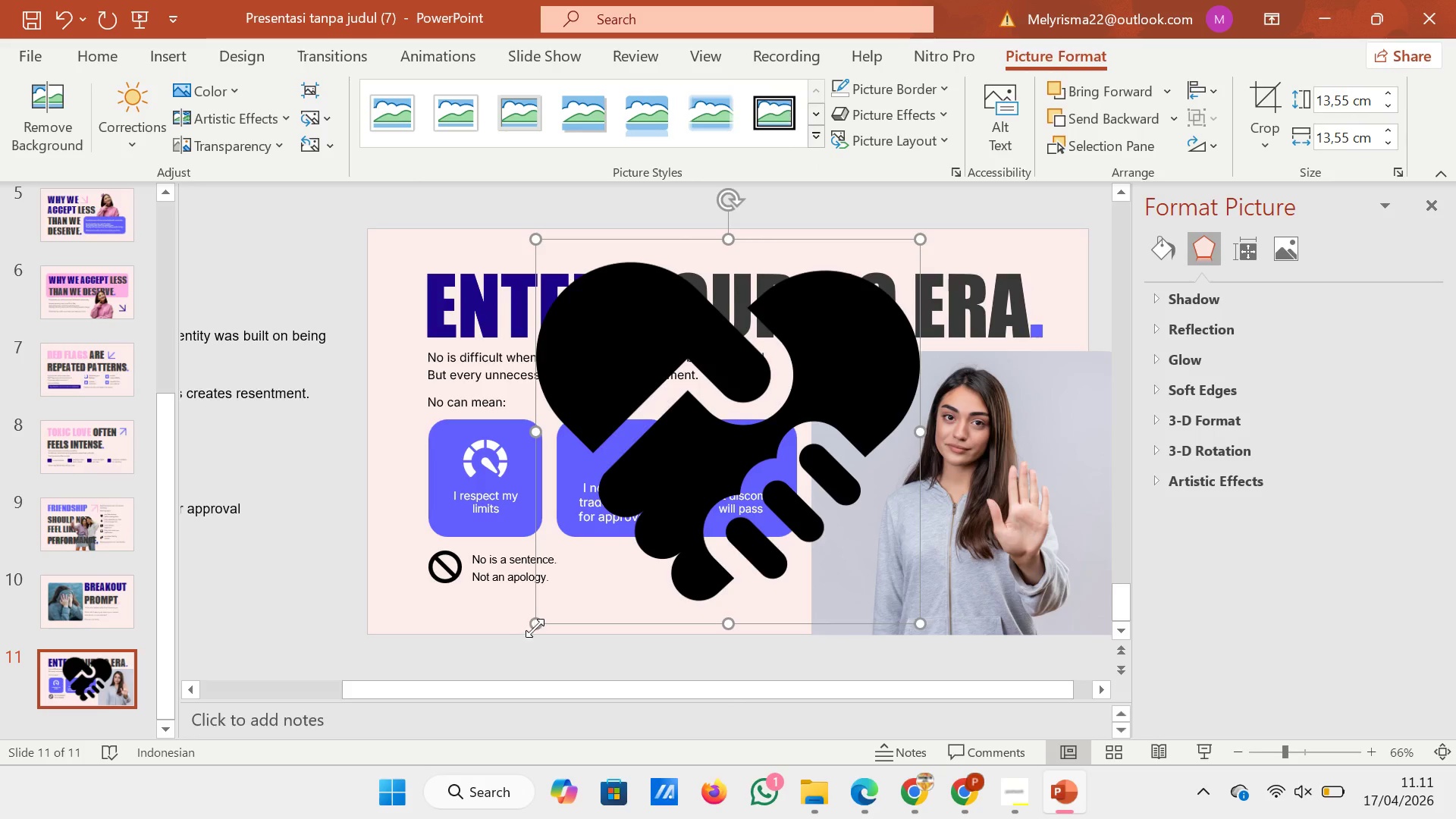 
left_click_drag(start_coordinate=[536, 627], to_coordinate=[913, 273])
 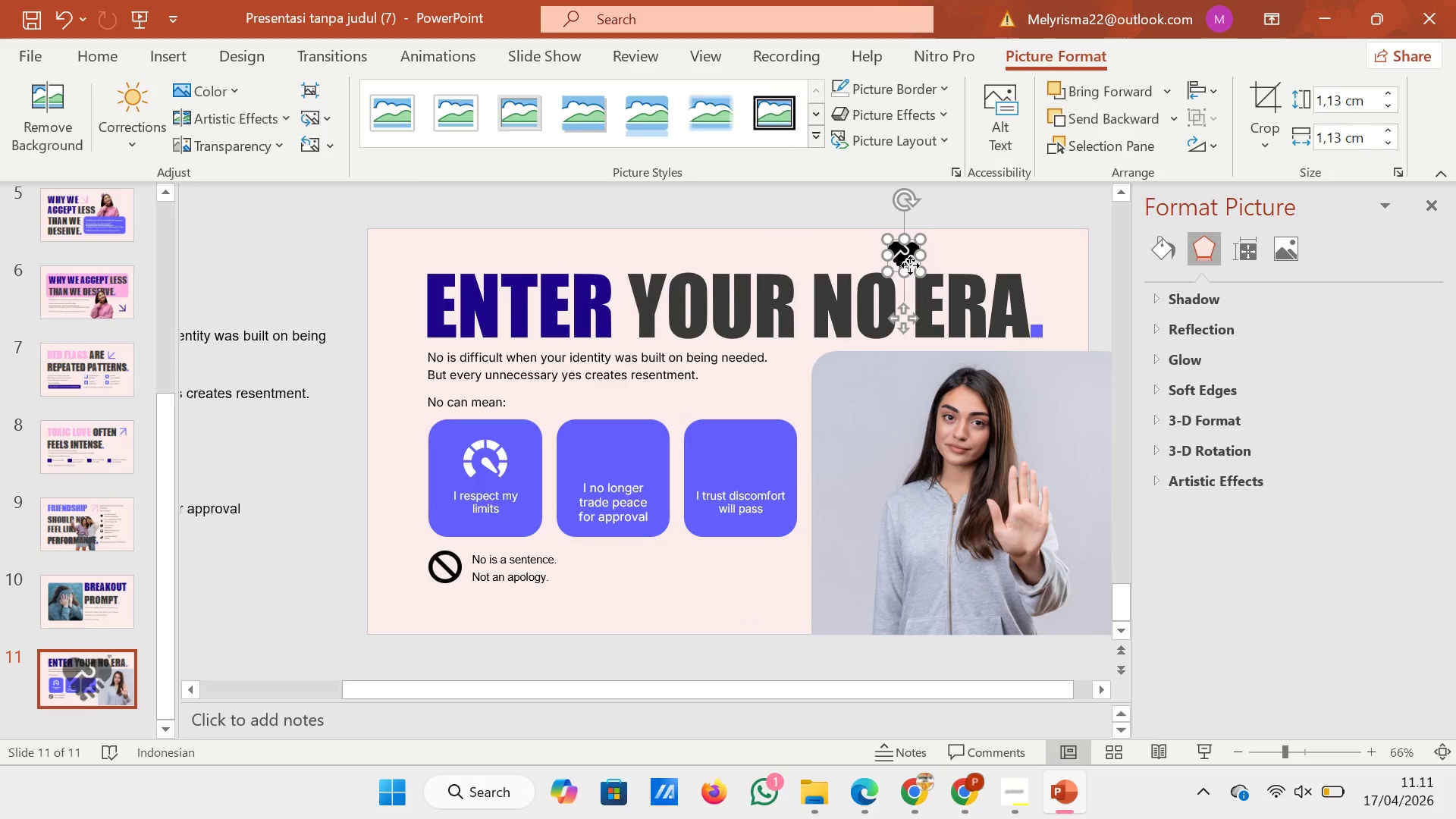 
left_click_drag(start_coordinate=[910, 265], to_coordinate=[623, 467])
 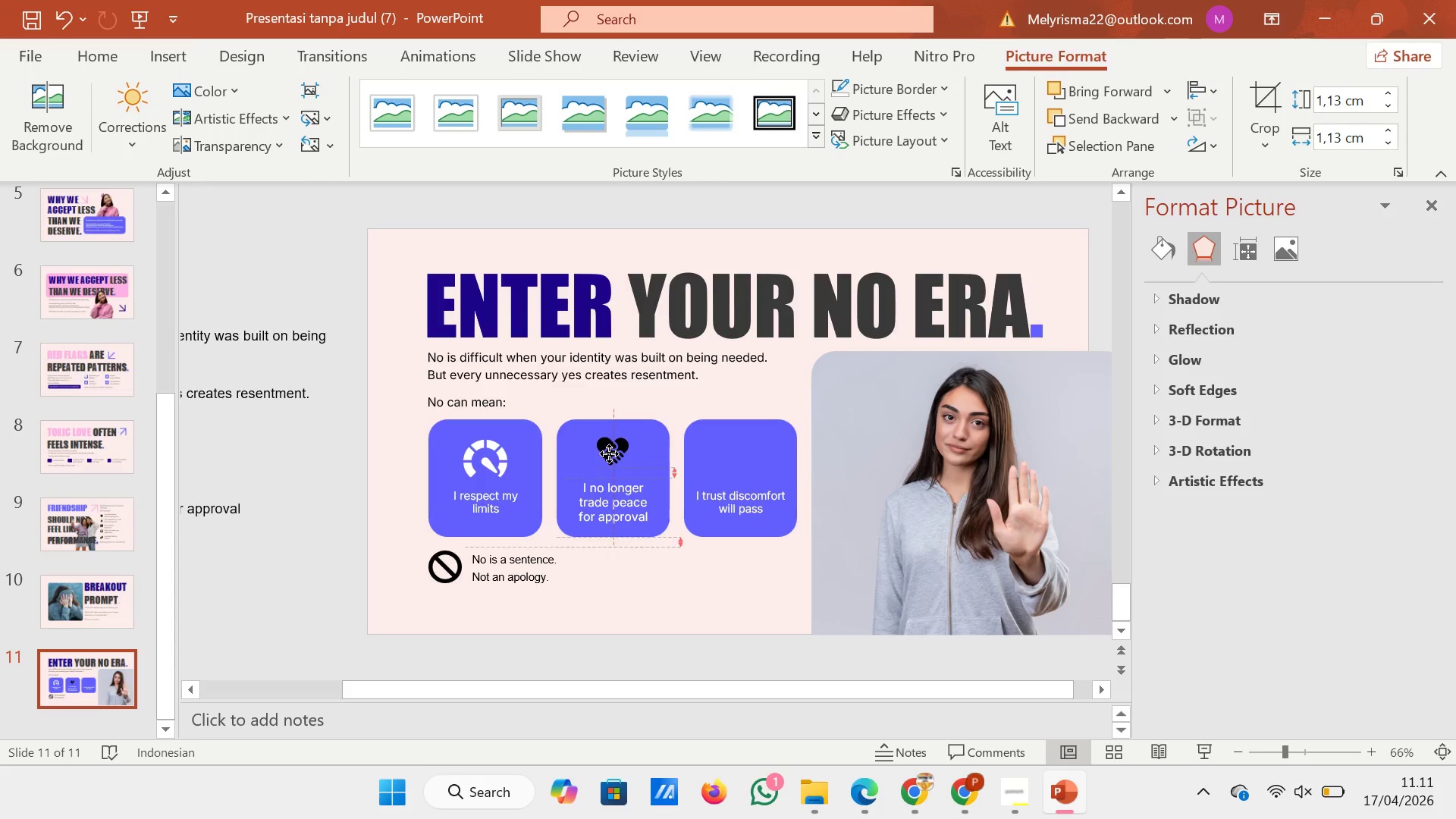 
left_click([609, 457])
 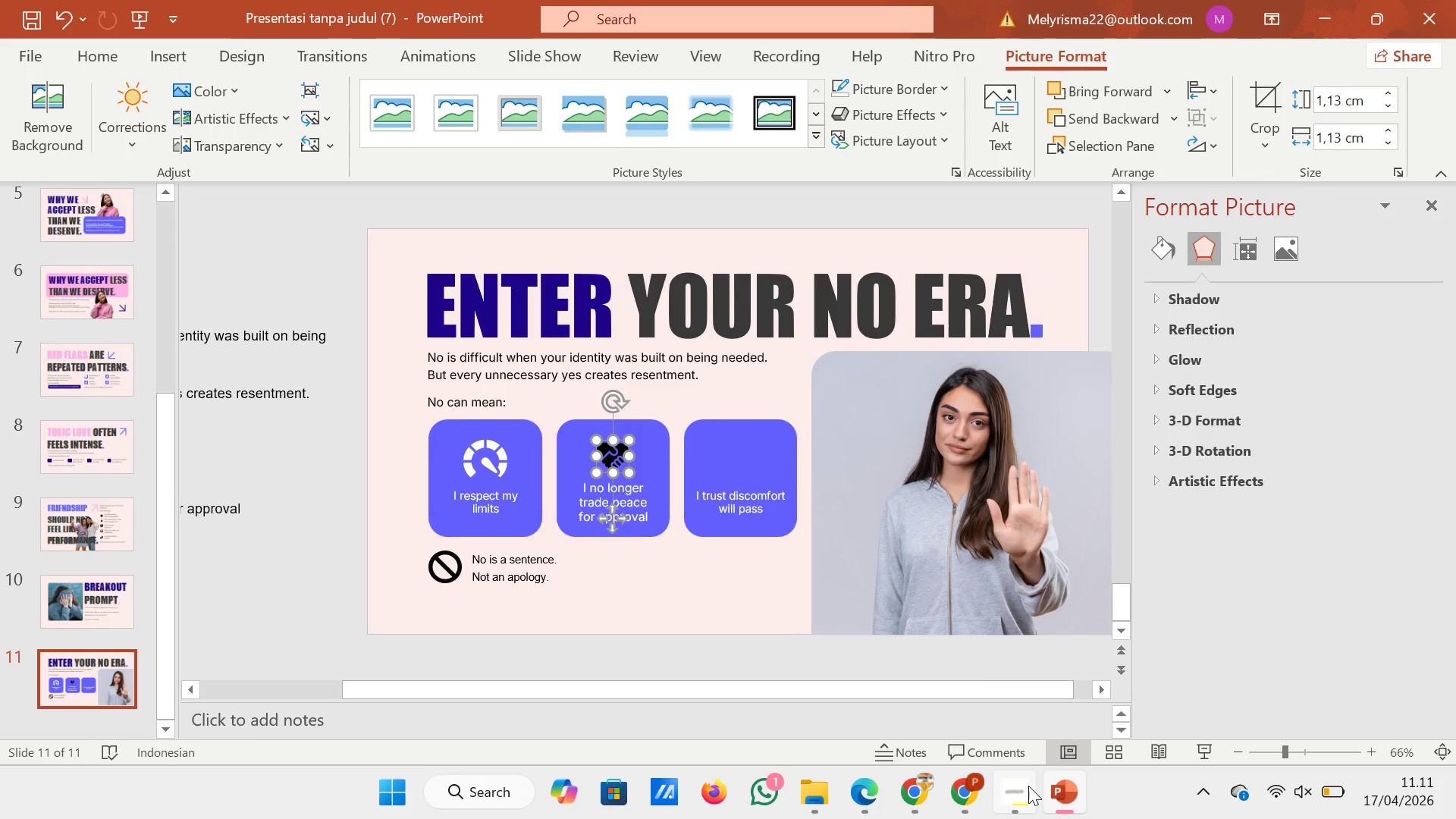 
left_click([1028, 786])